 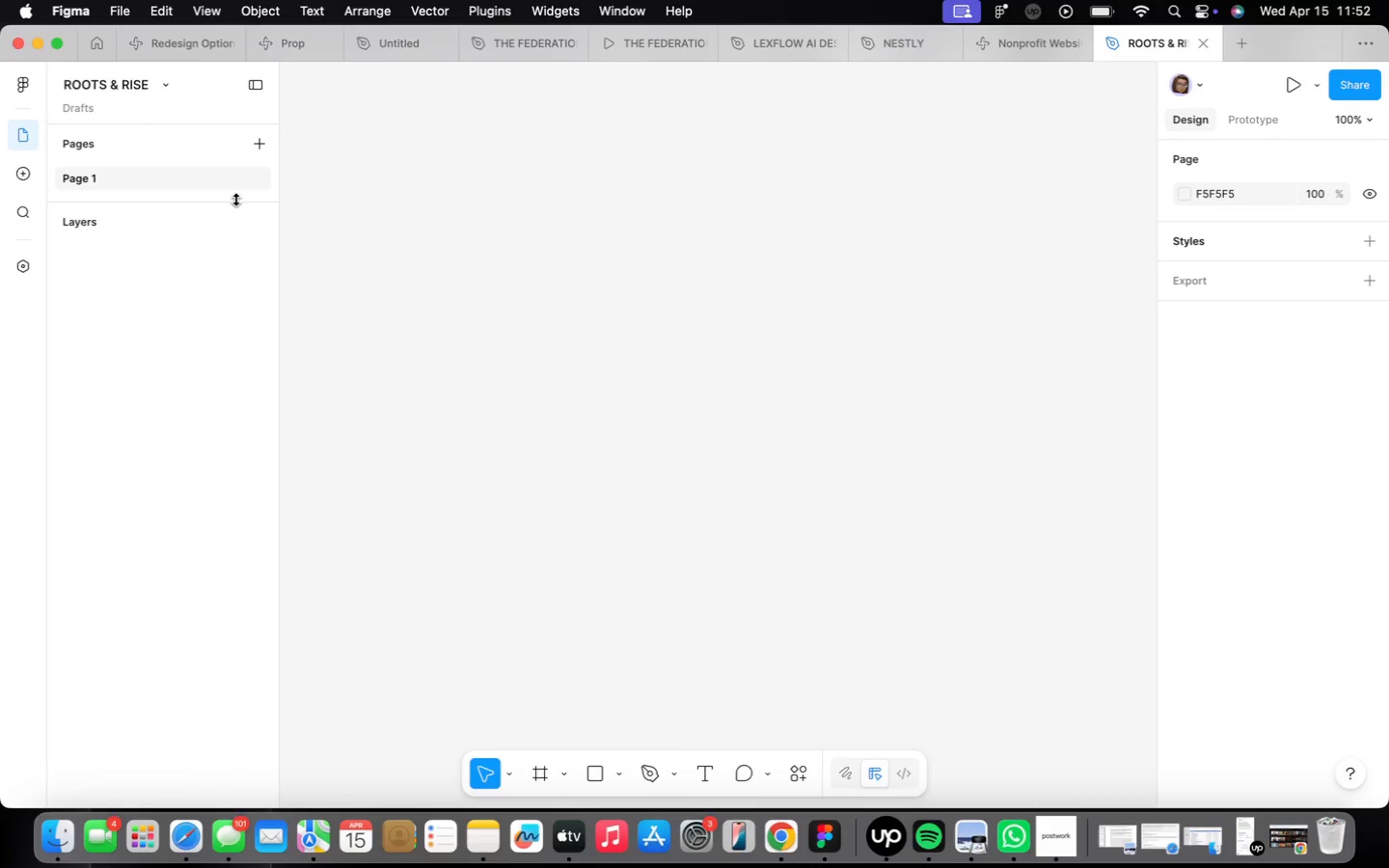 
key(F)
 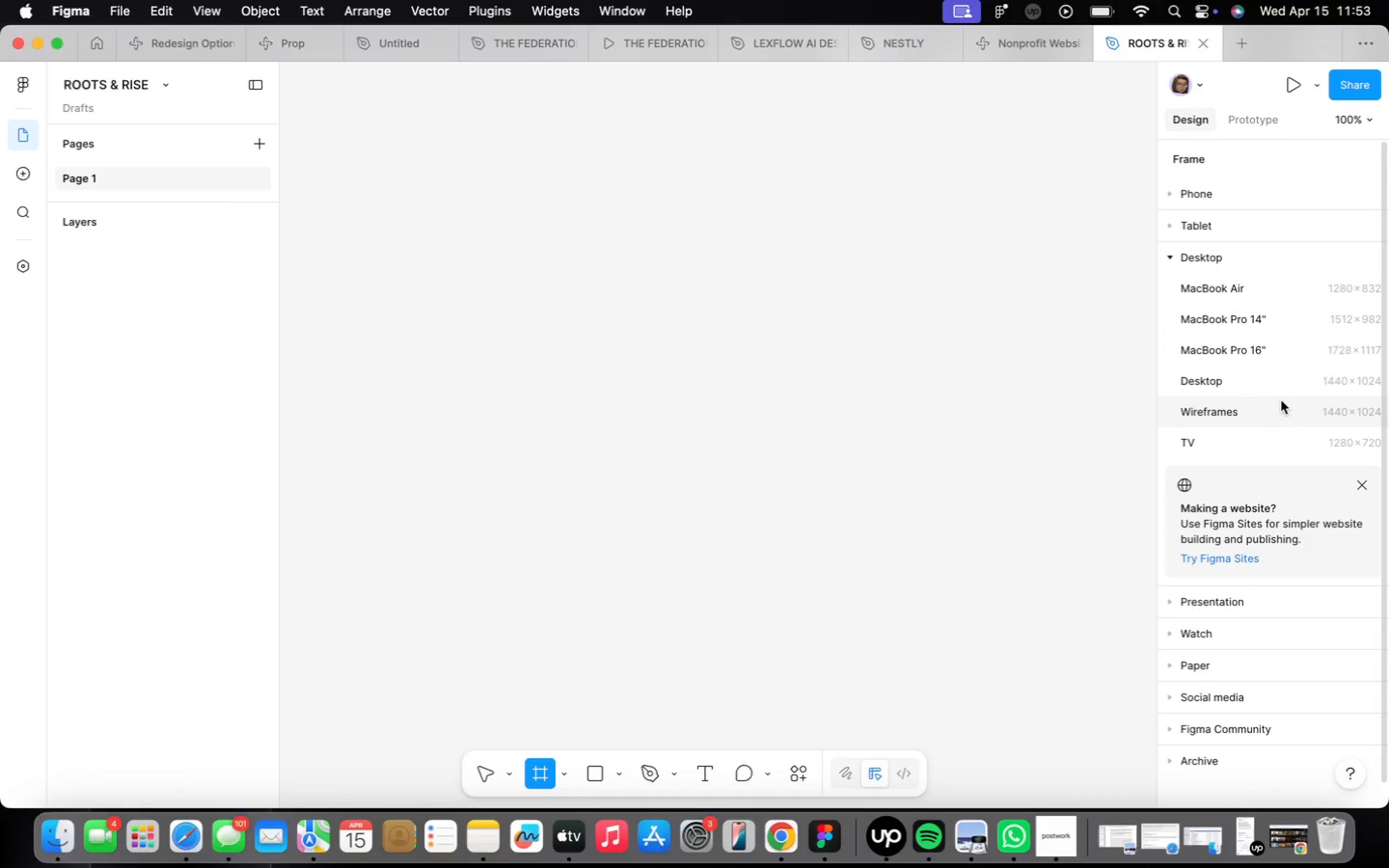 
left_click([1273, 385])
 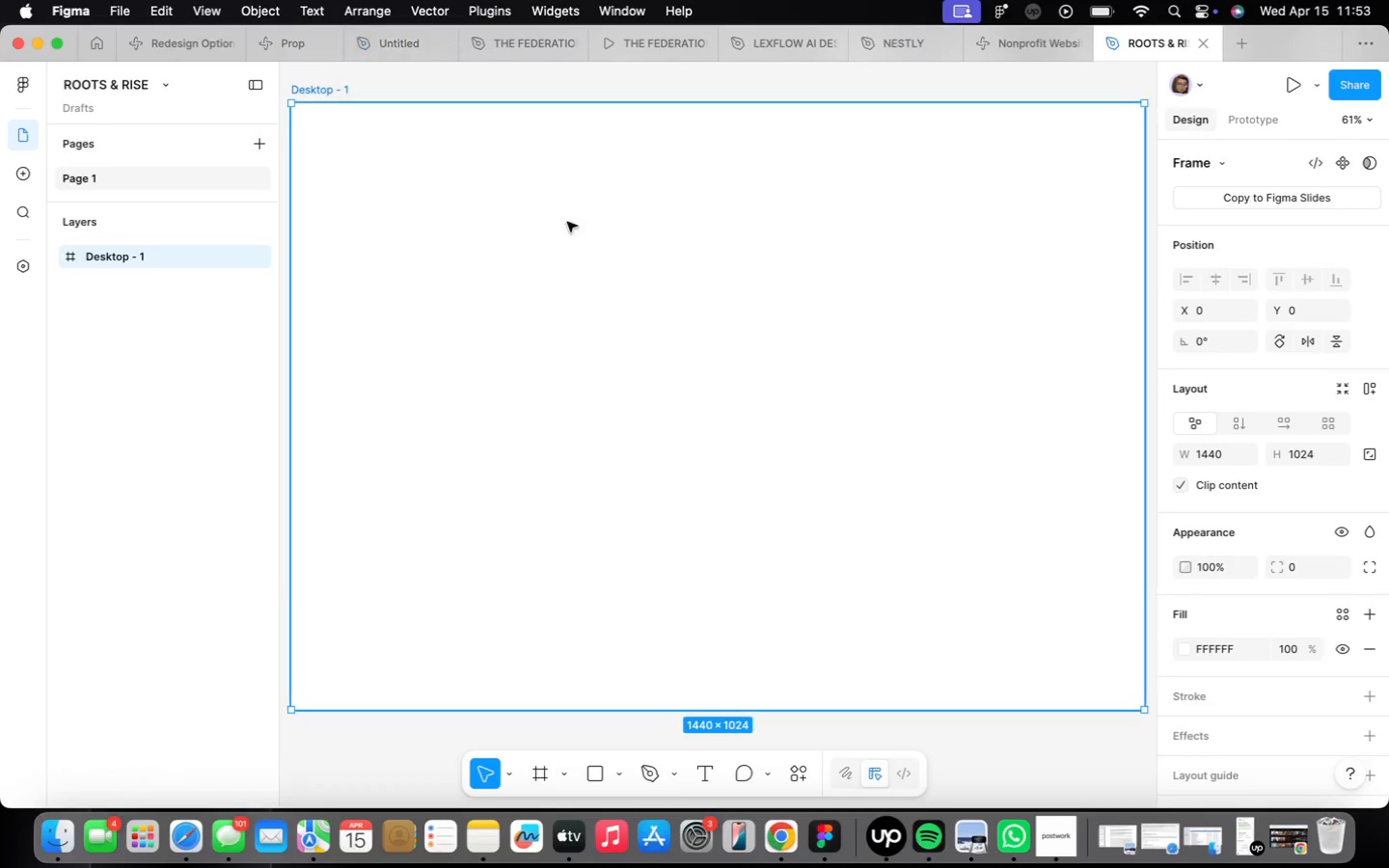 
scroll: coordinate [550, 280], scroll_direction: down, amount: 10.0
 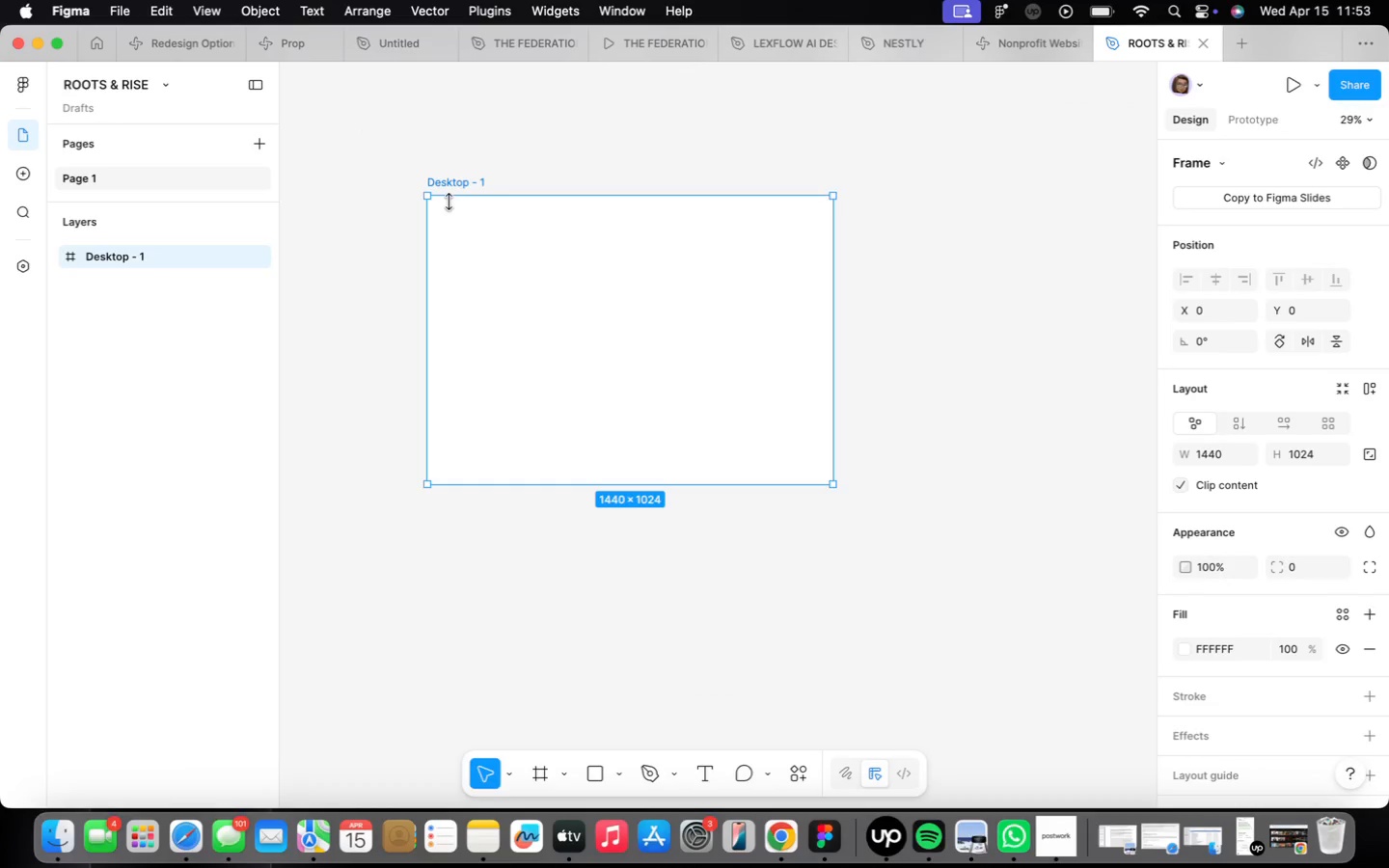 
scroll: coordinate [471, 209], scroll_direction: up, amount: 12.0
 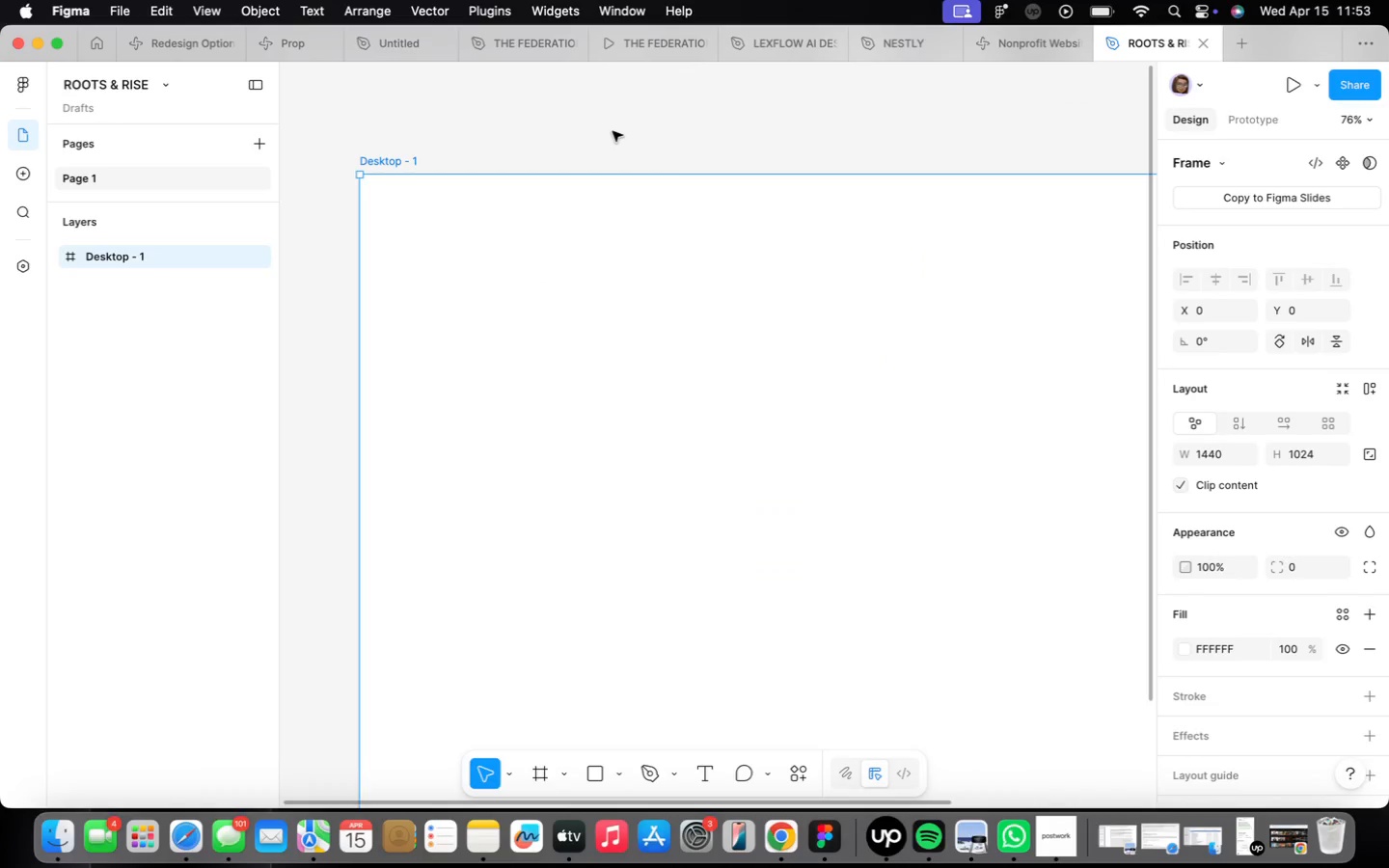 
scroll: coordinate [768, 137], scroll_direction: down, amount: 11.0
 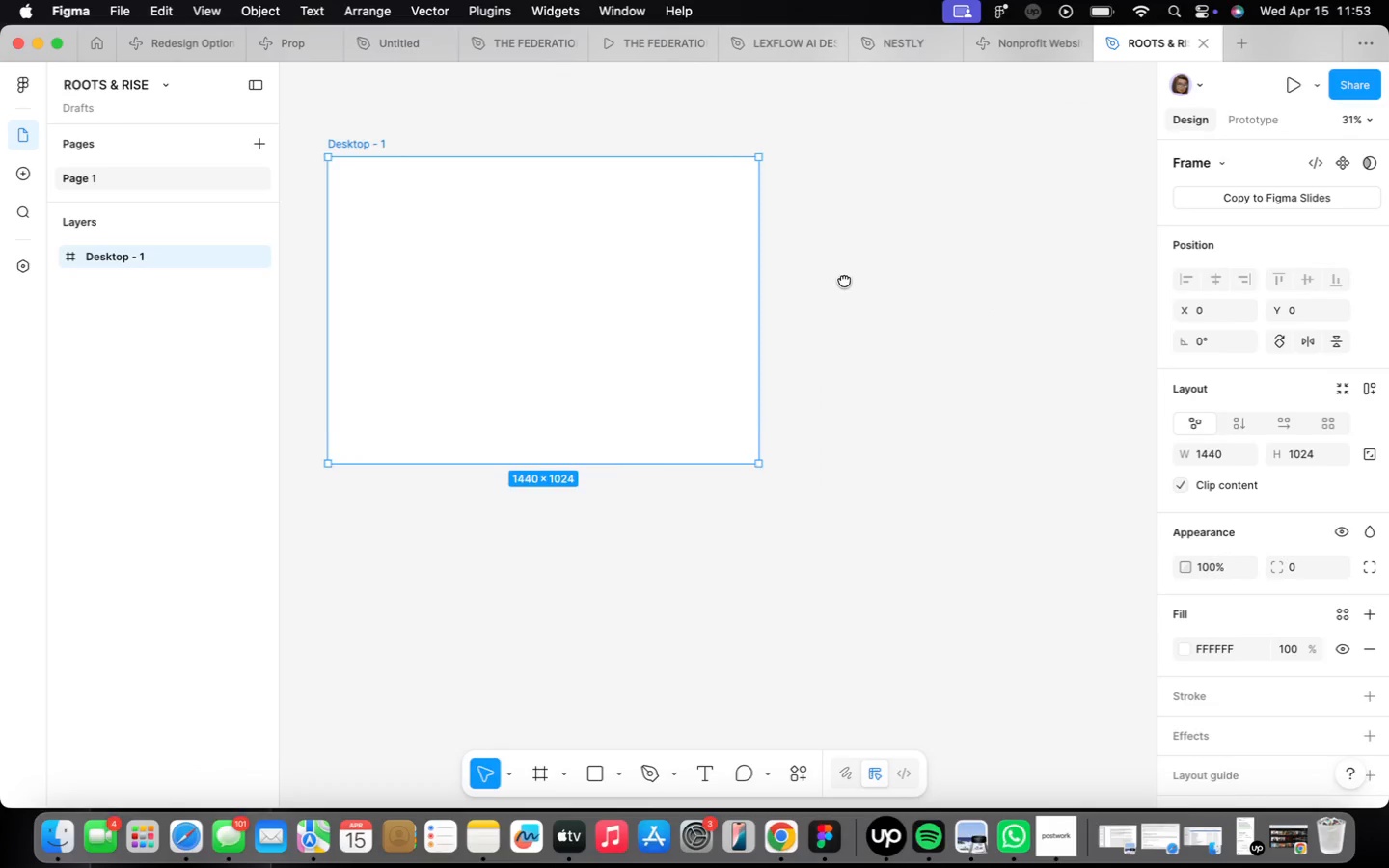 
scroll: coordinate [730, 307], scroll_direction: up, amount: 14.0
 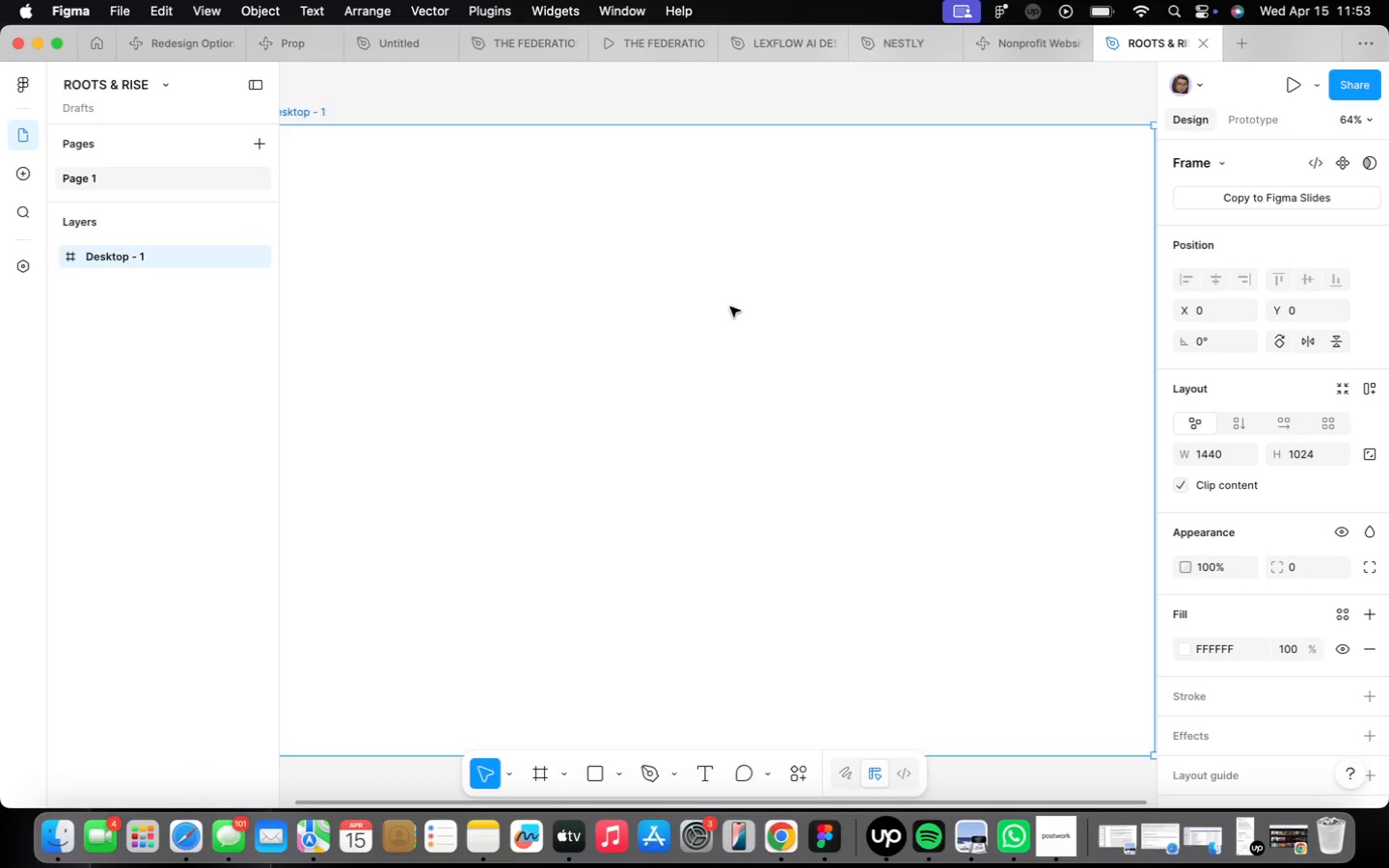 
scroll: coordinate [730, 307], scroll_direction: down, amount: 3.0
 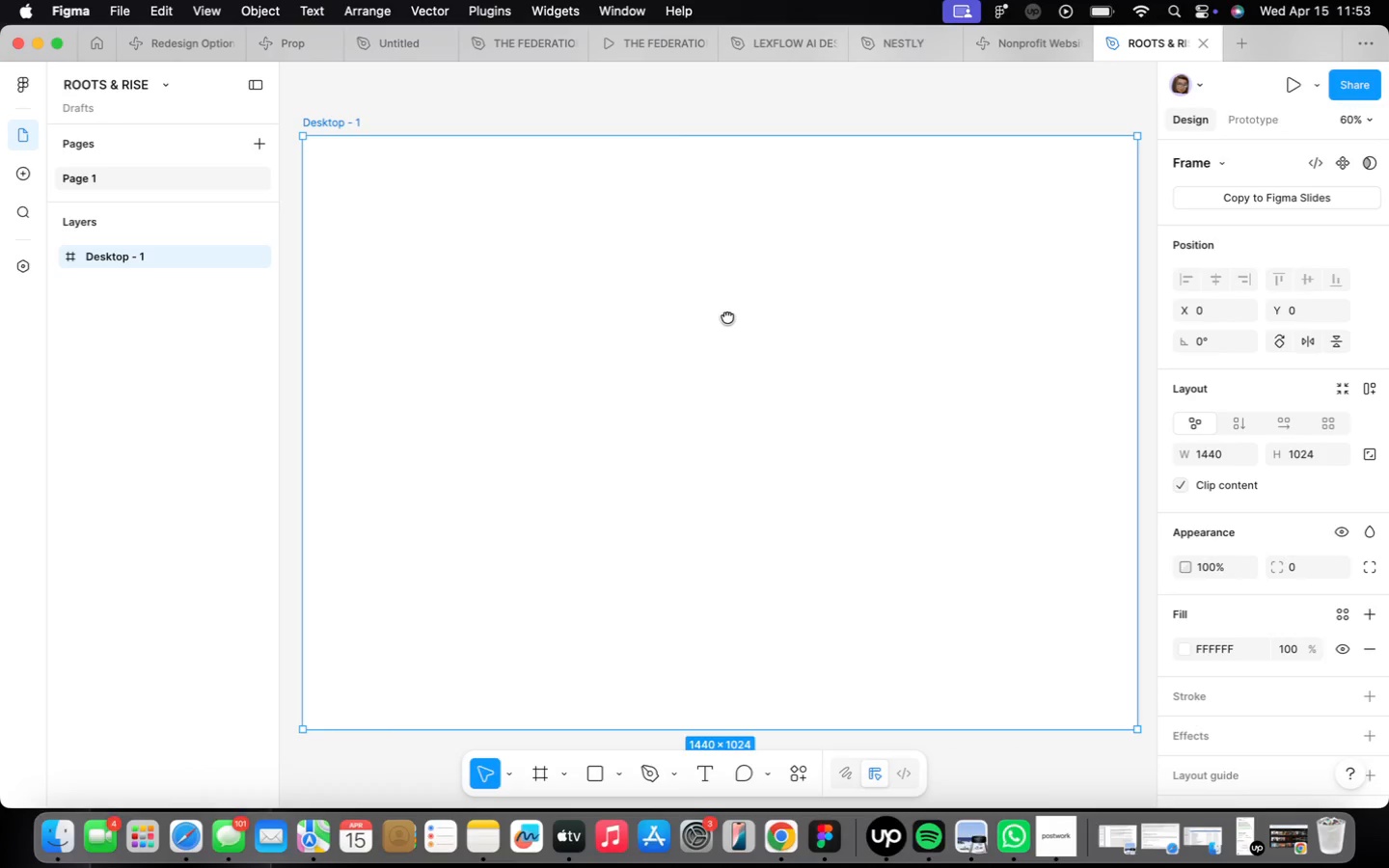 
scroll: coordinate [724, 314], scroll_direction: up, amount: 2.0
 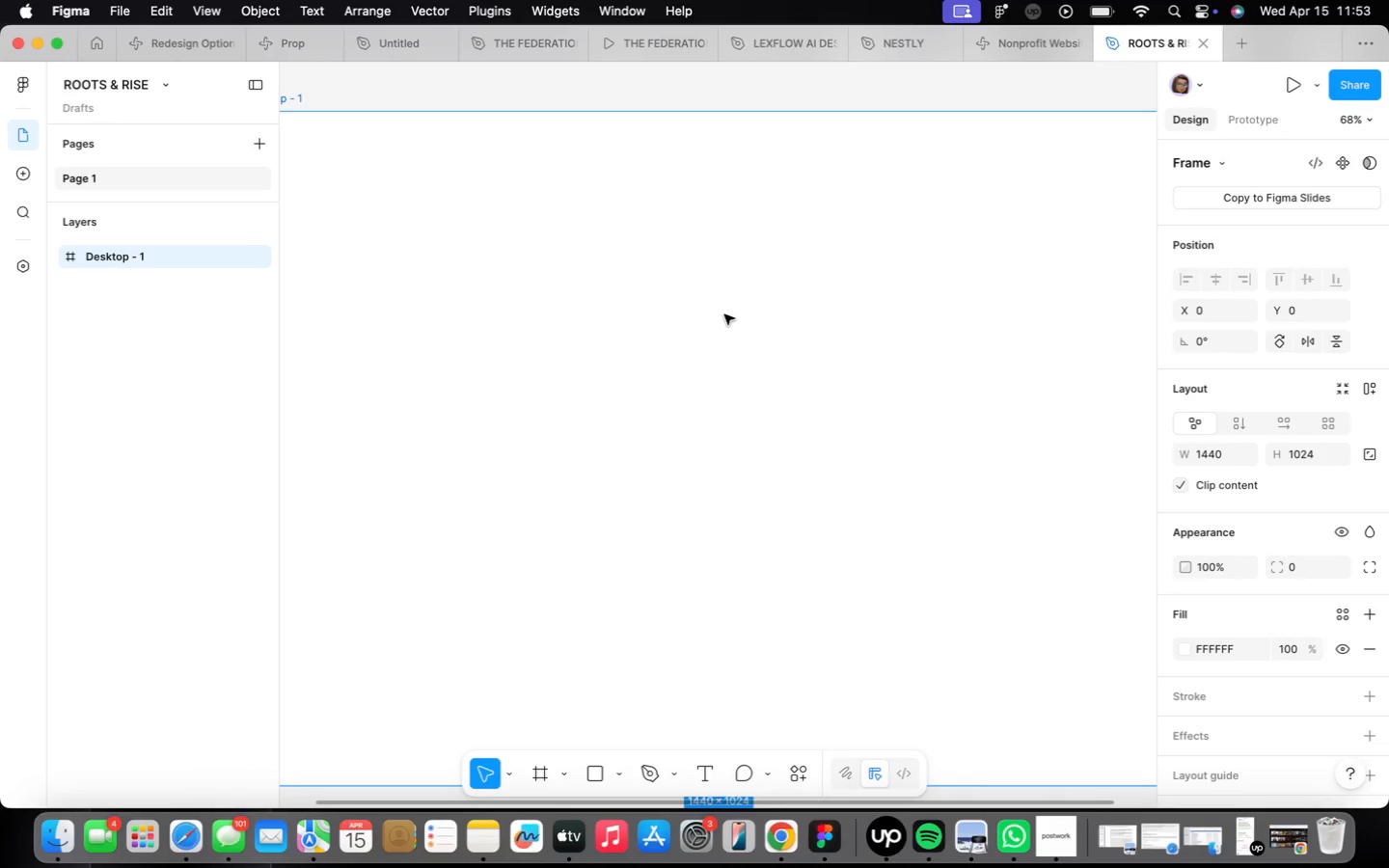 
scroll: coordinate [724, 314], scroll_direction: down, amount: 4.0
 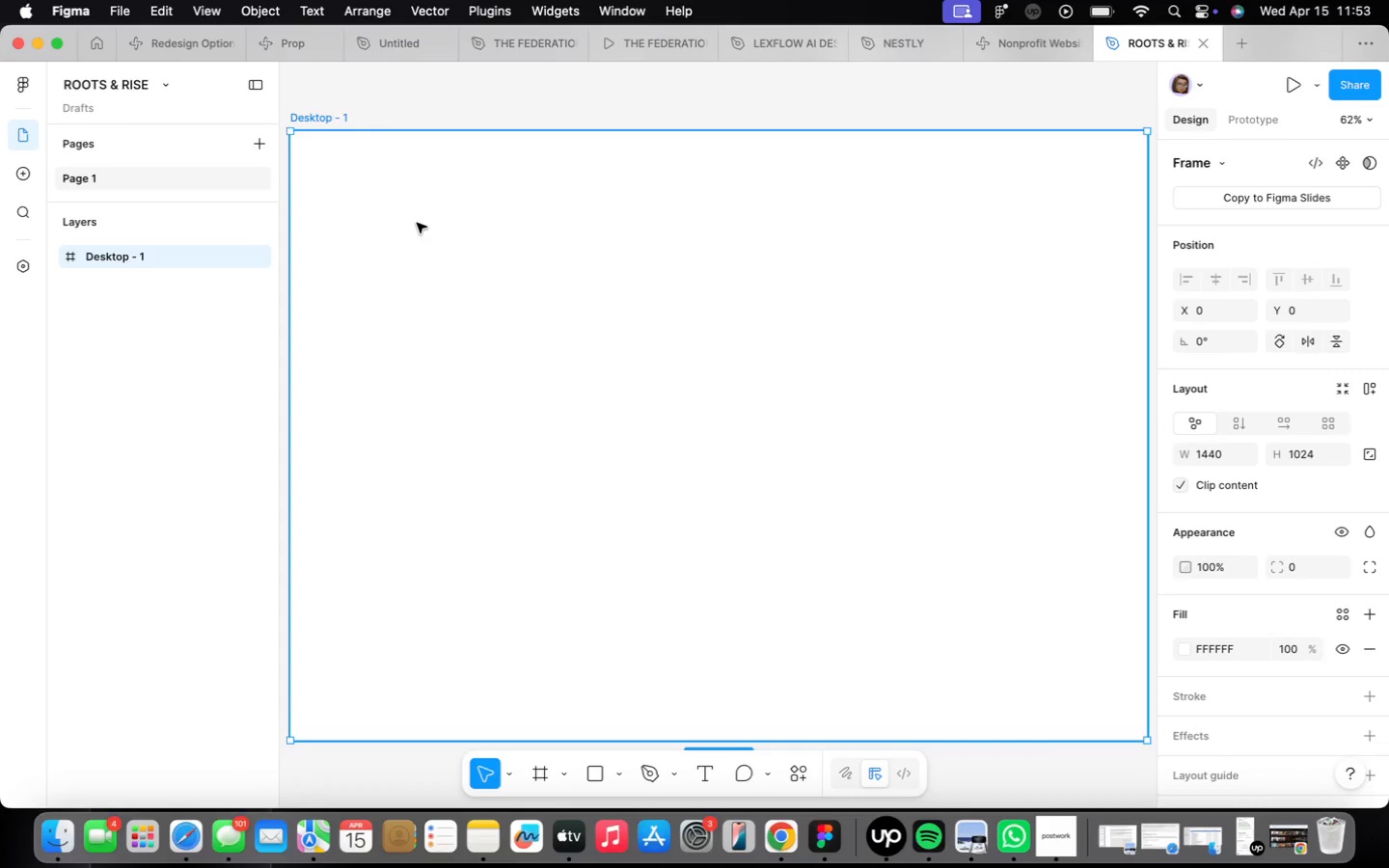 
wait(14.04)
 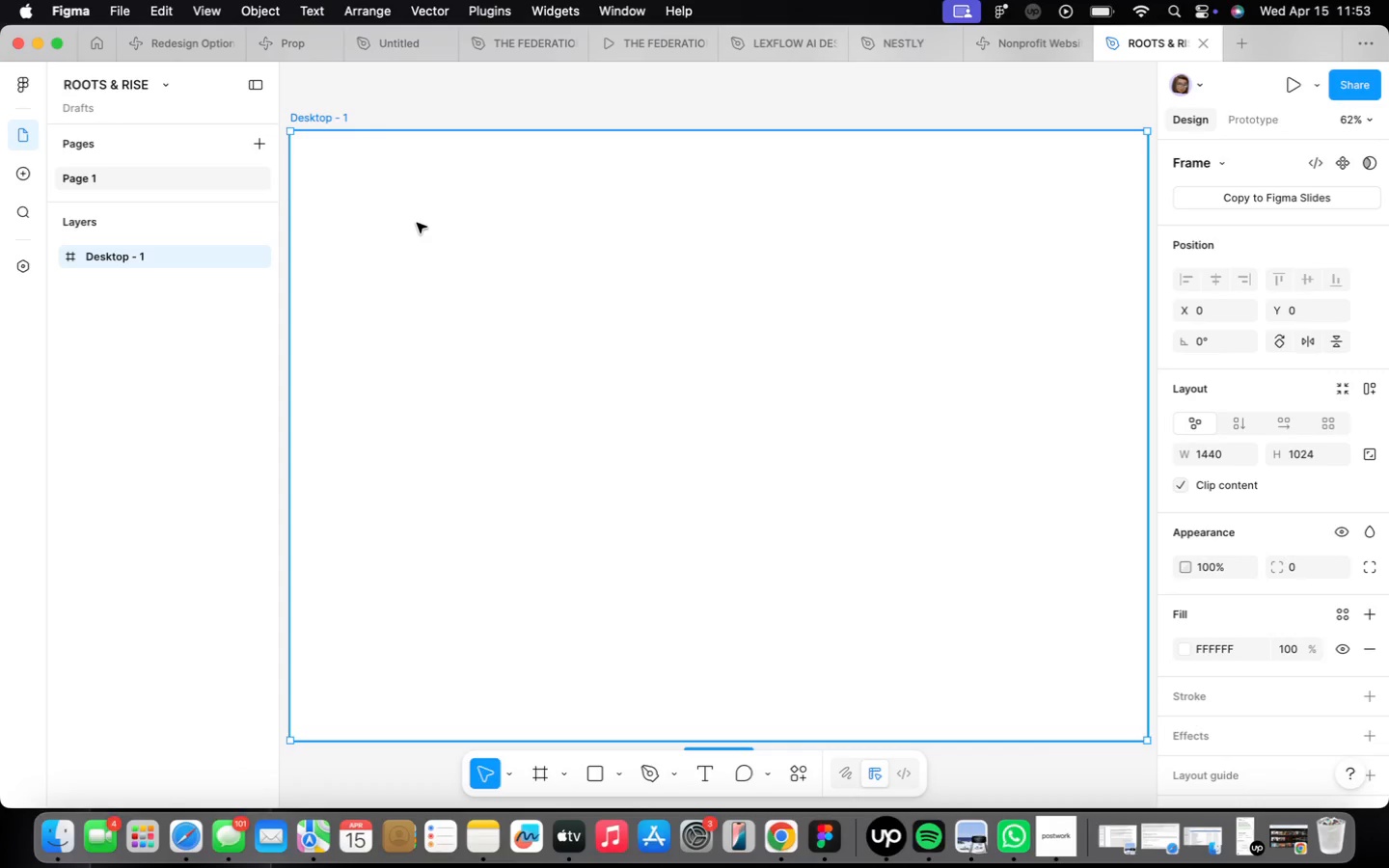 
key(F)
 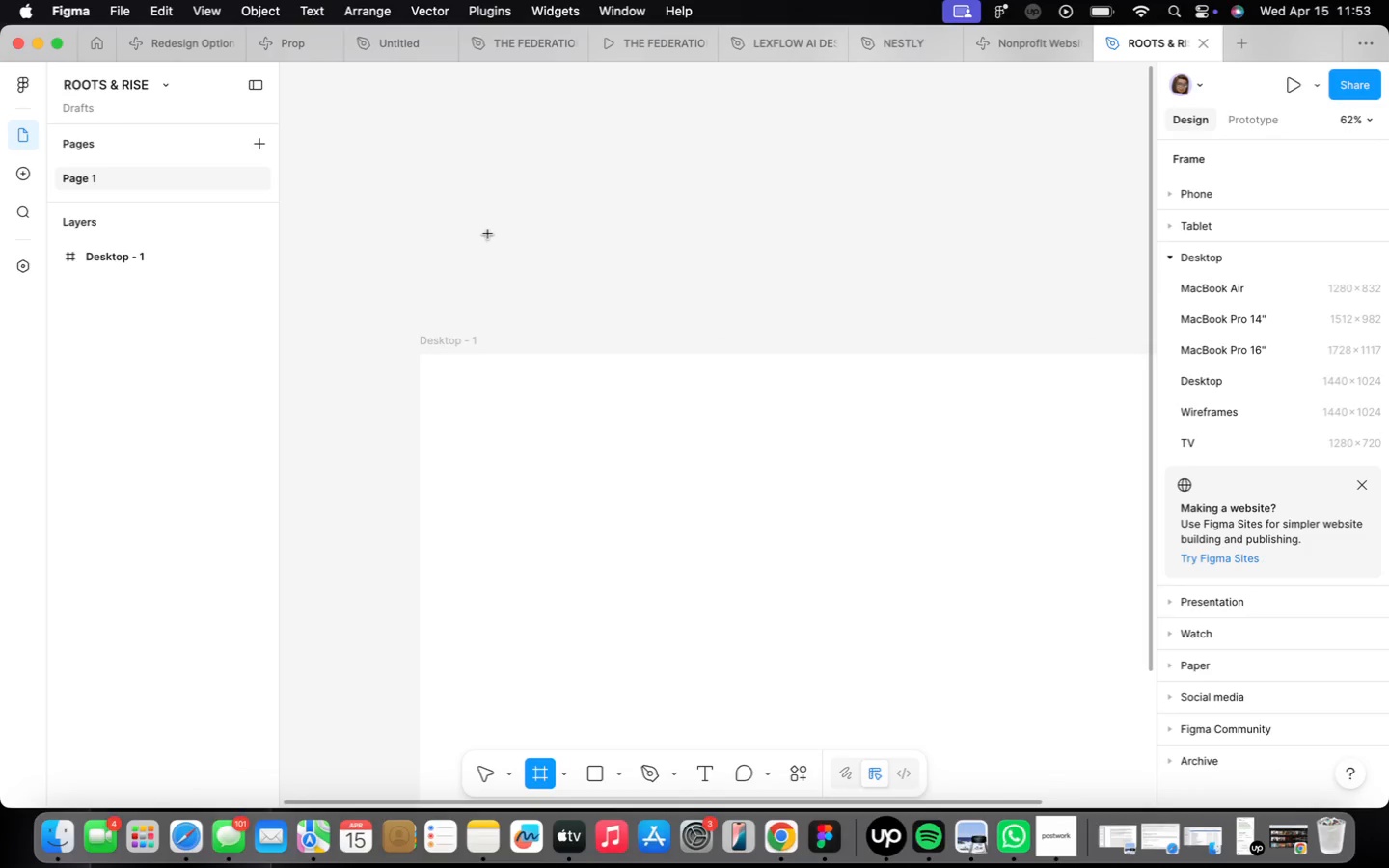 
left_click_drag(start_coordinate=[448, 206], to_coordinate=[1010, 258])
 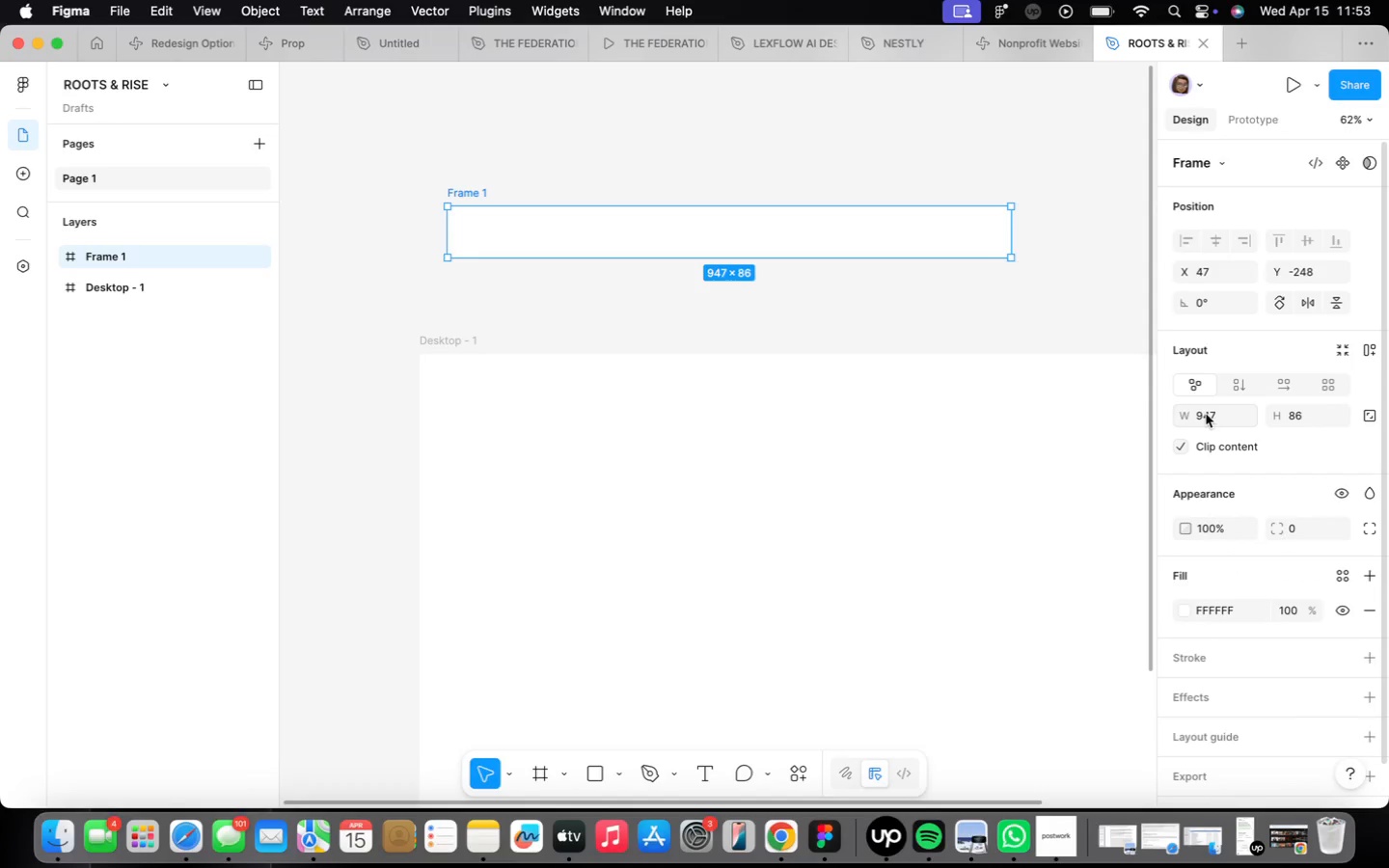 
left_click([1212, 410])
 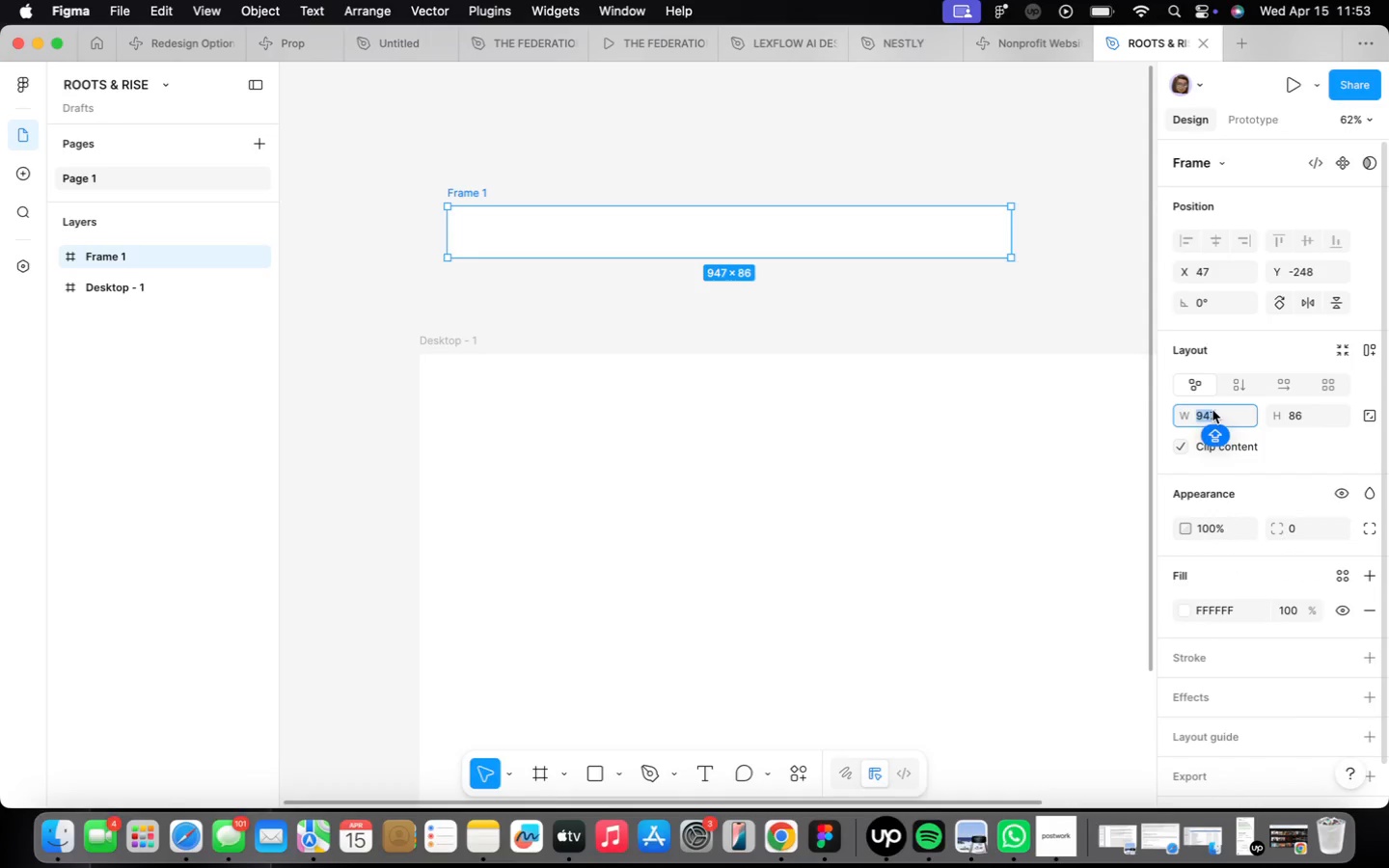 
type(1056)
 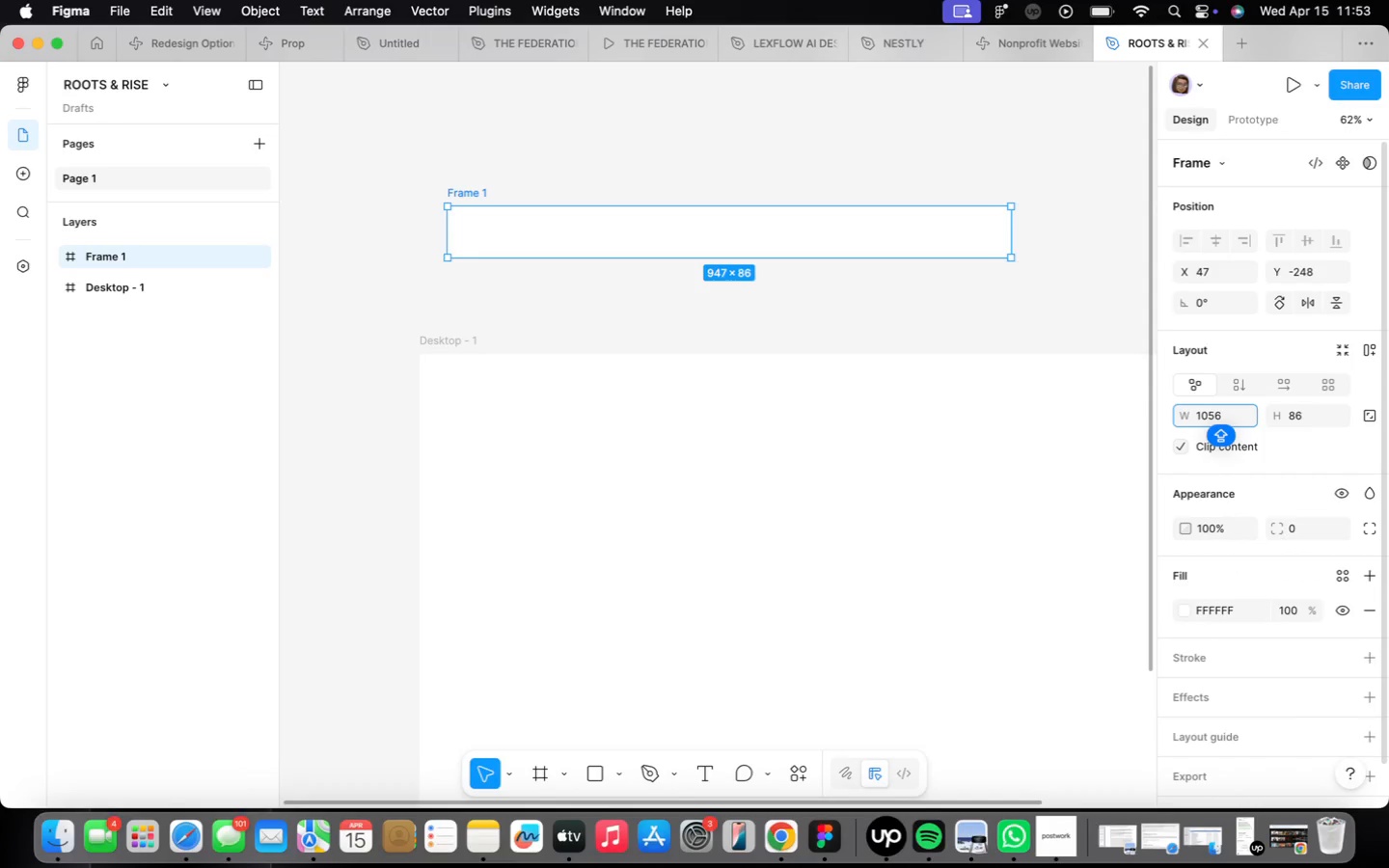 
key(Enter)
 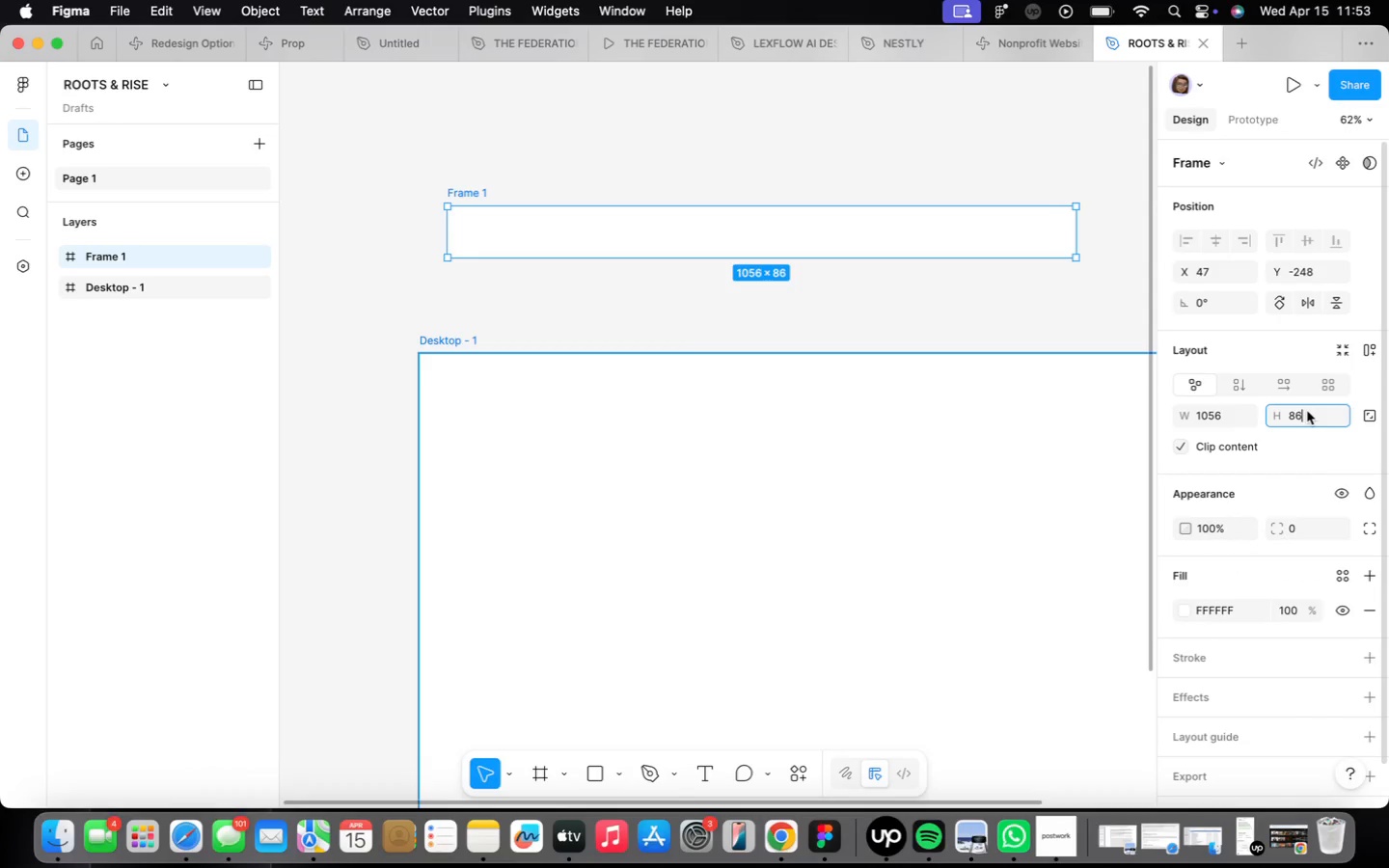 
key(8)
 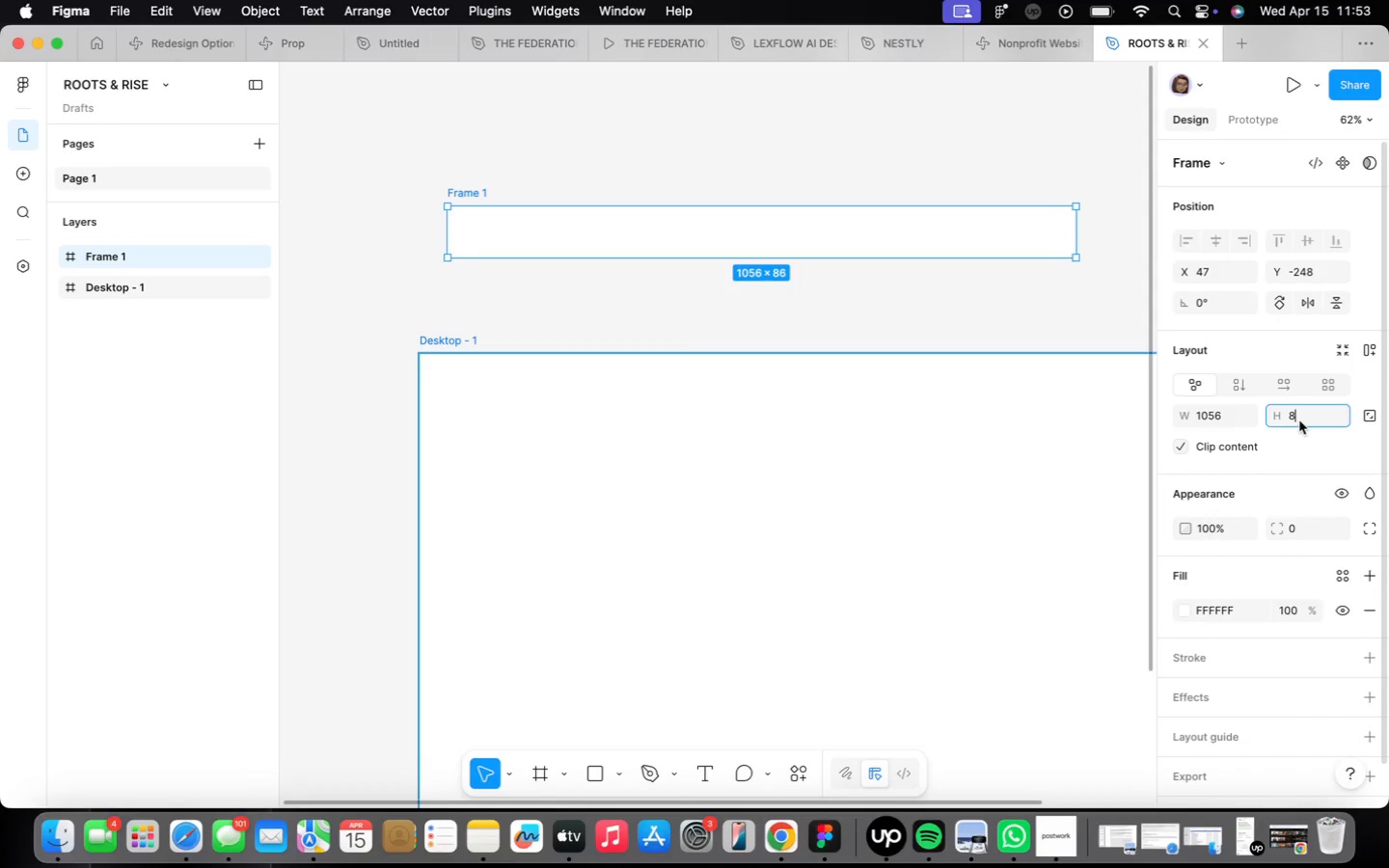 
key(1)
 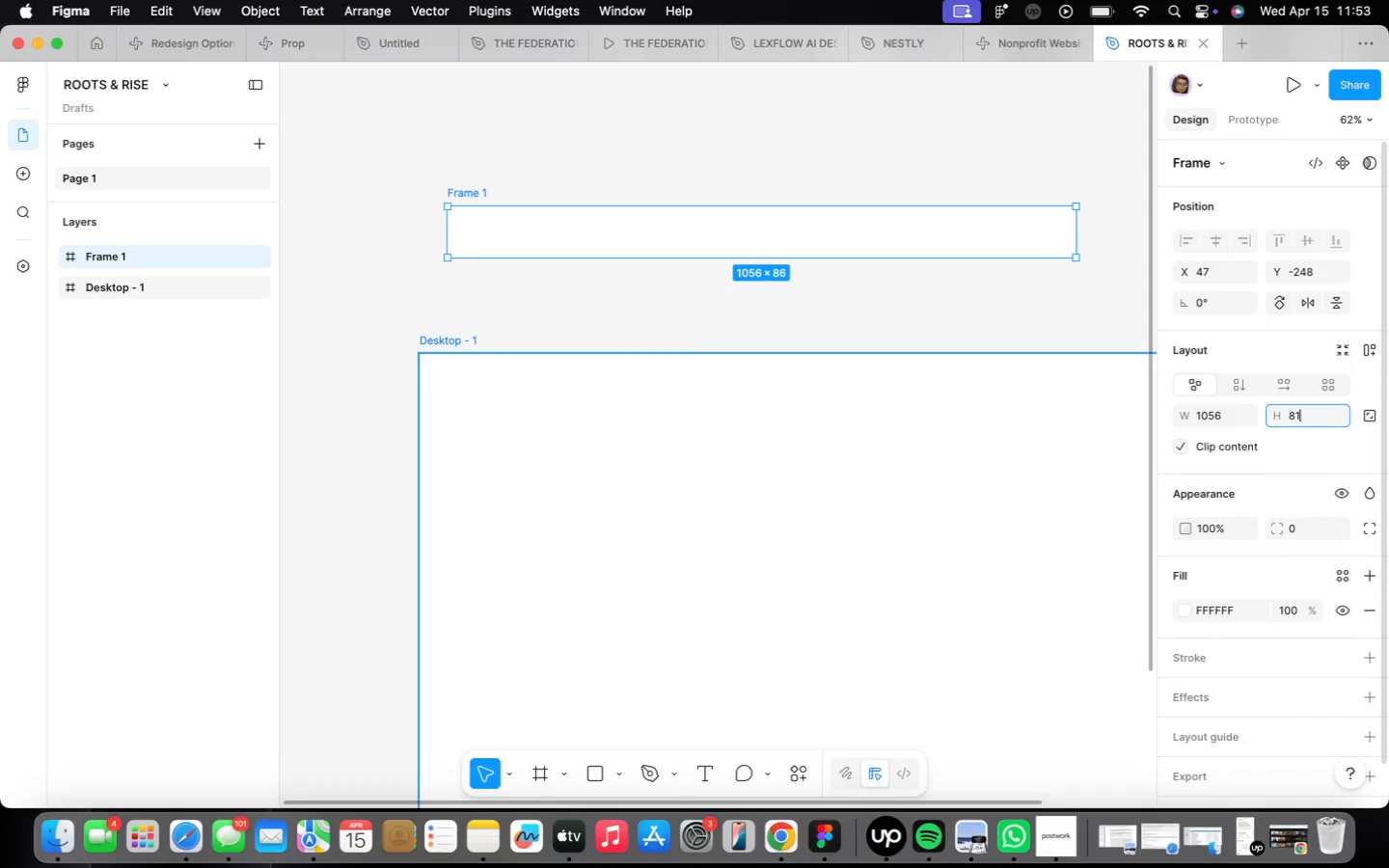 
key(Enter)
 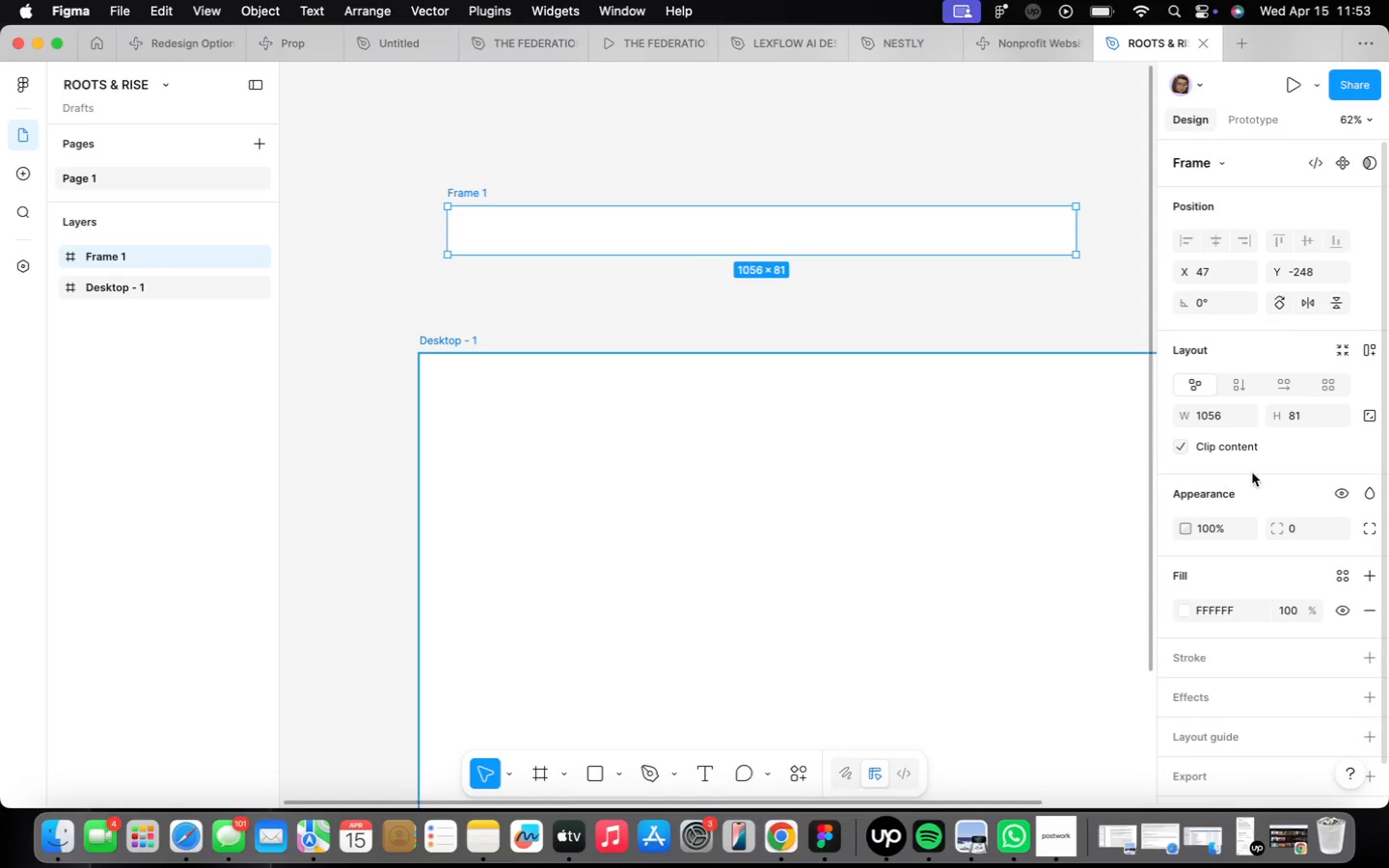 
wait(5.97)
 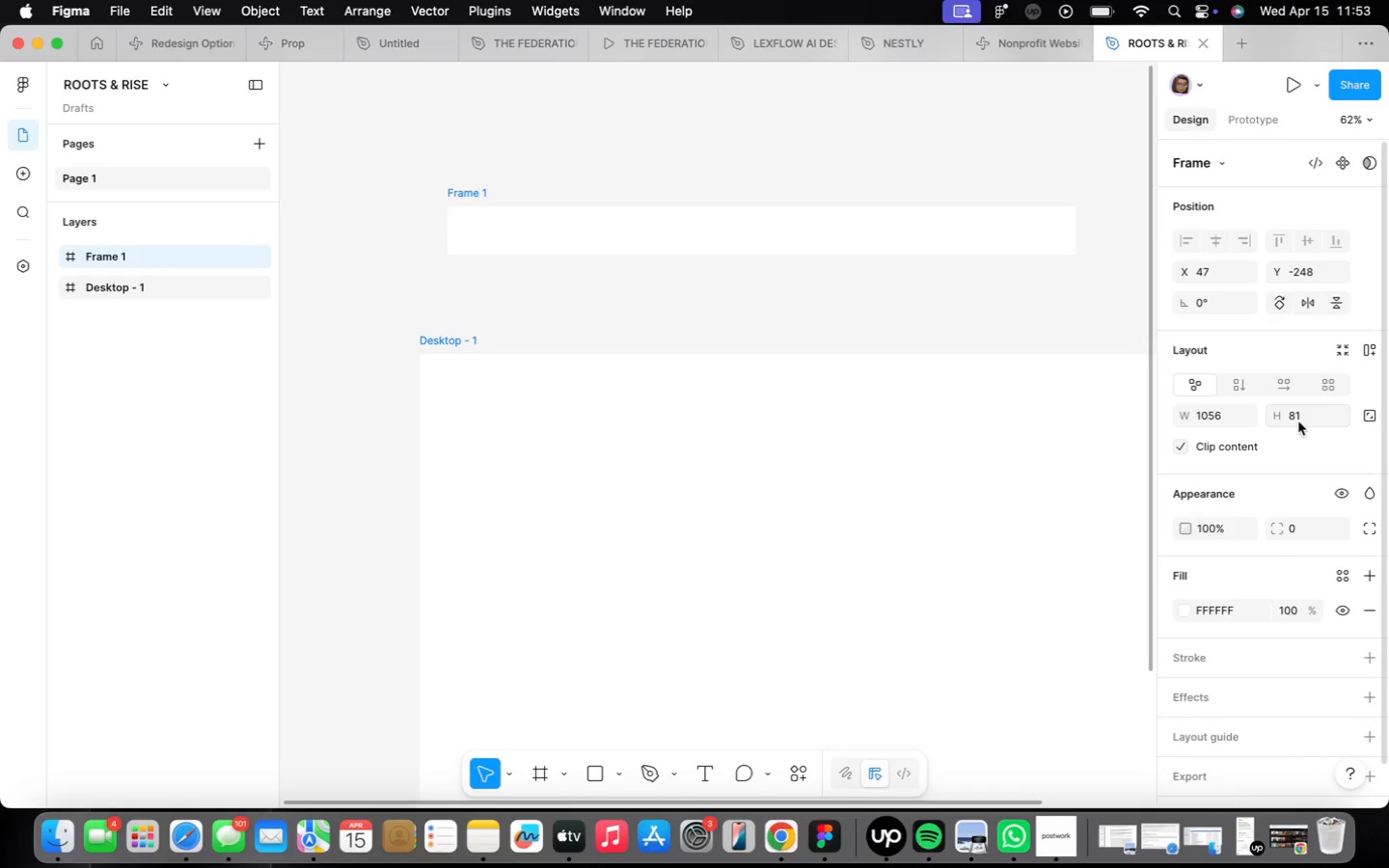 
left_click([1239, 610])
 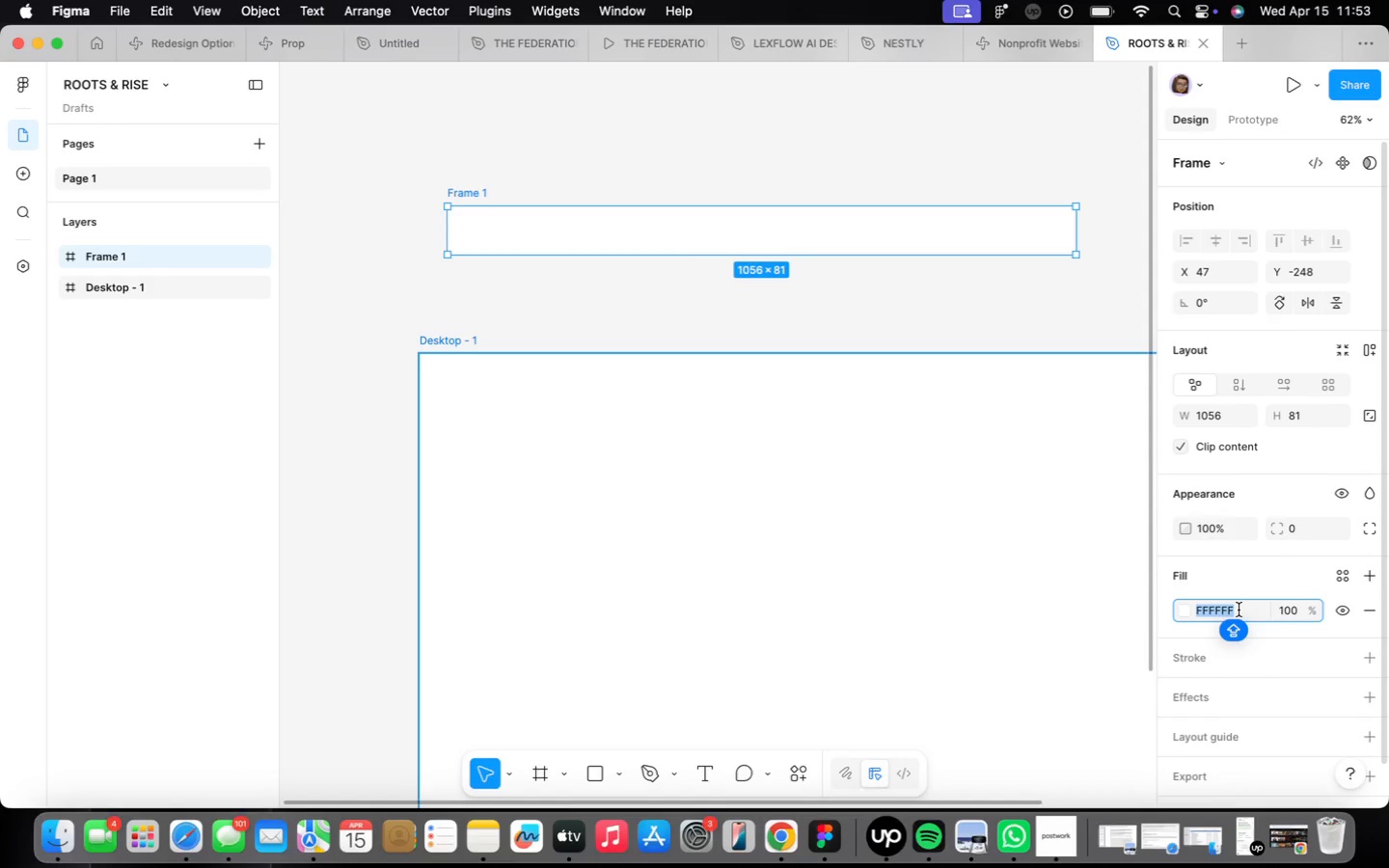 
type(FFFBF5)
 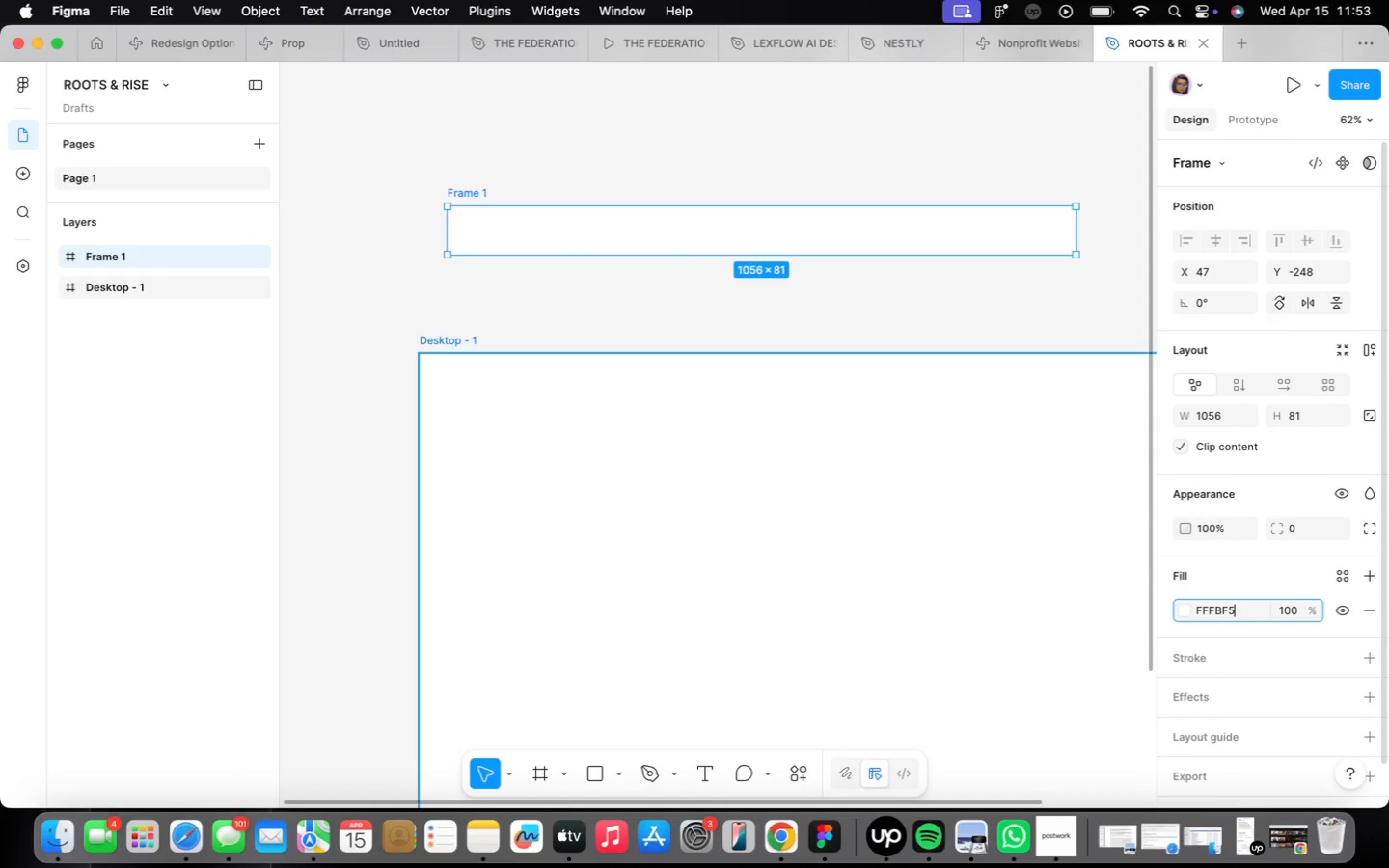 
key(Enter)
 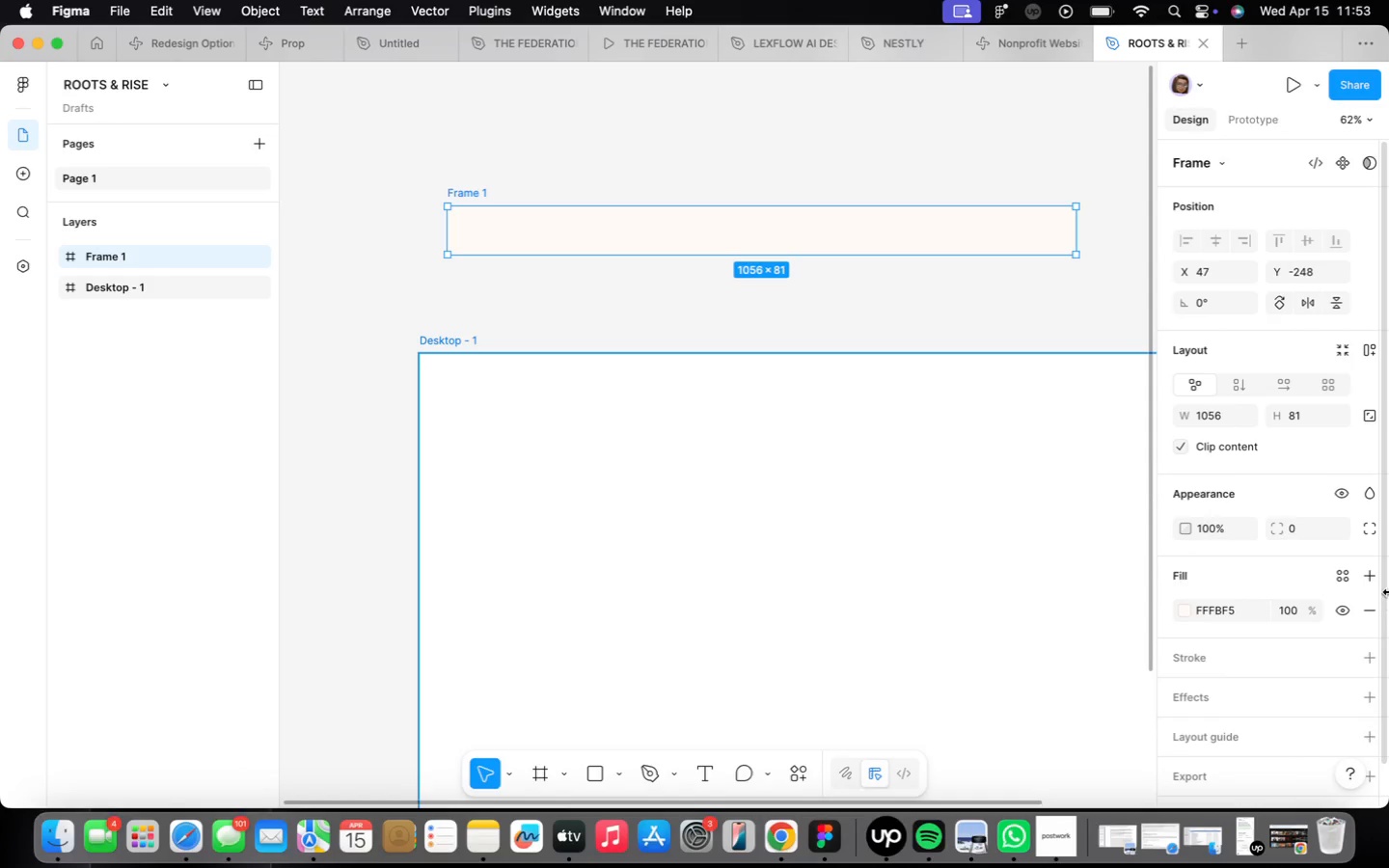 
scroll: coordinate [1304, 627], scroll_direction: down, amount: 11.0
 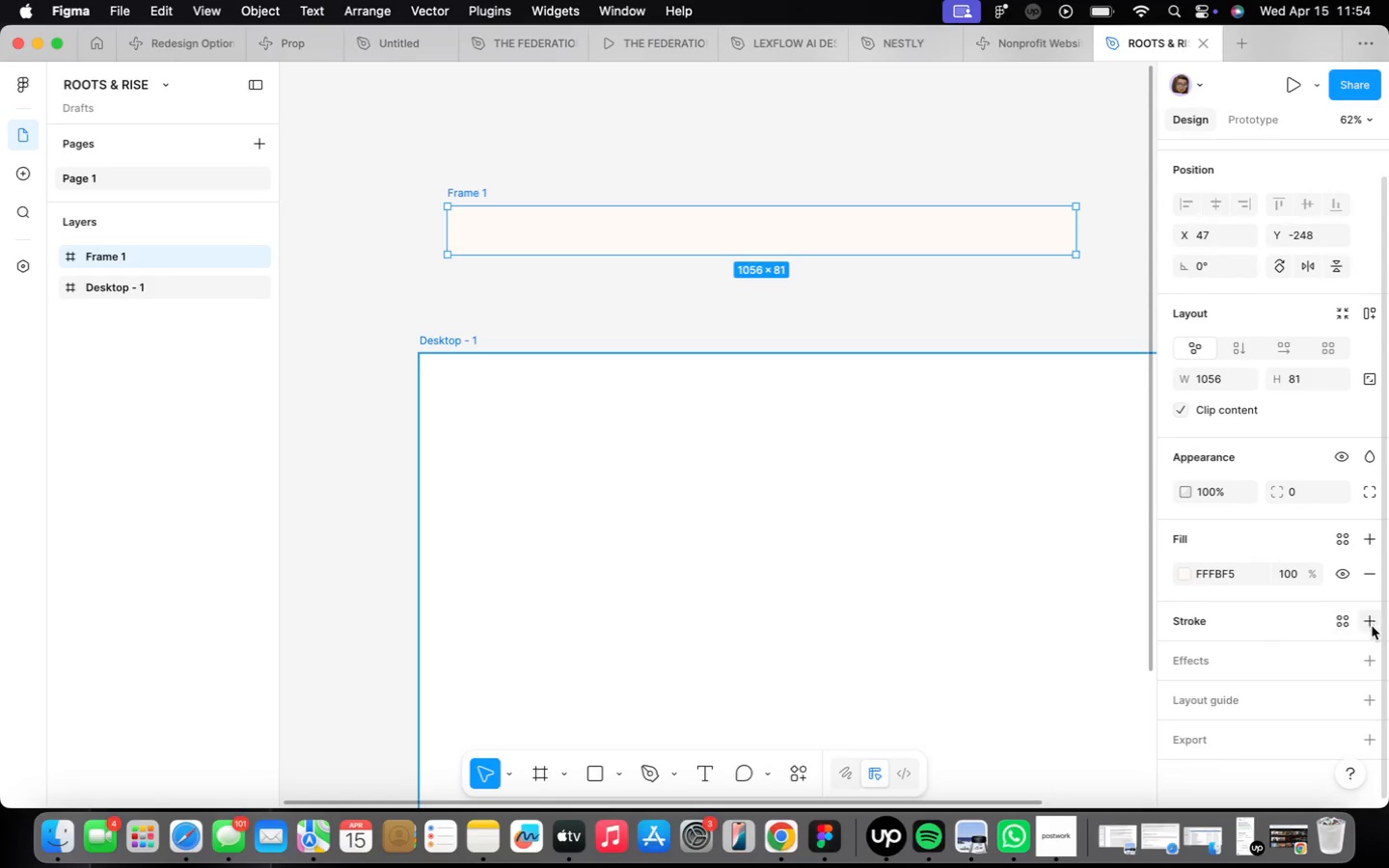 
left_click([1372, 626])
 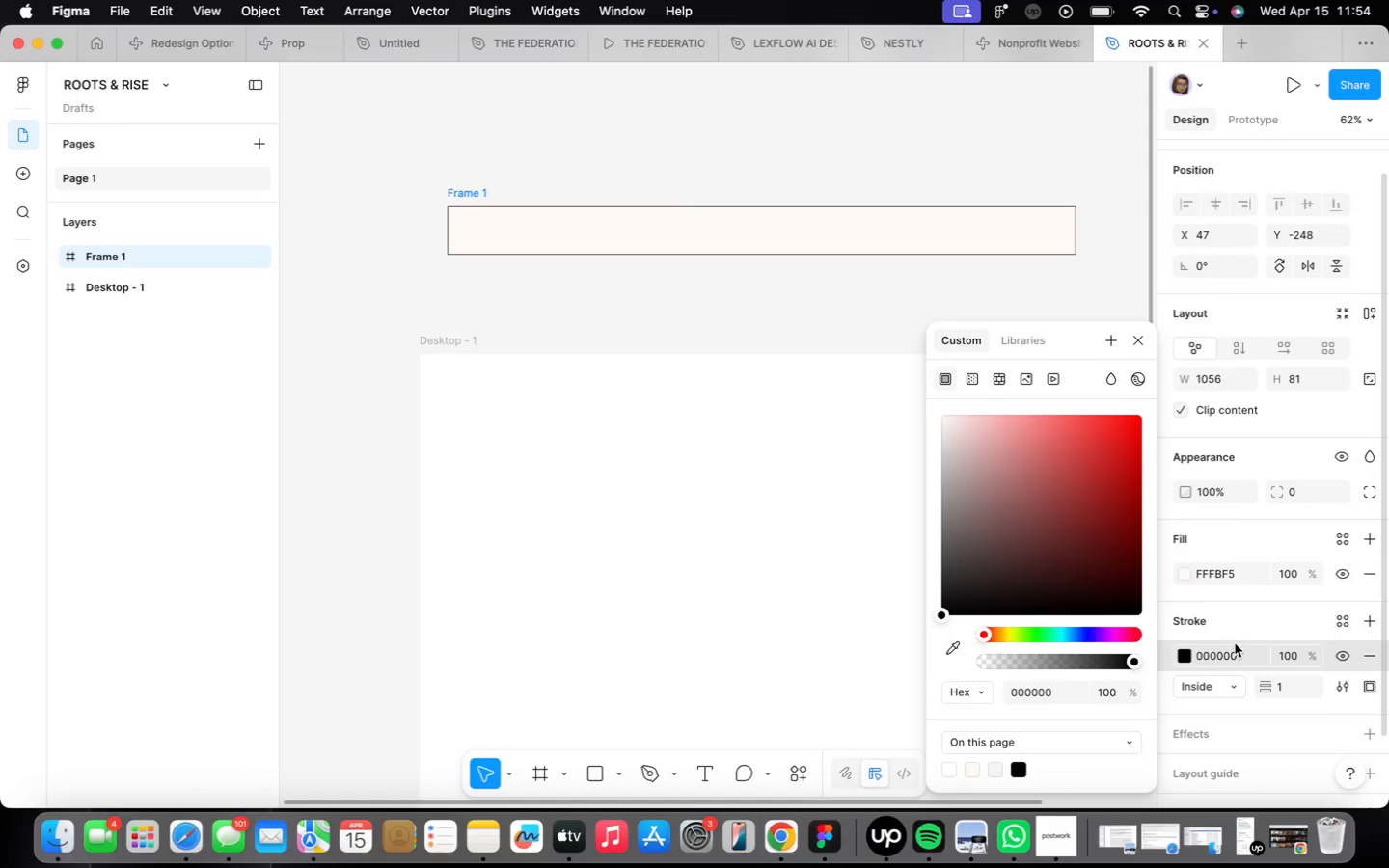 
left_click([1243, 651])
 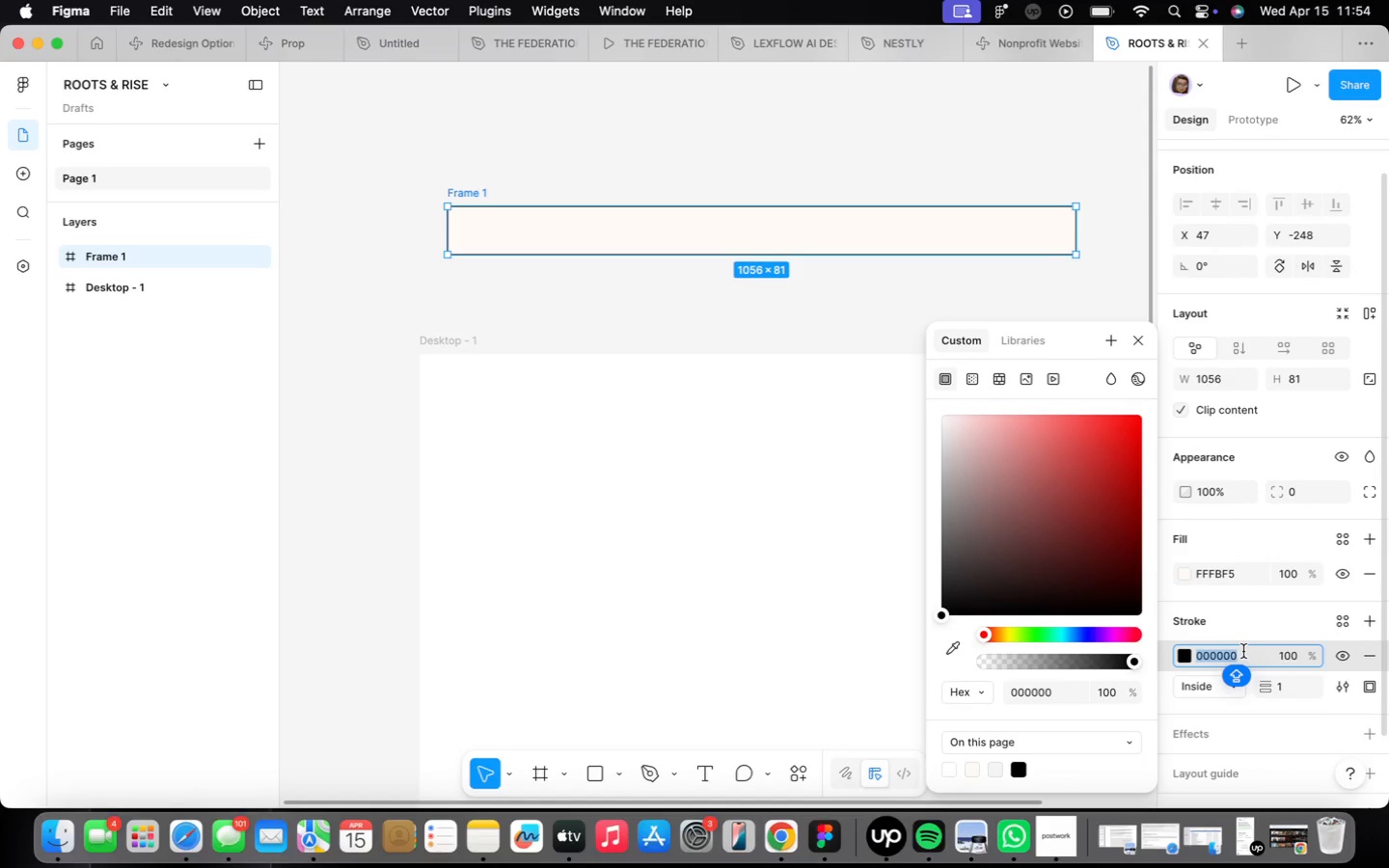 
type(57)
 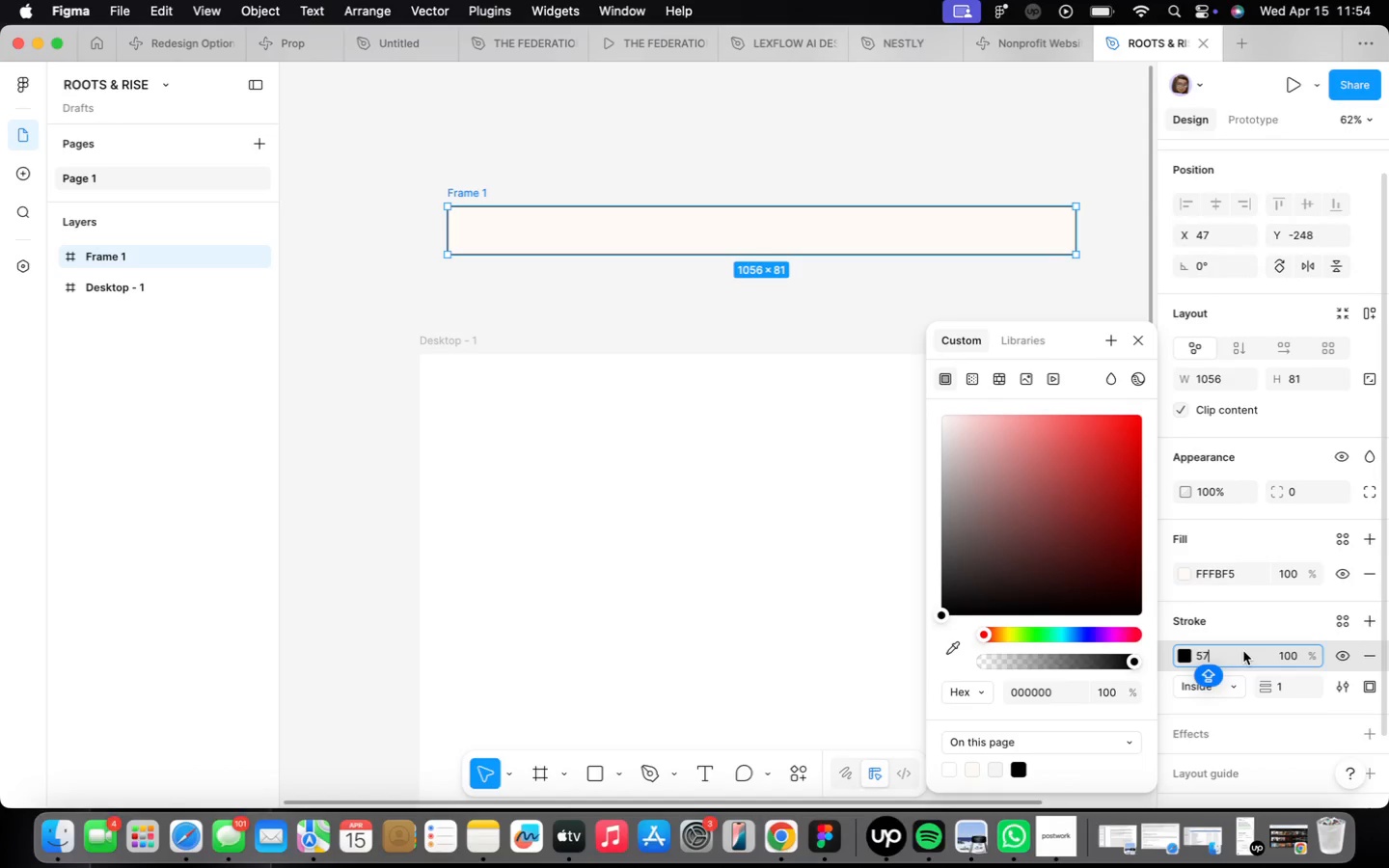 
type(534E)
 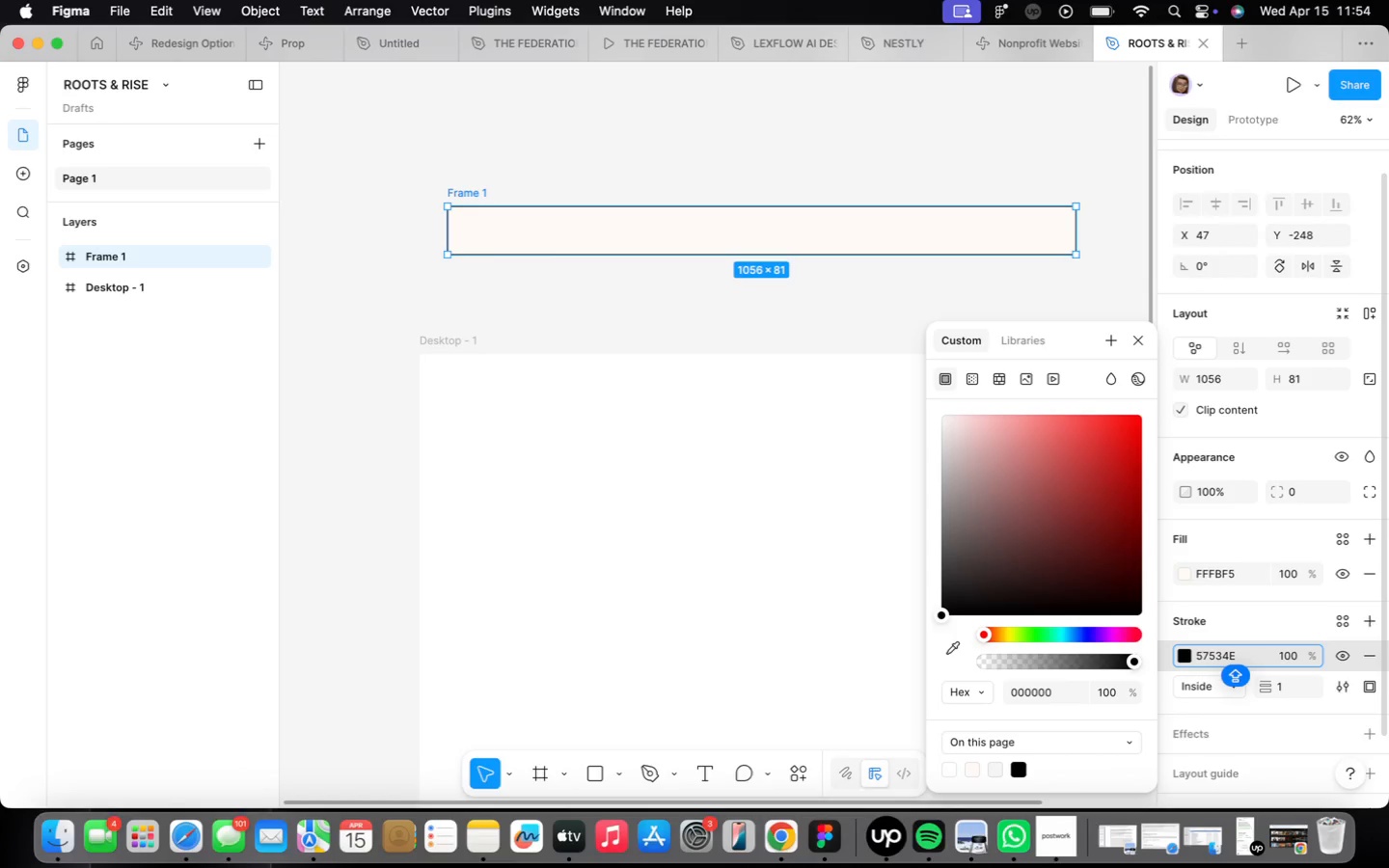 
key(Enter)
 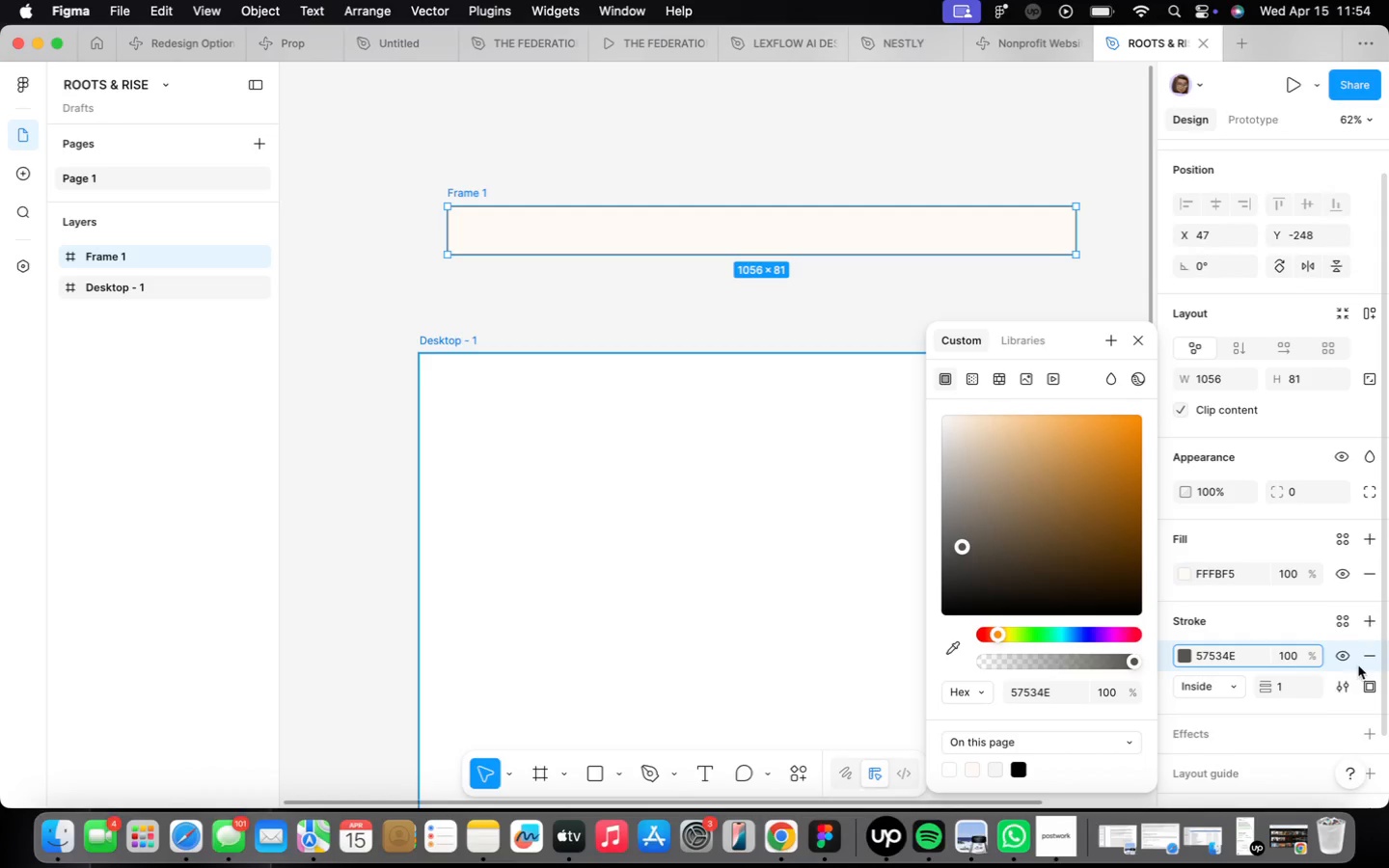 
left_click([1375, 691])
 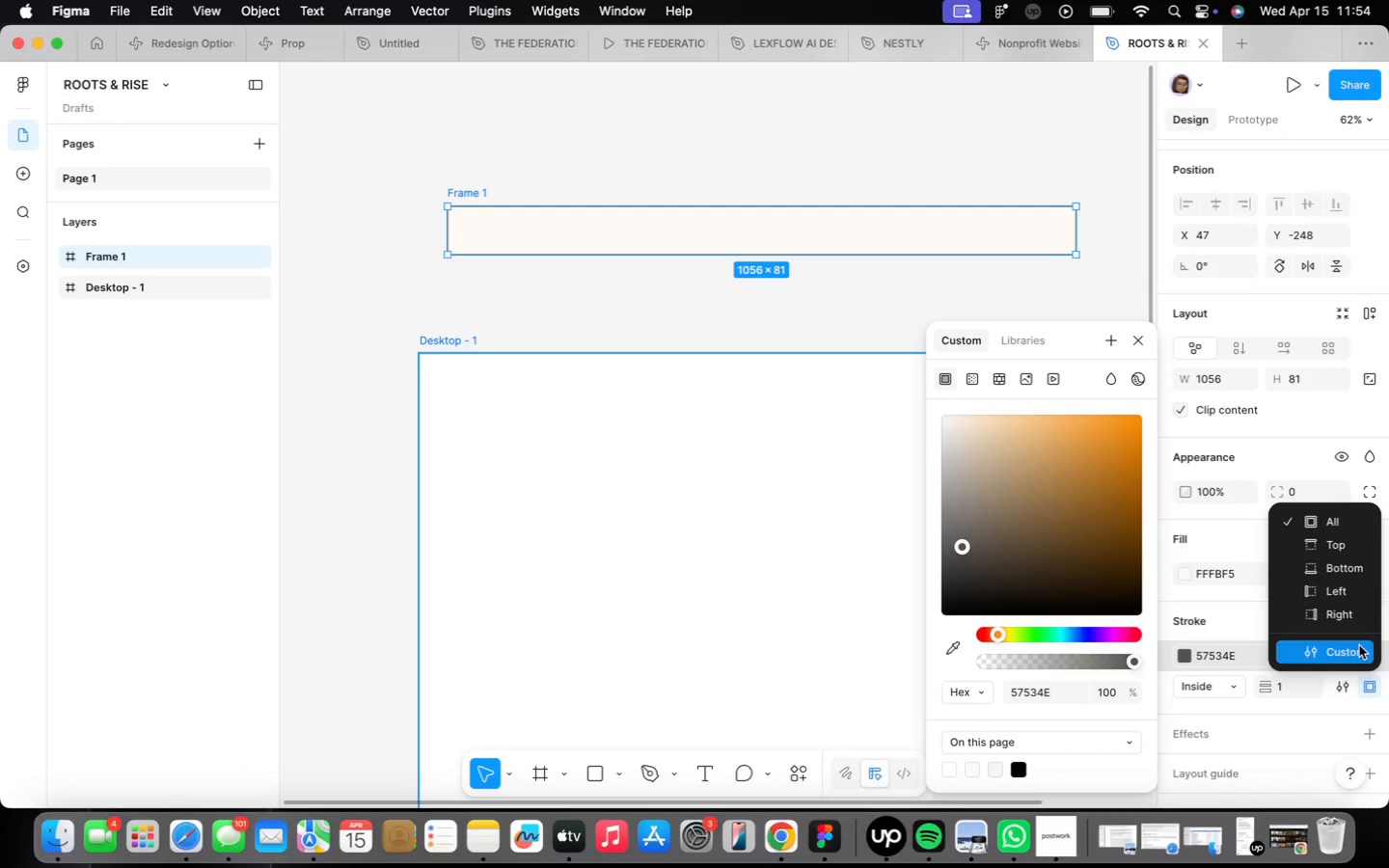 
left_click([1329, 559])
 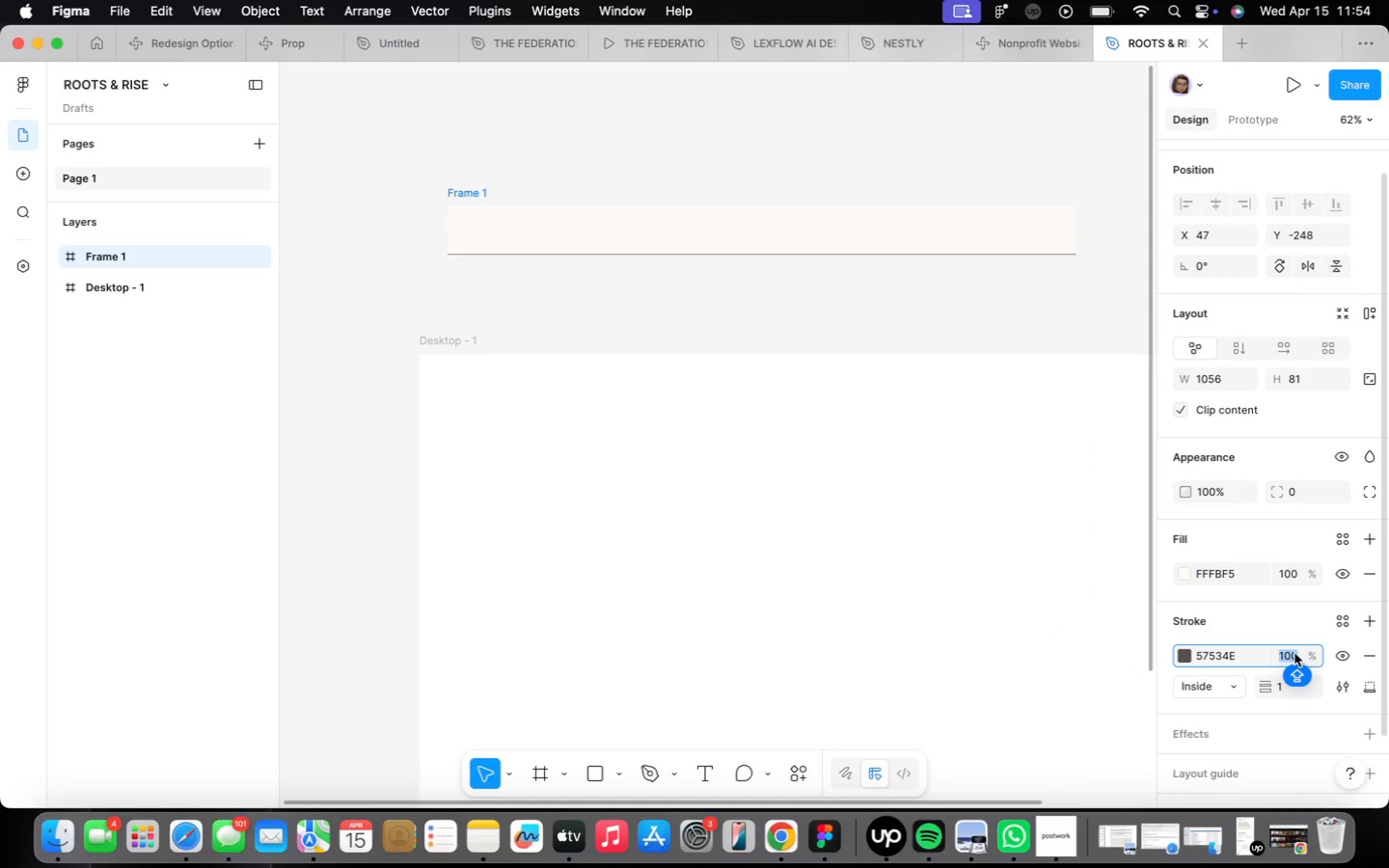 
type(10)
 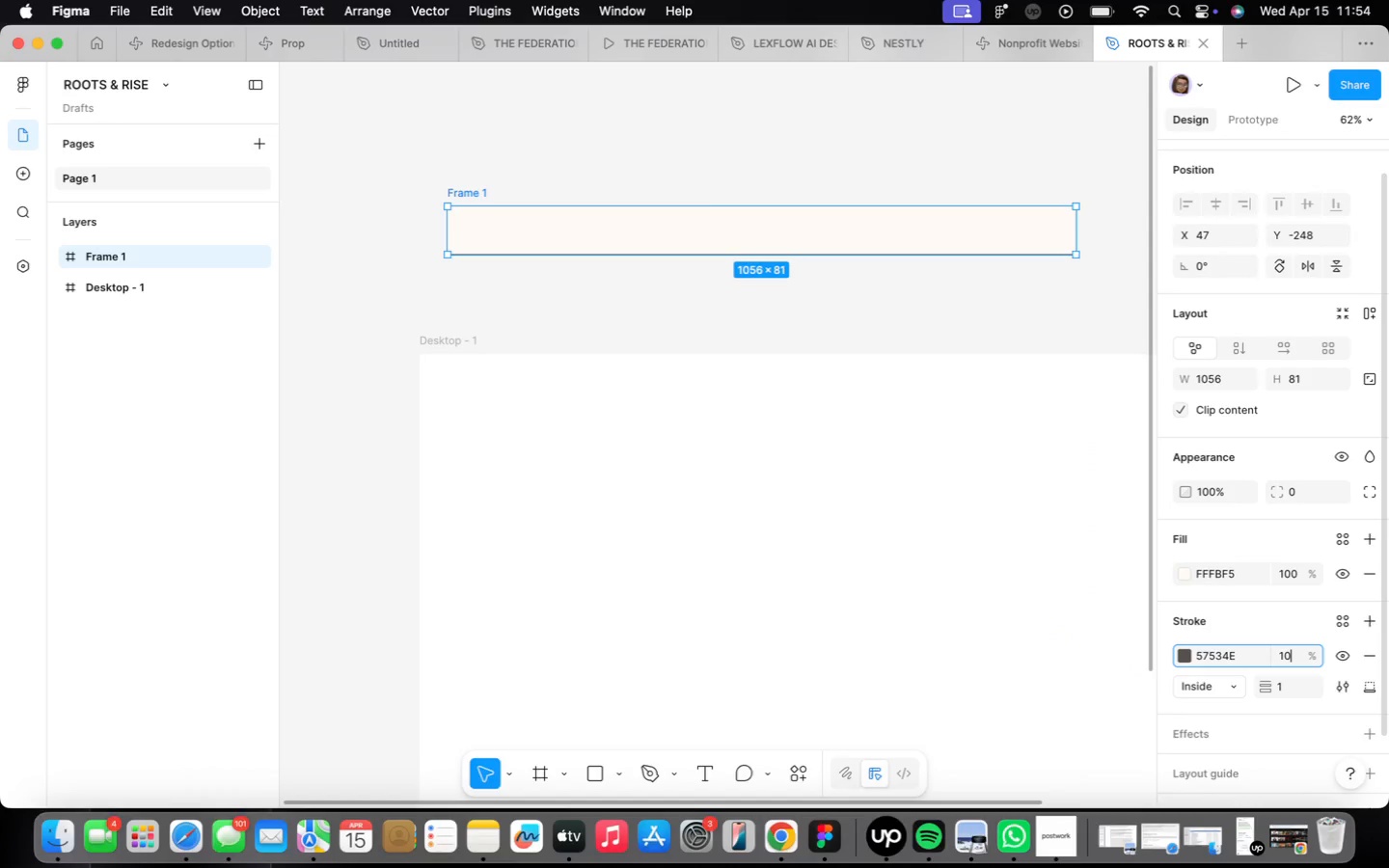 
key(Enter)
 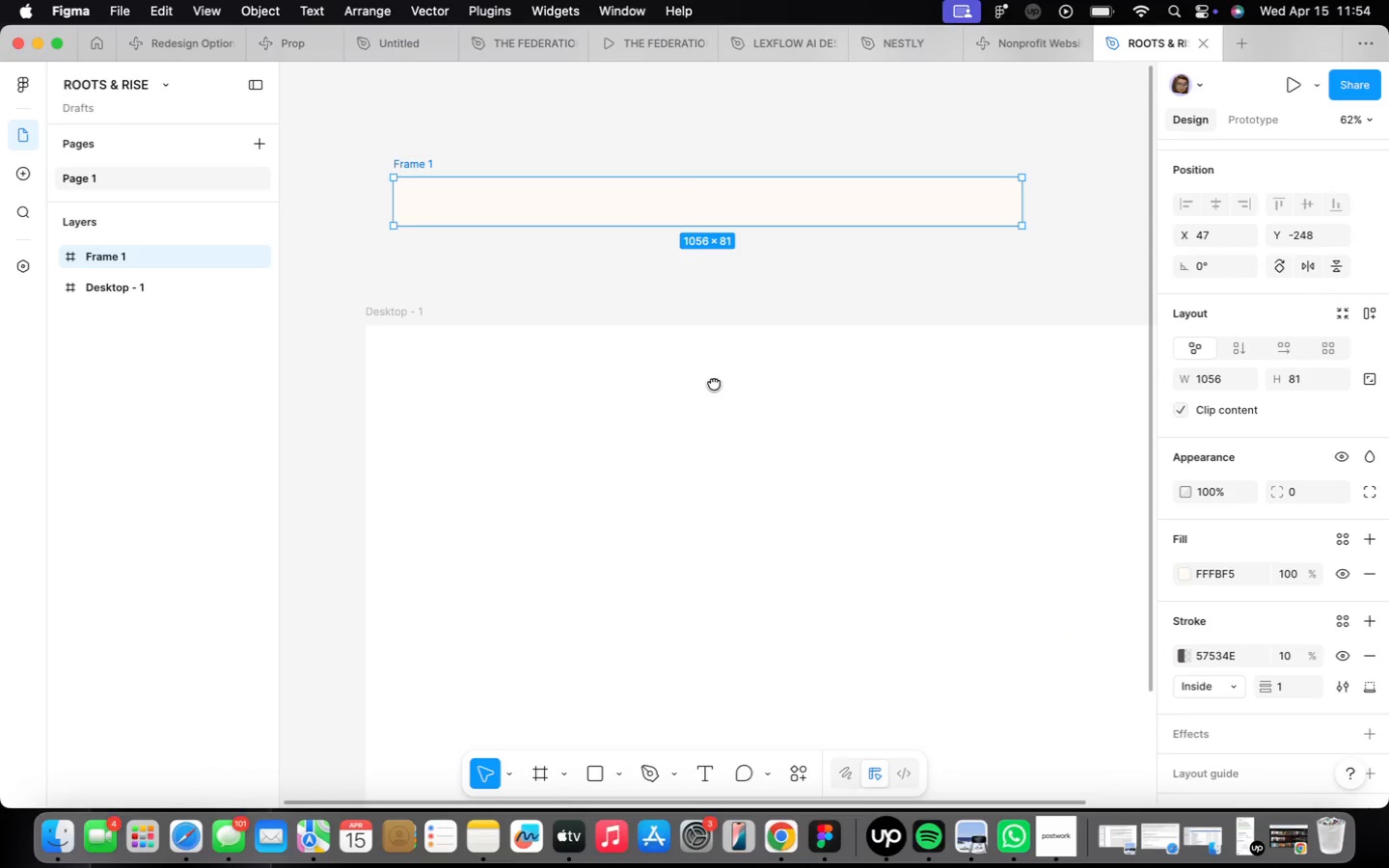 
scroll: coordinate [534, 150], scroll_direction: up, amount: 2.0
 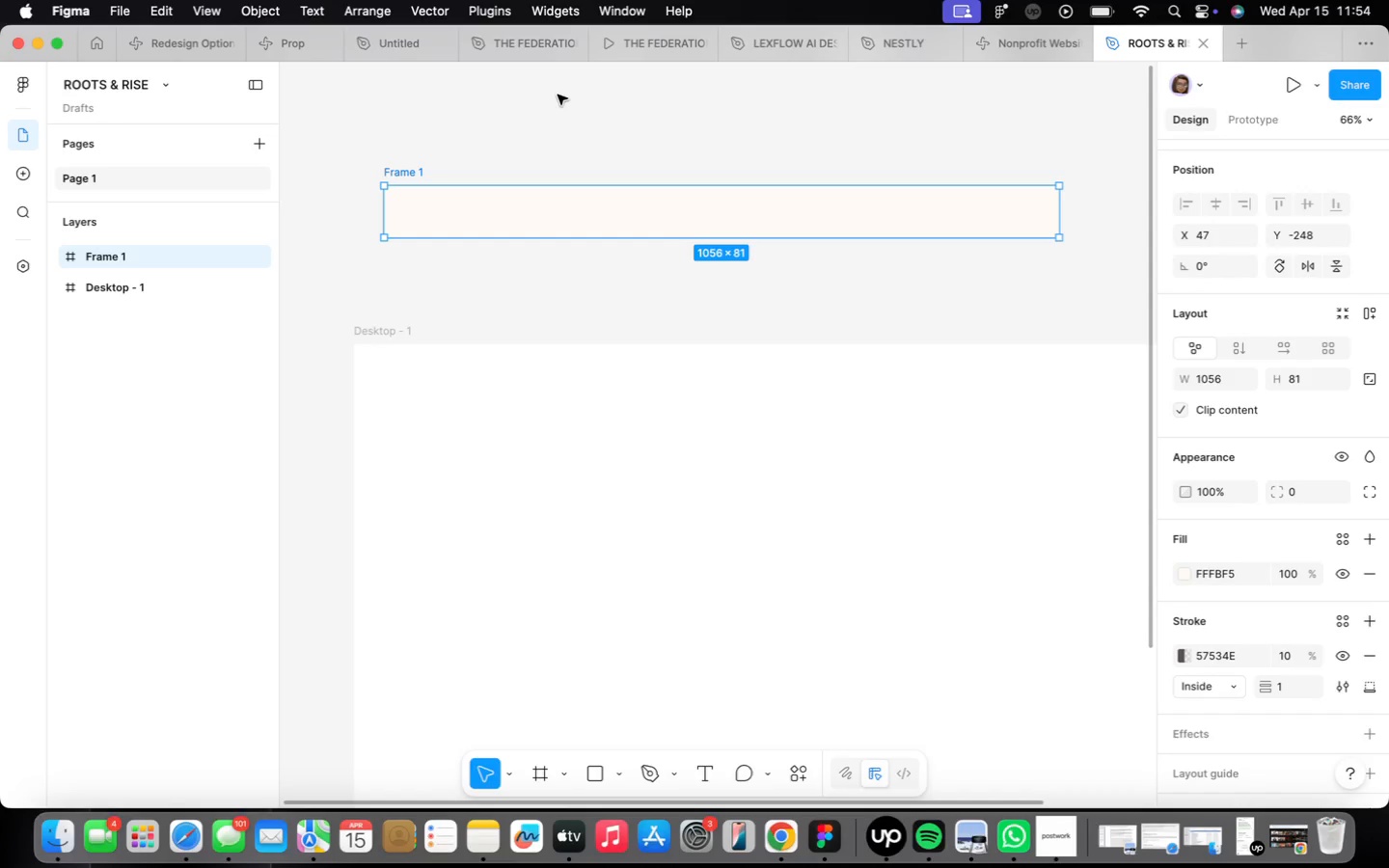 
wait(7.02)
 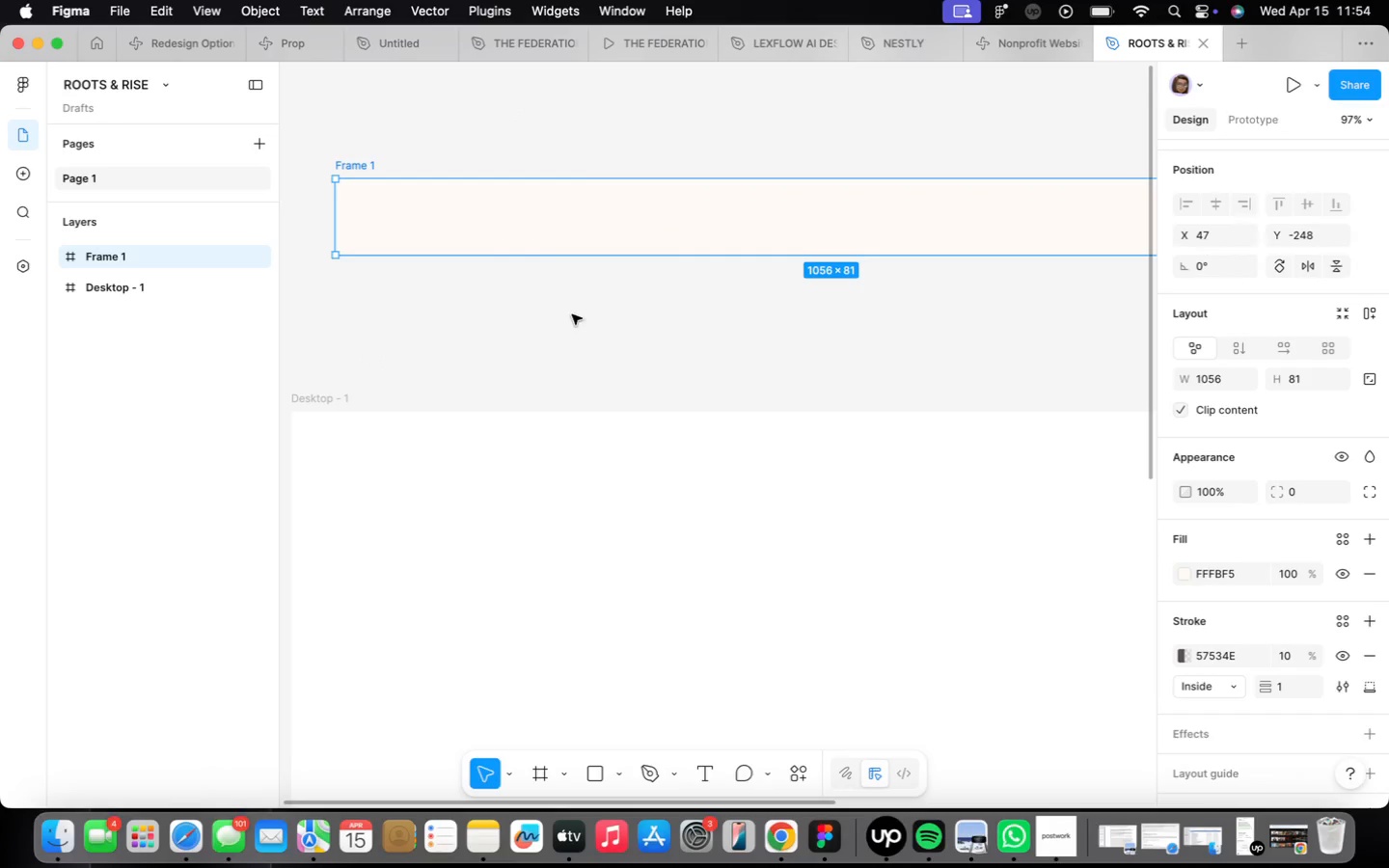 
left_click([590, 322])
 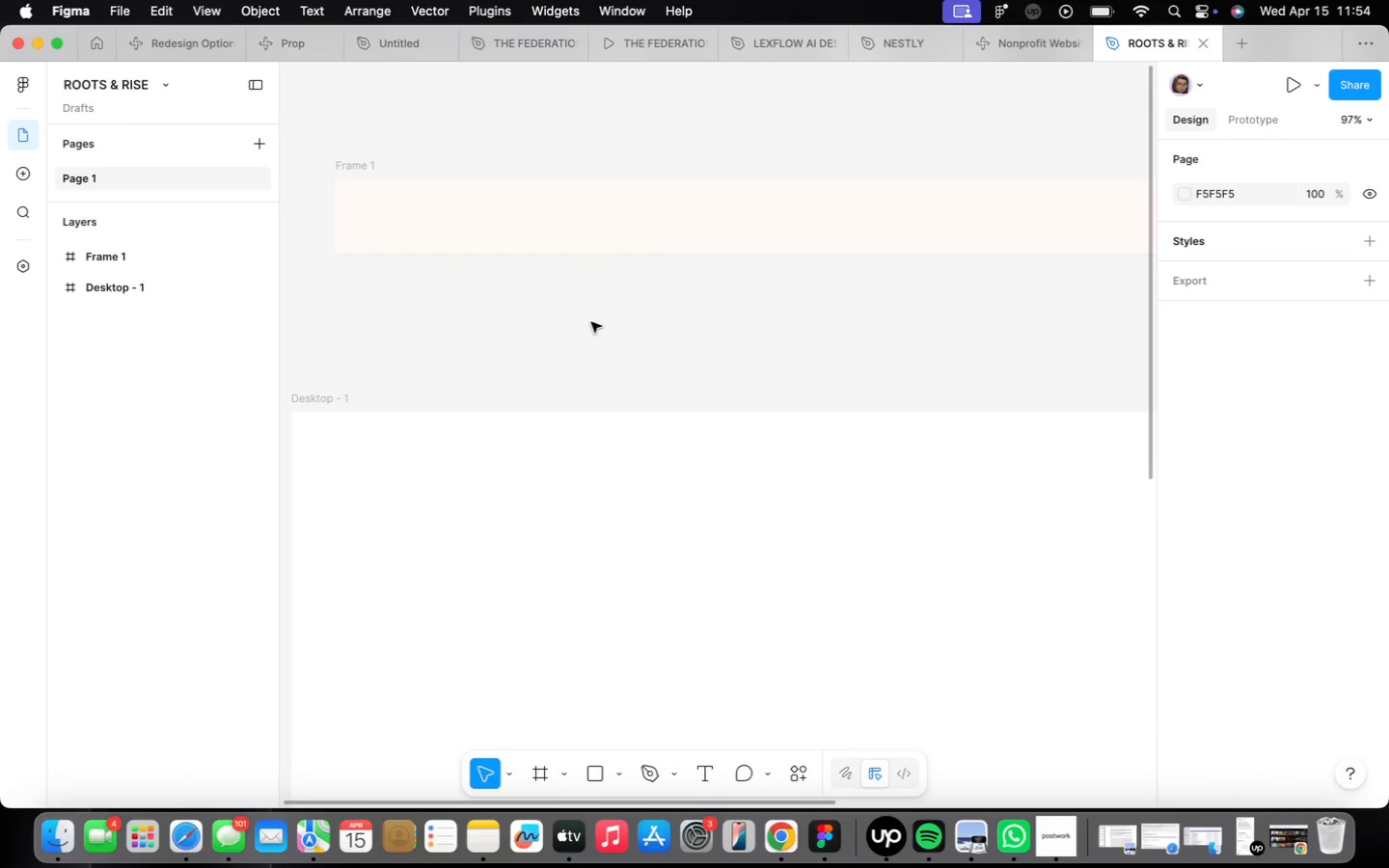 
scroll: coordinate [490, 203], scroll_direction: up, amount: 4.0
 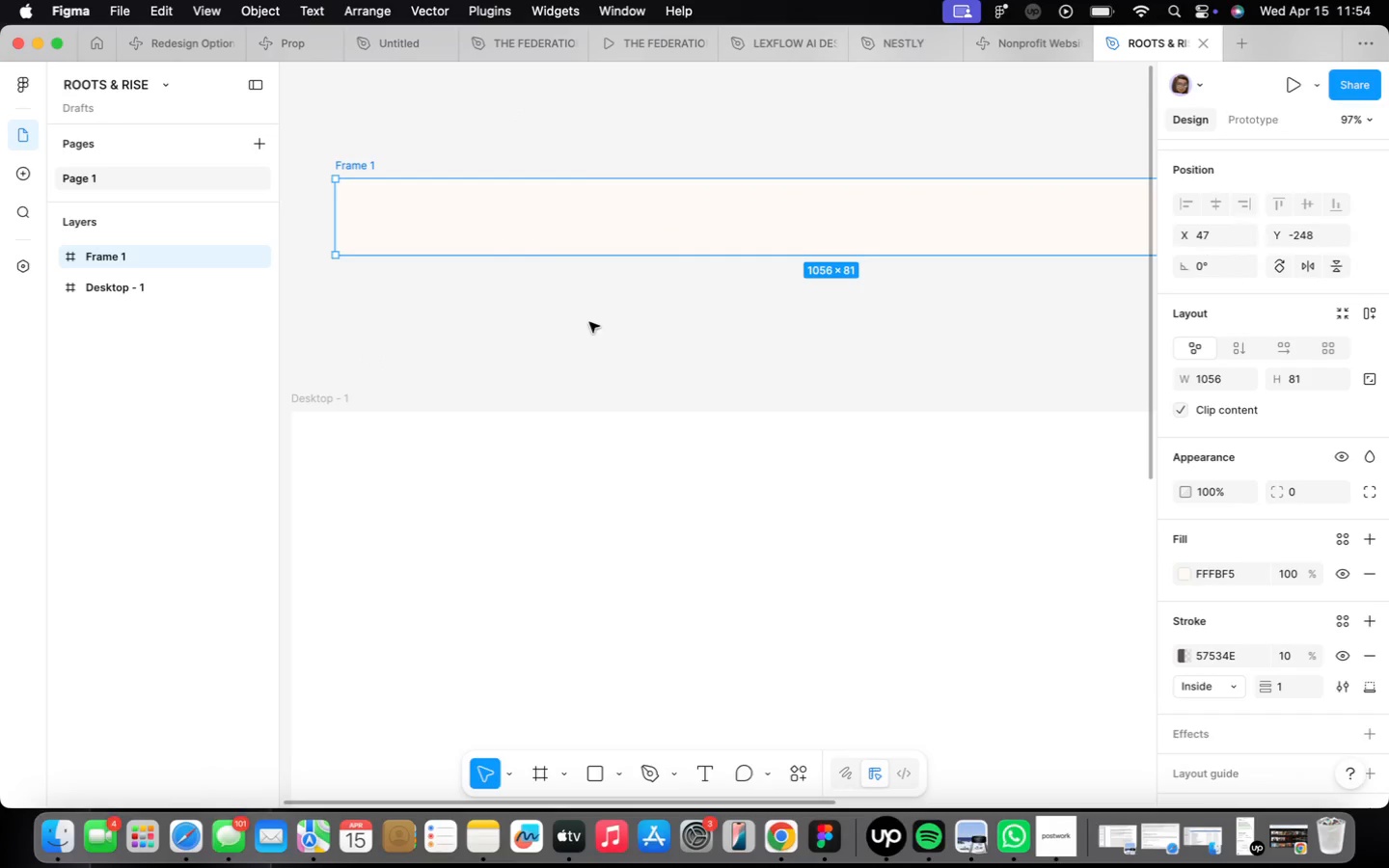 
key(T)
 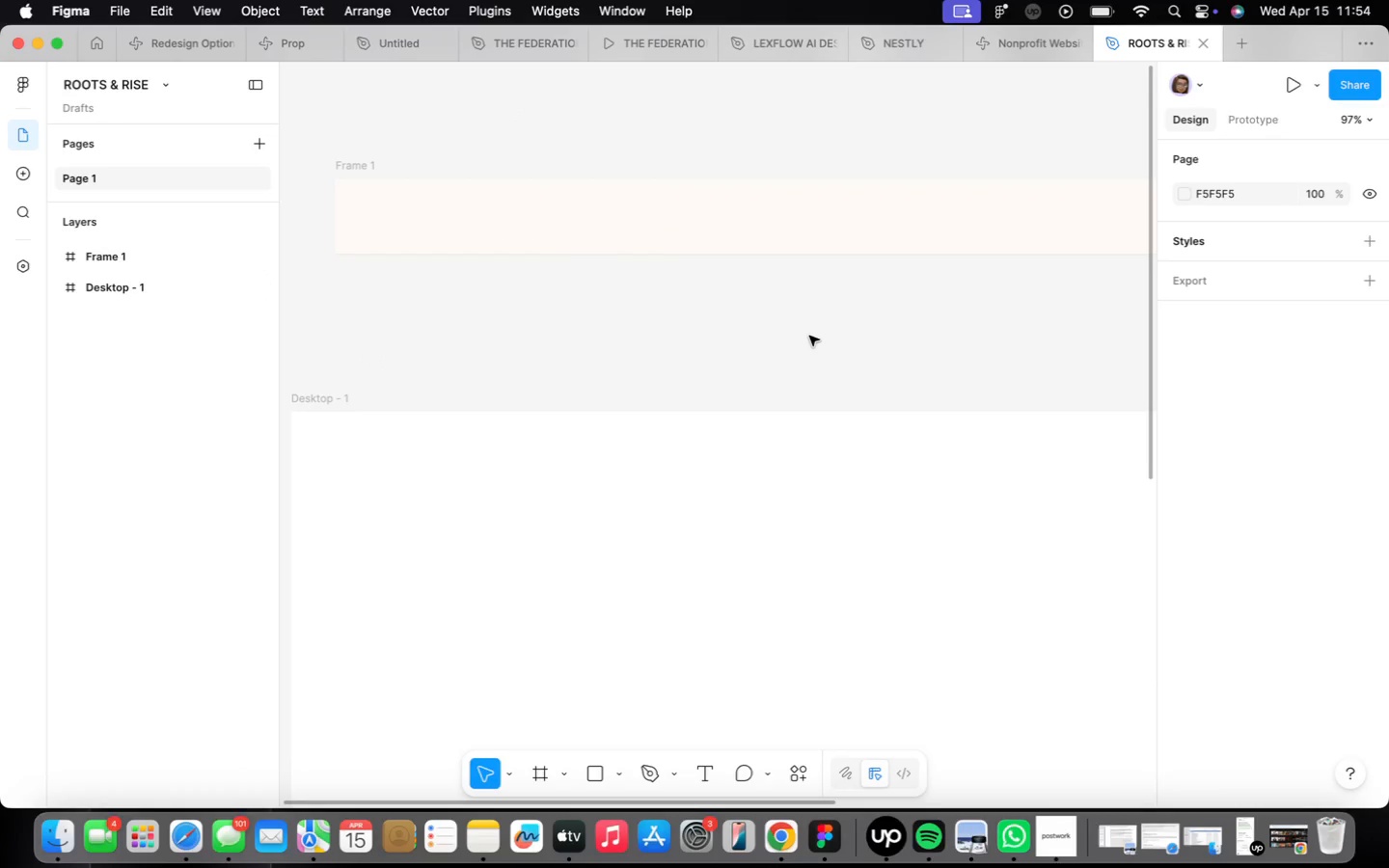 
key(T)
 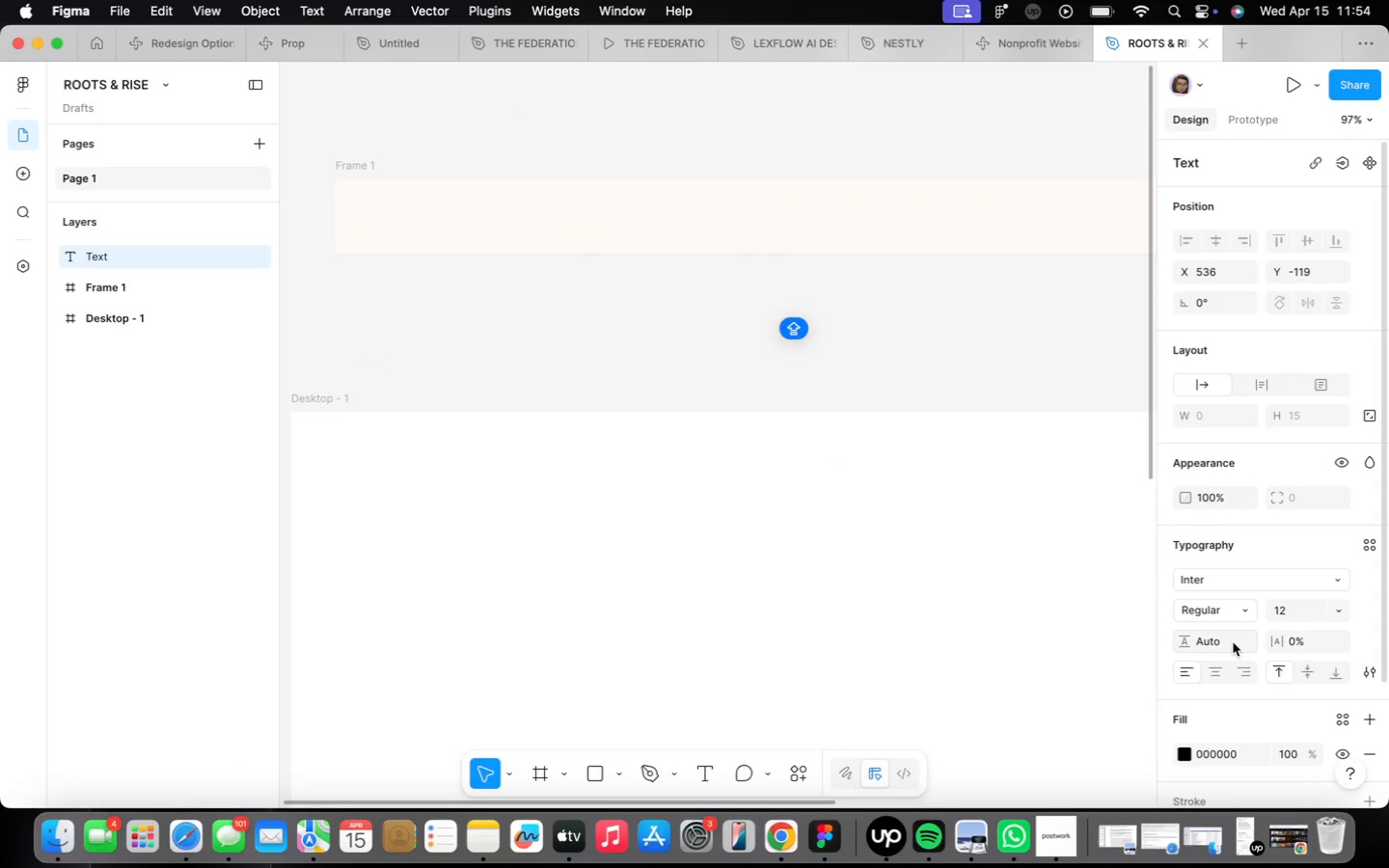 
left_click([1241, 615])
 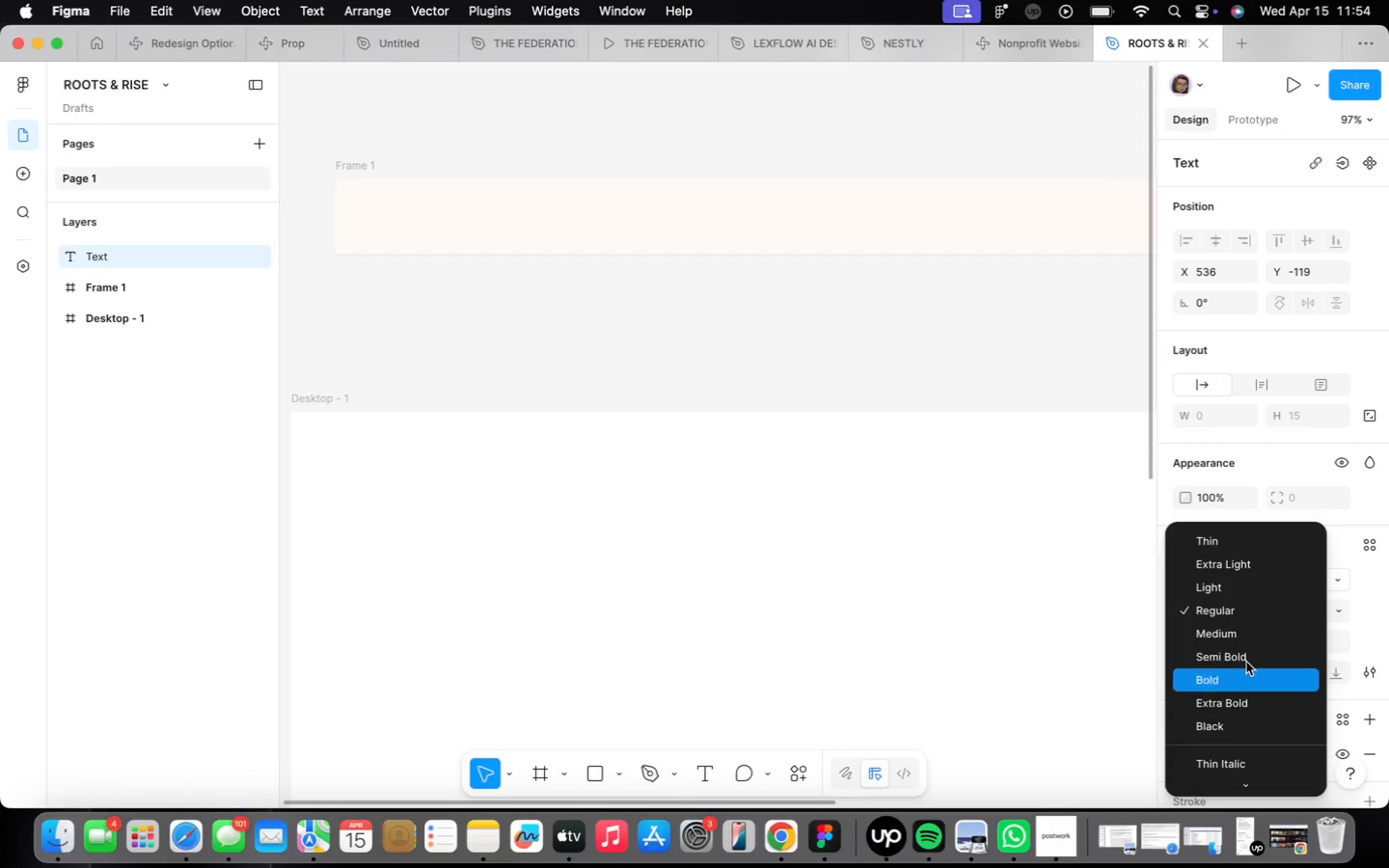 
left_click([1235, 630])
 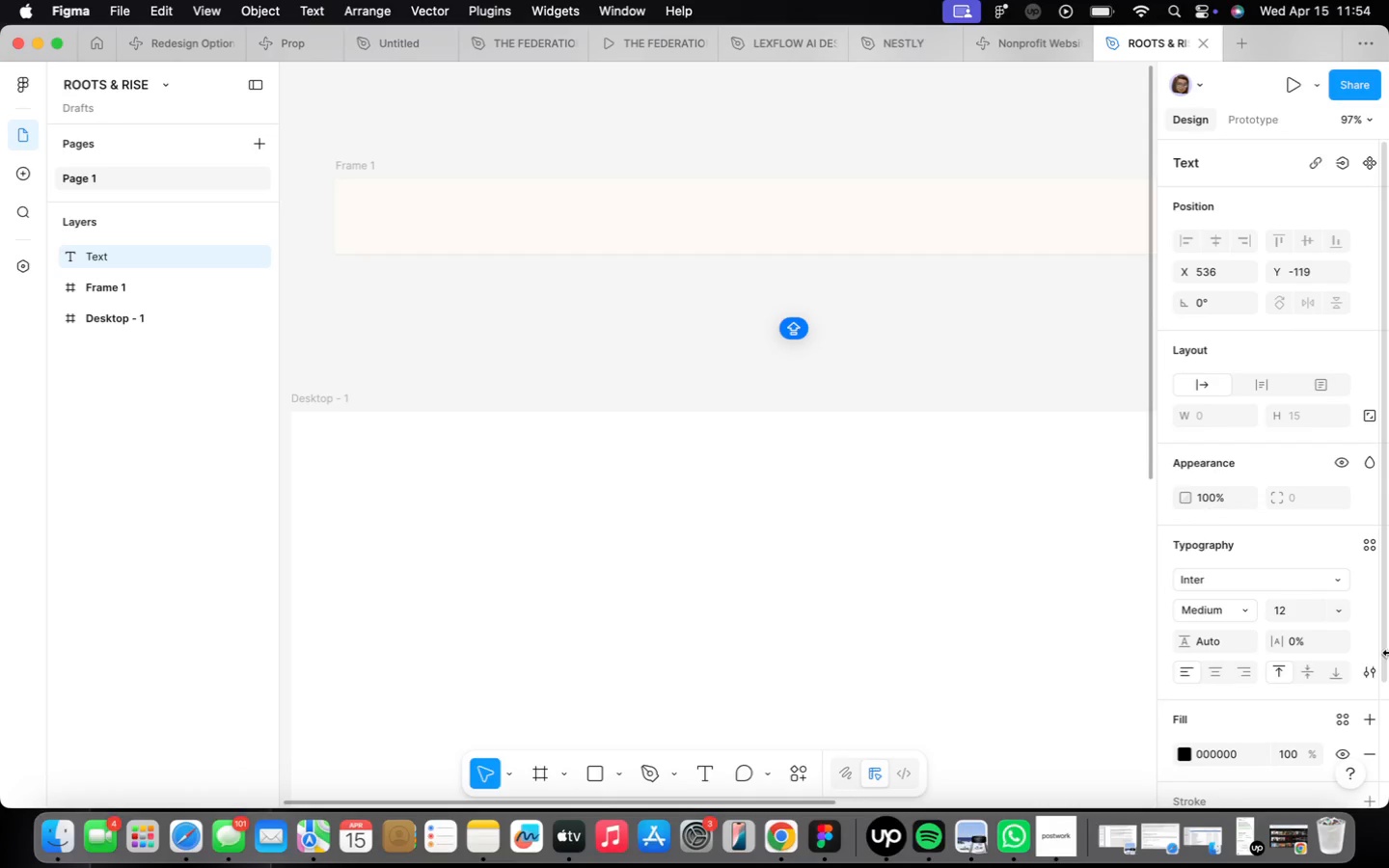 
left_click([1328, 616])
 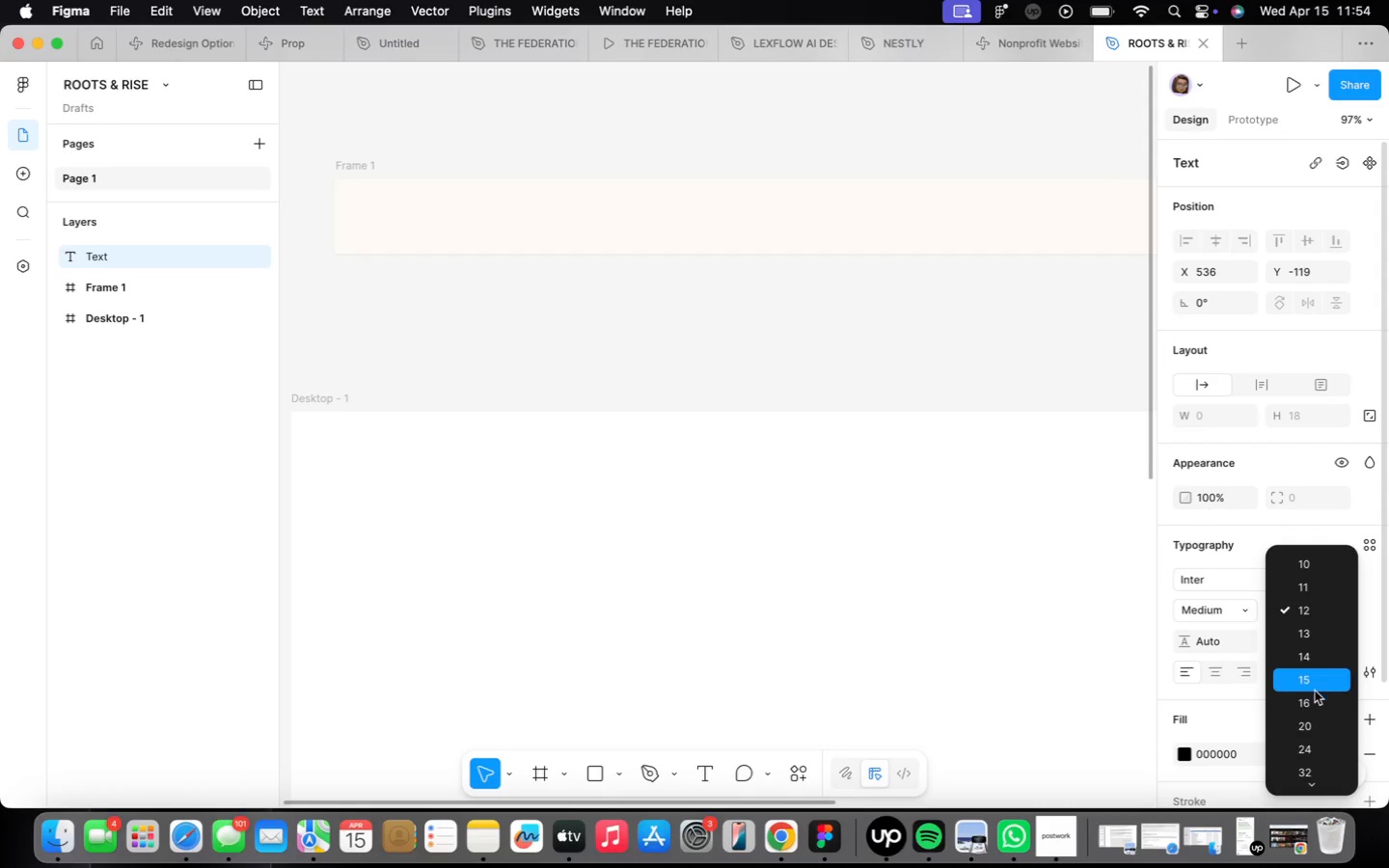 
left_click([1312, 706])
 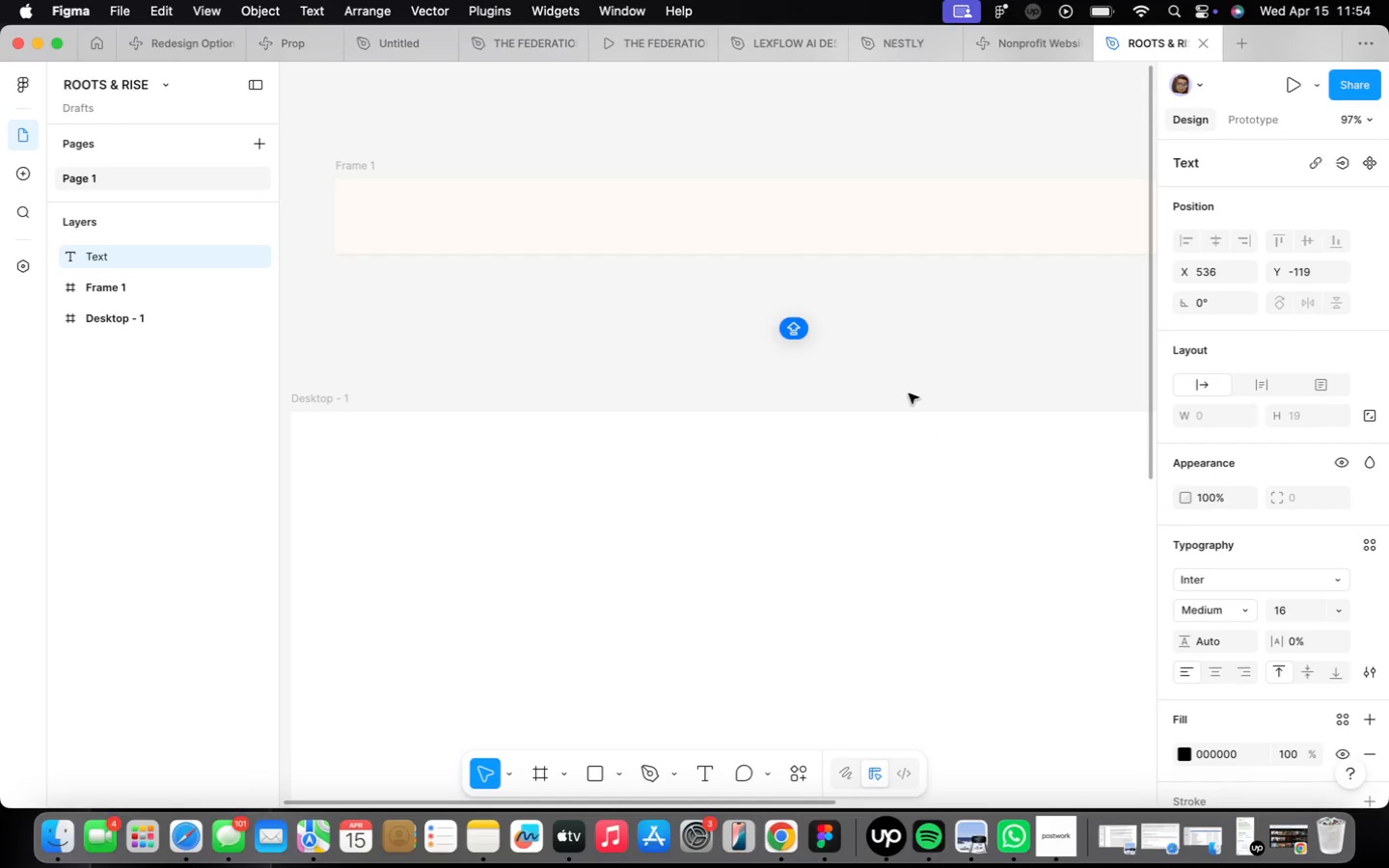 
wait(5.49)
 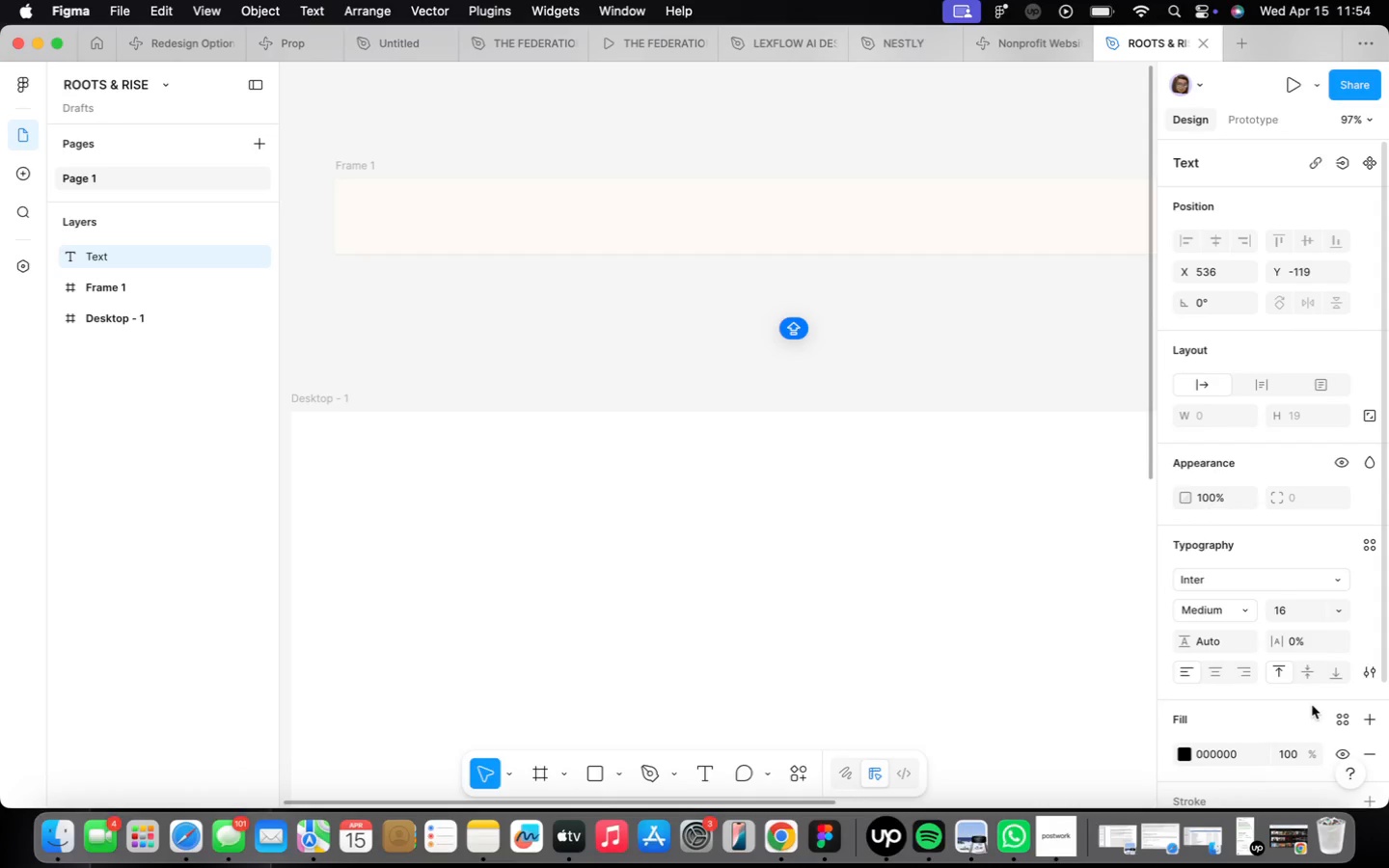 
type(Home)
 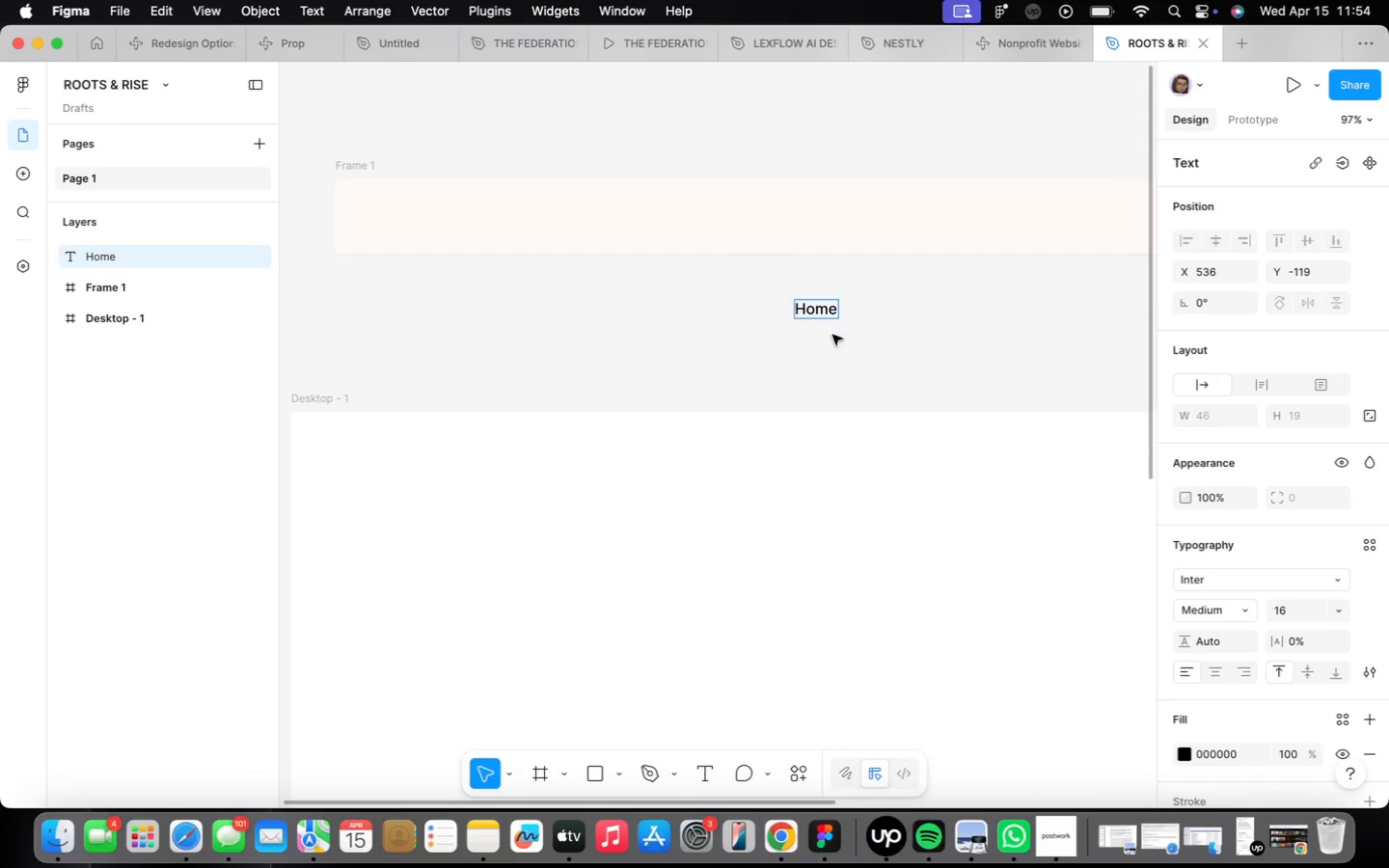 
left_click([896, 321])
 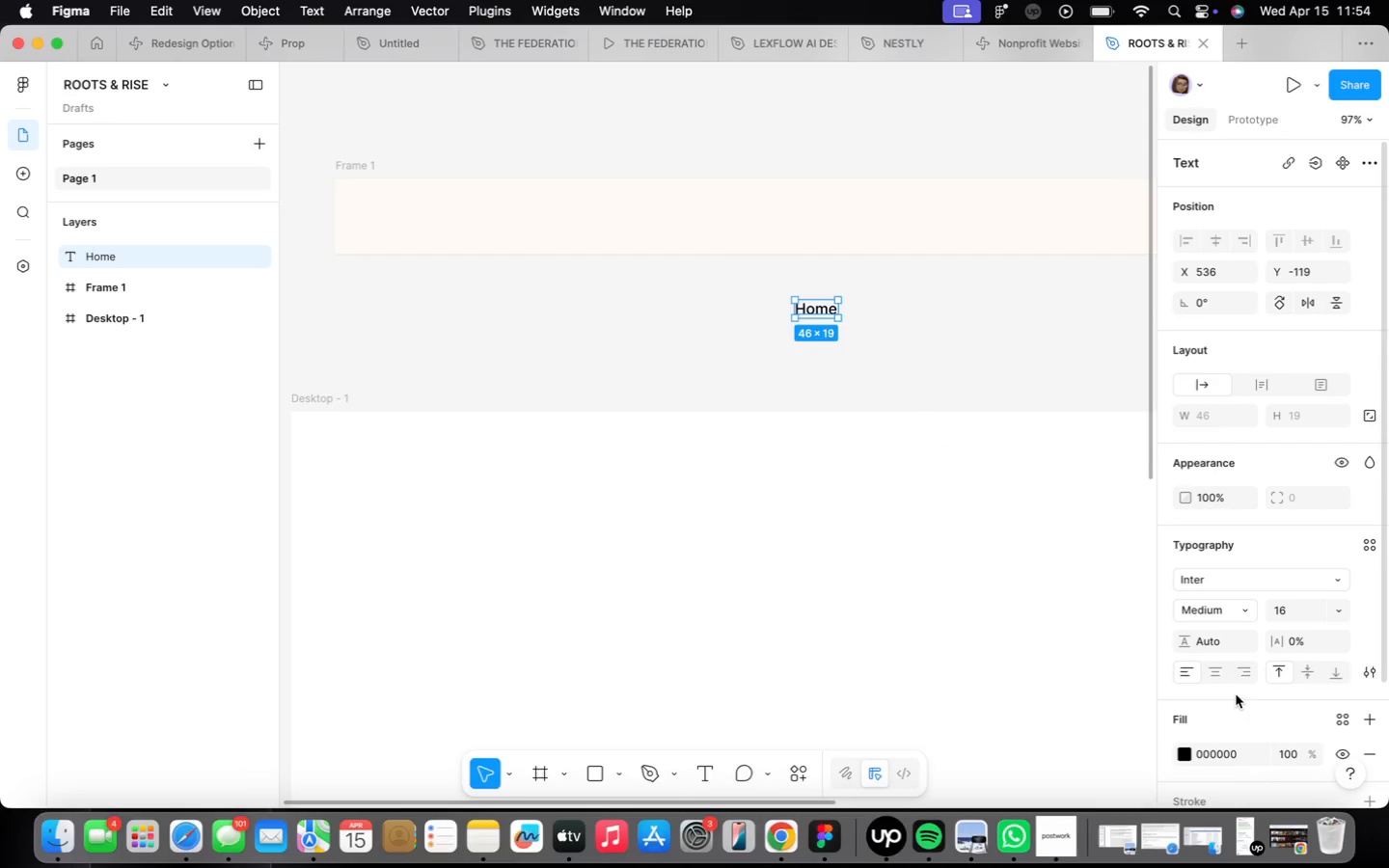 
scroll: coordinate [1247, 683], scroll_direction: down, amount: 9.0
 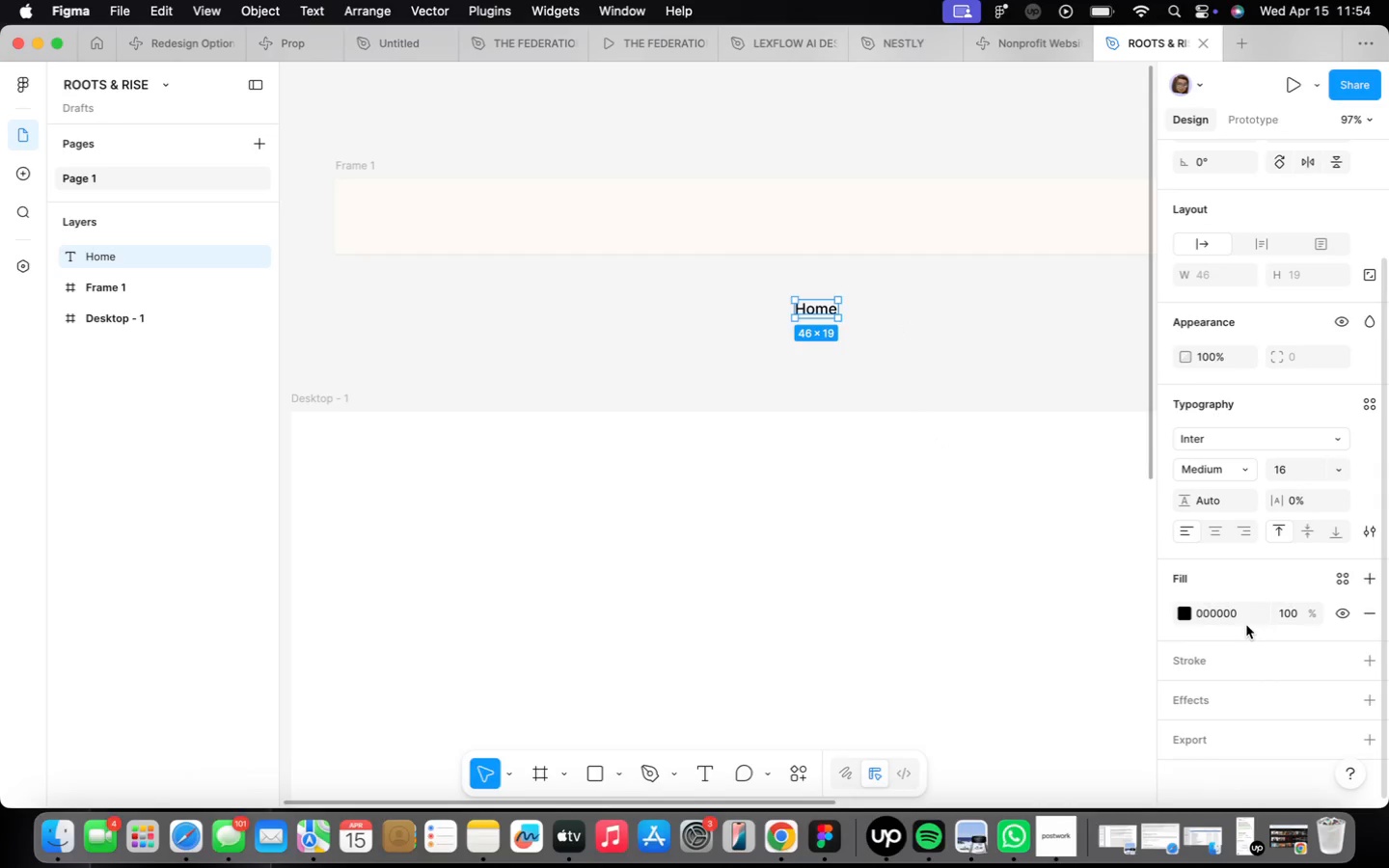 
type(1c11917)
 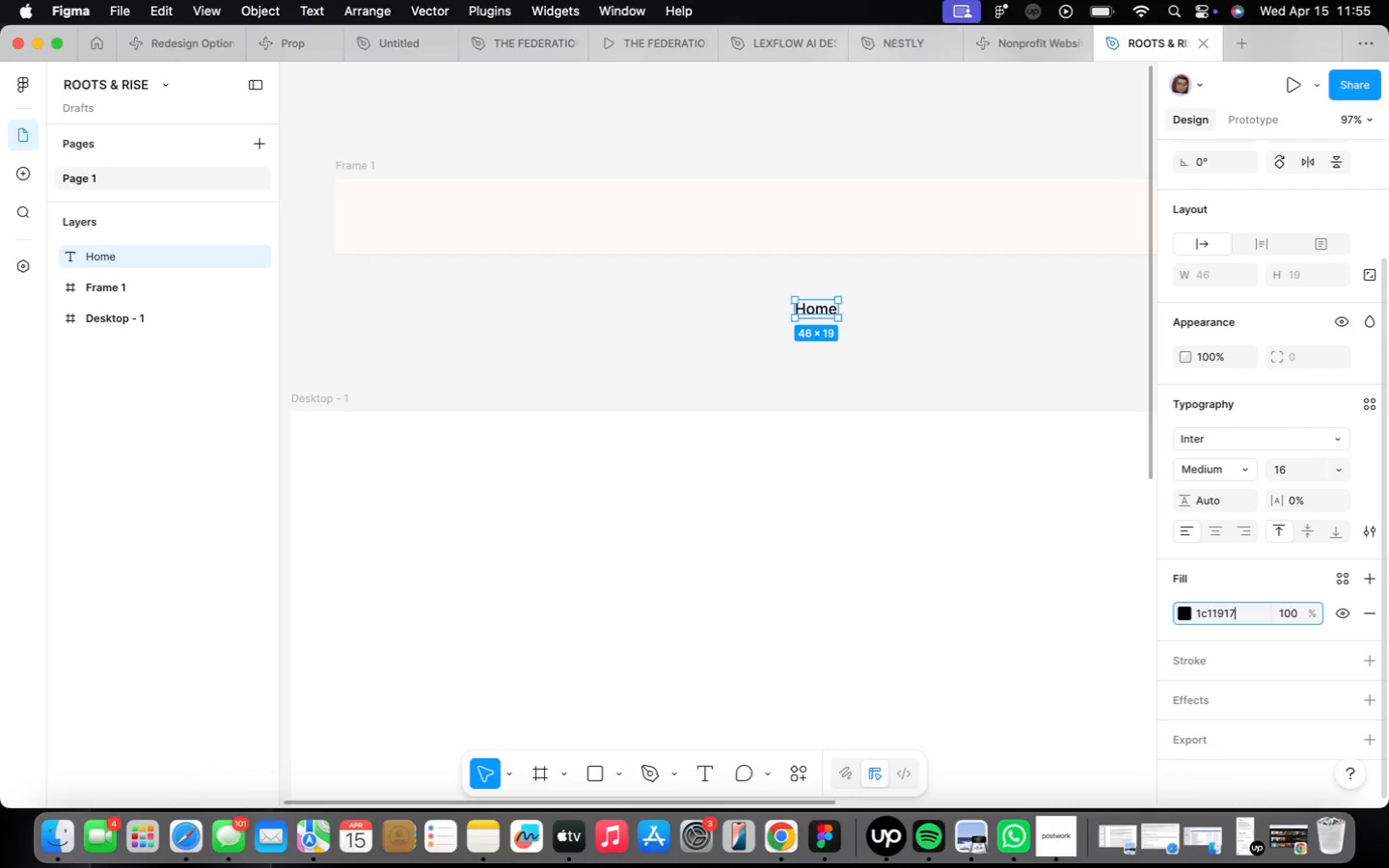 
key(Enter)
 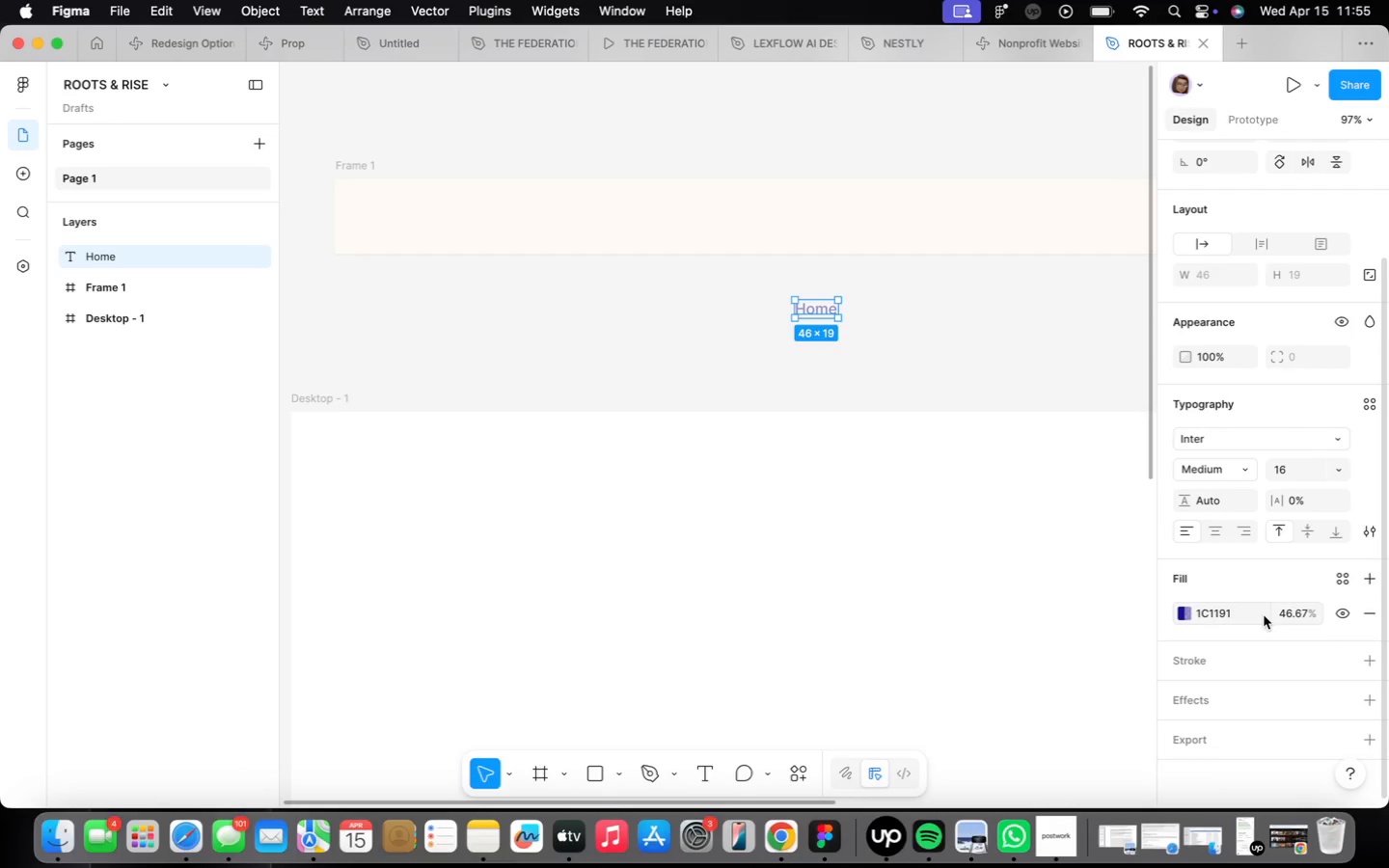 
double_click([1241, 613])
 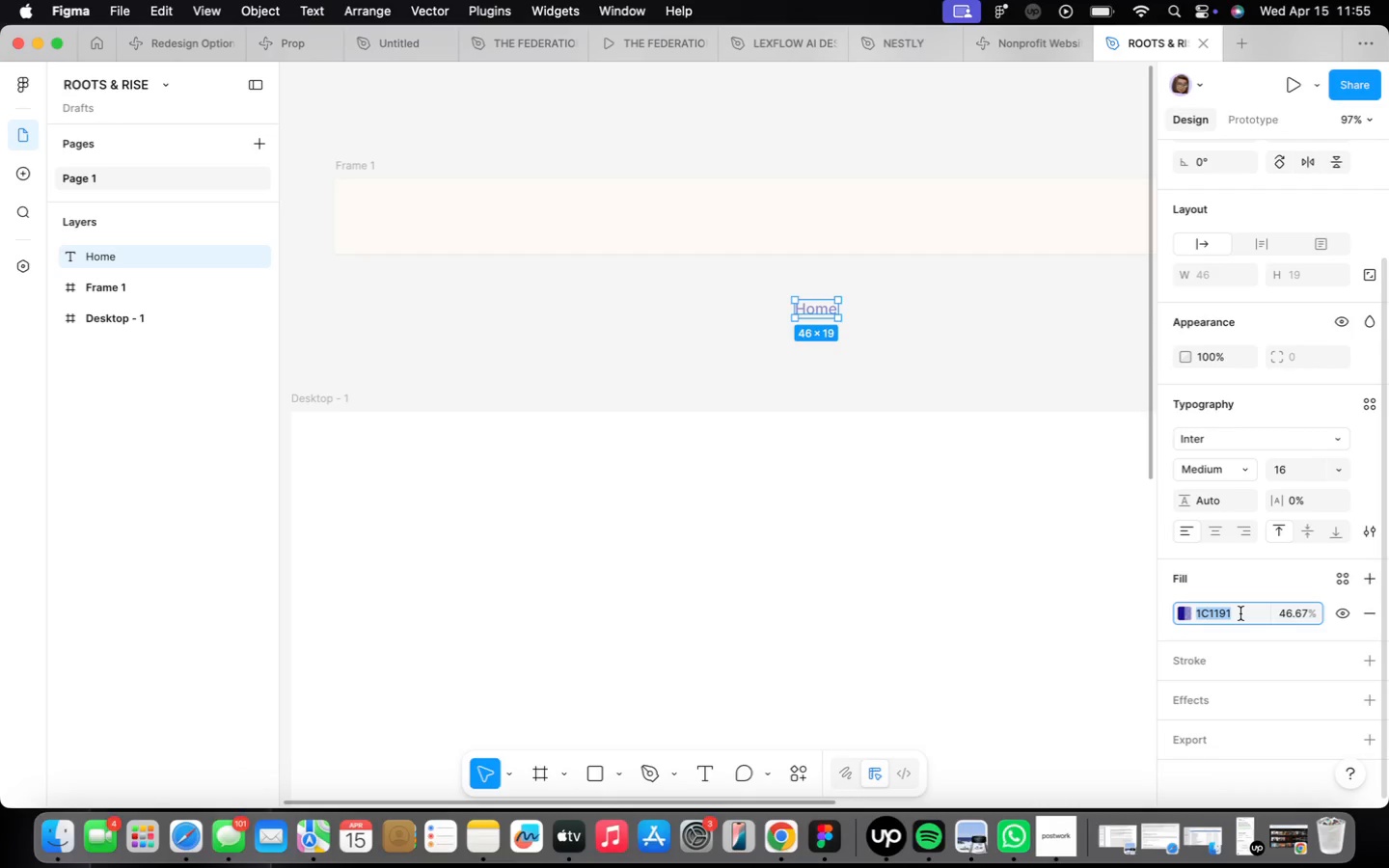 
type(1c1917)
 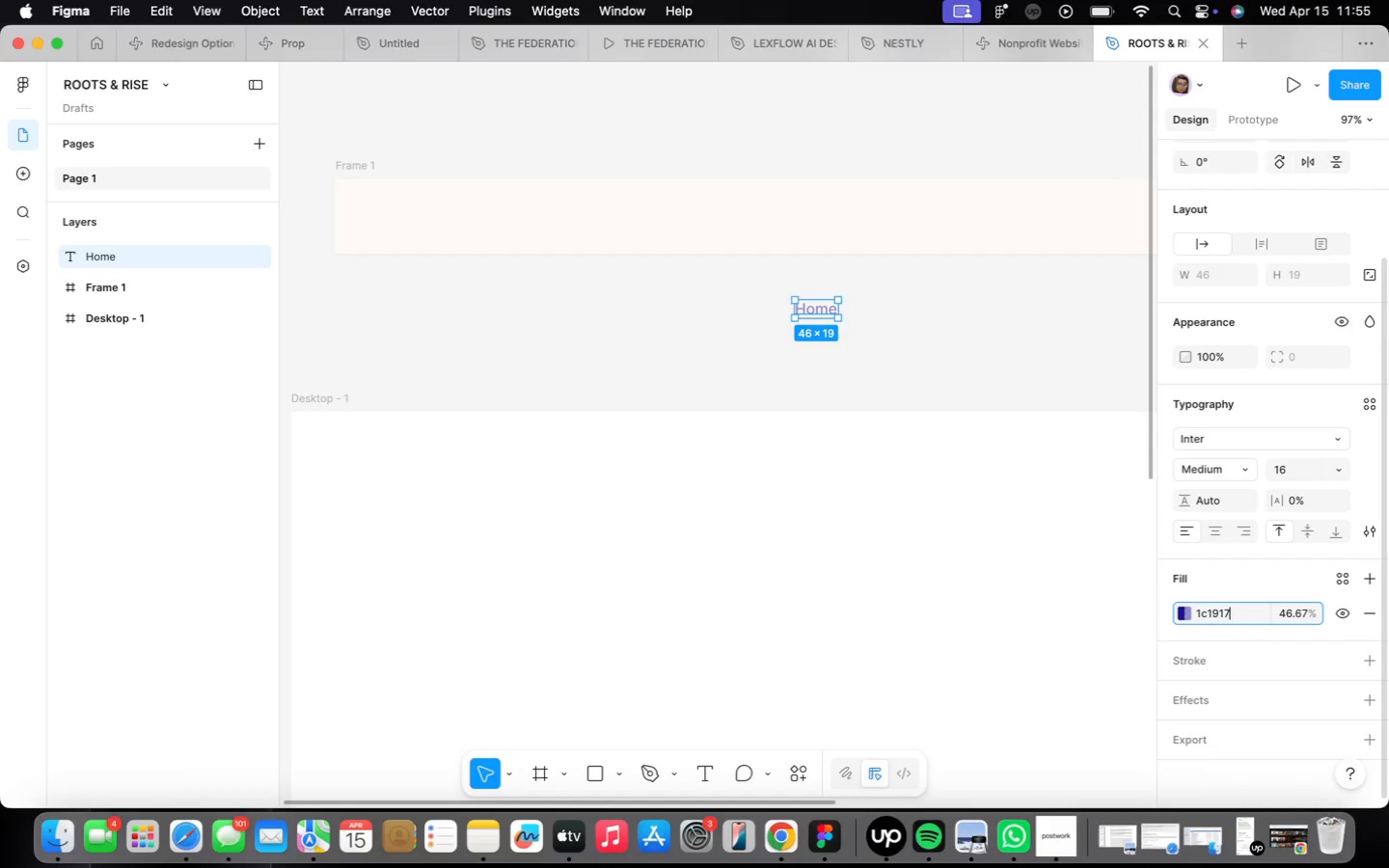 
key(Enter)
 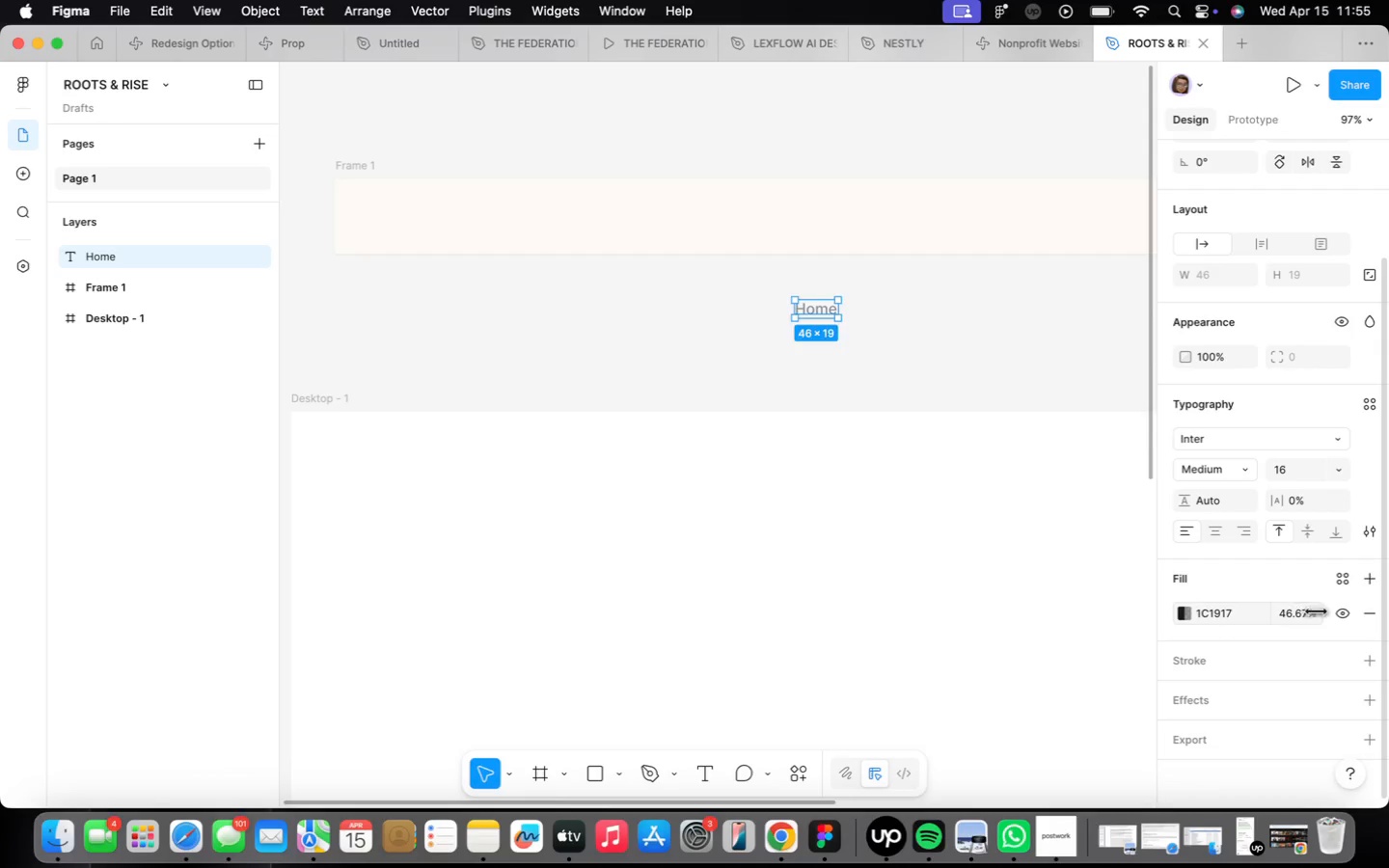 
left_click([1301, 606])
 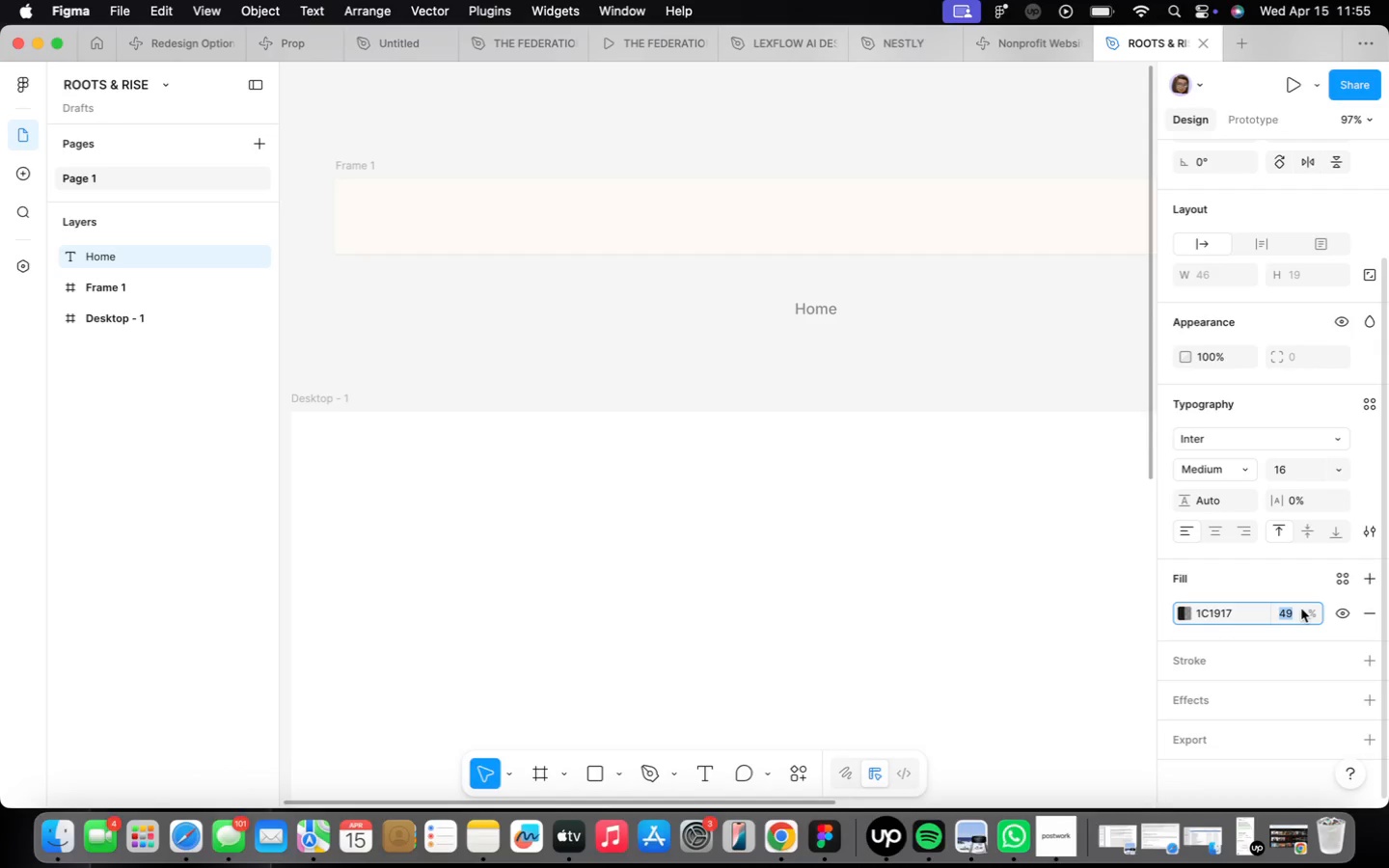 
type(100)
 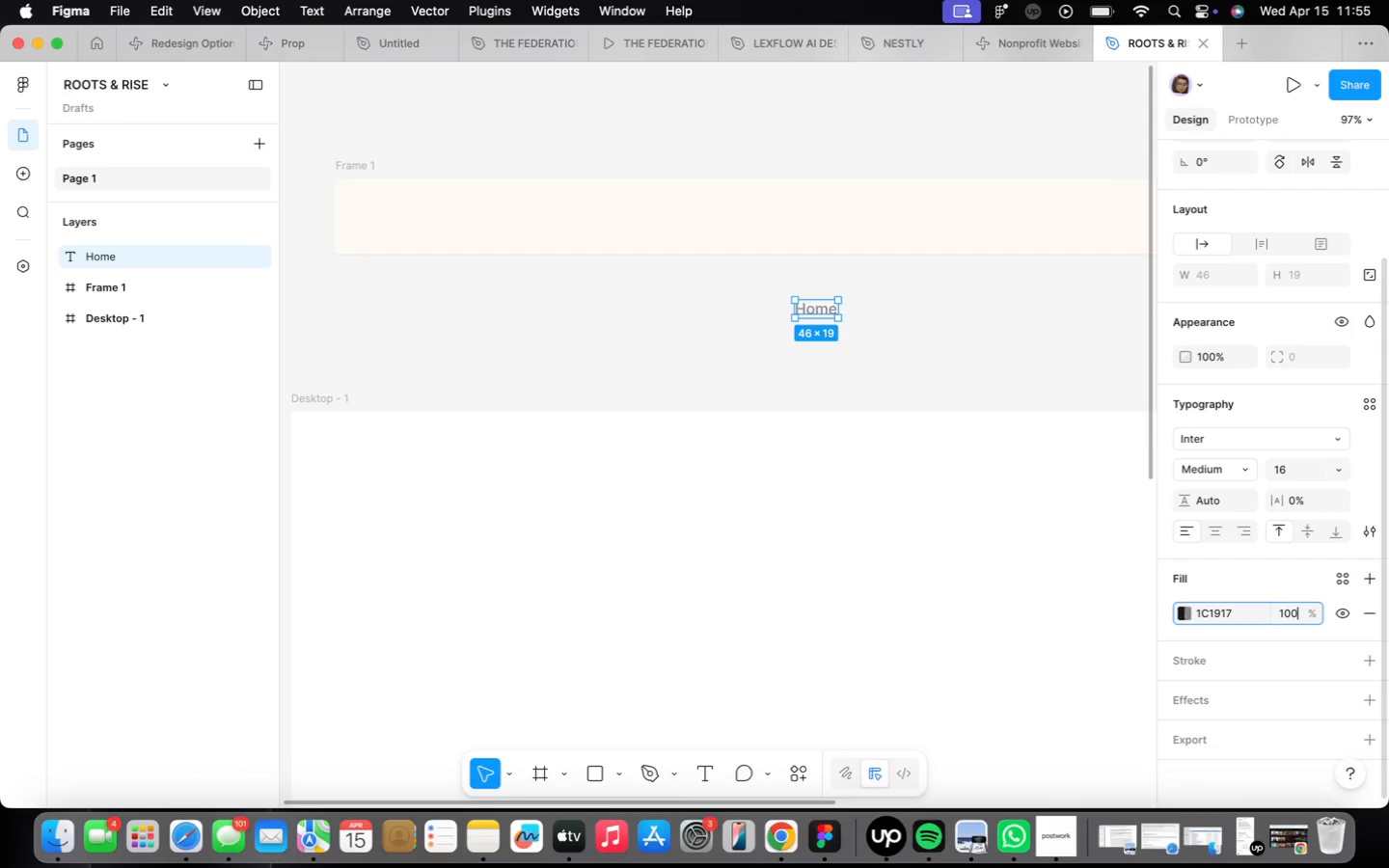 
key(Enter)
 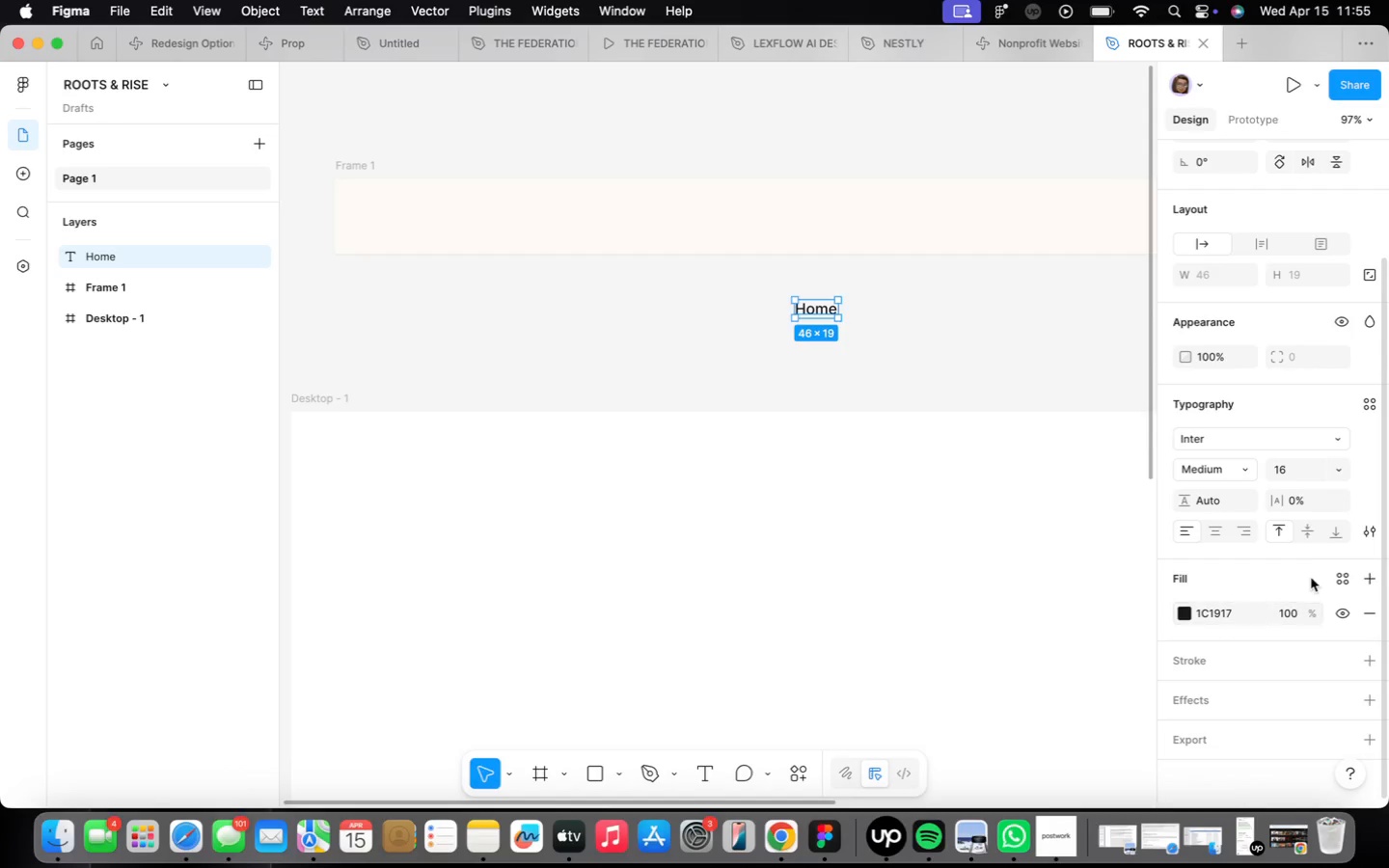 
left_click([1343, 580])
 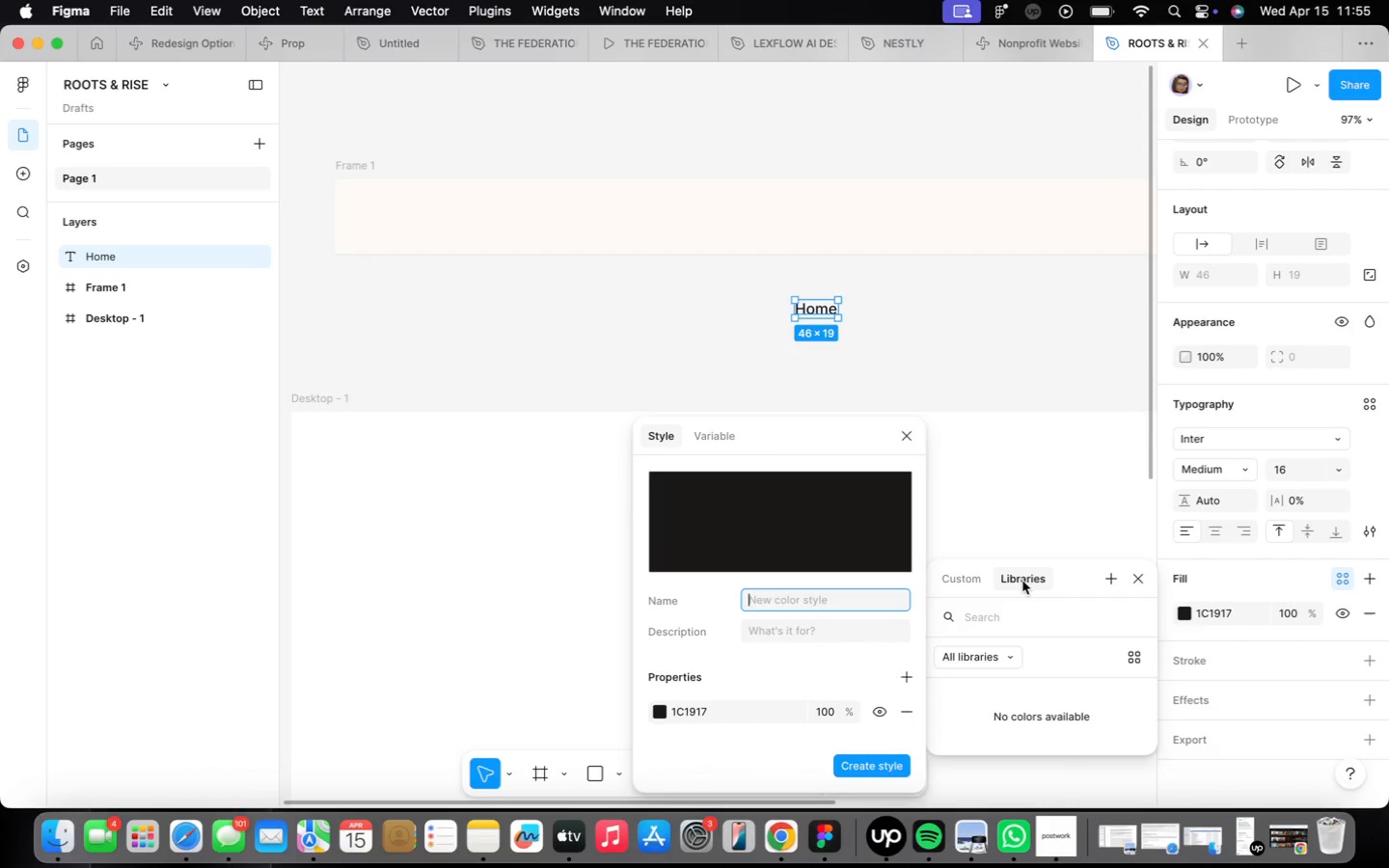 
wait(5.11)
 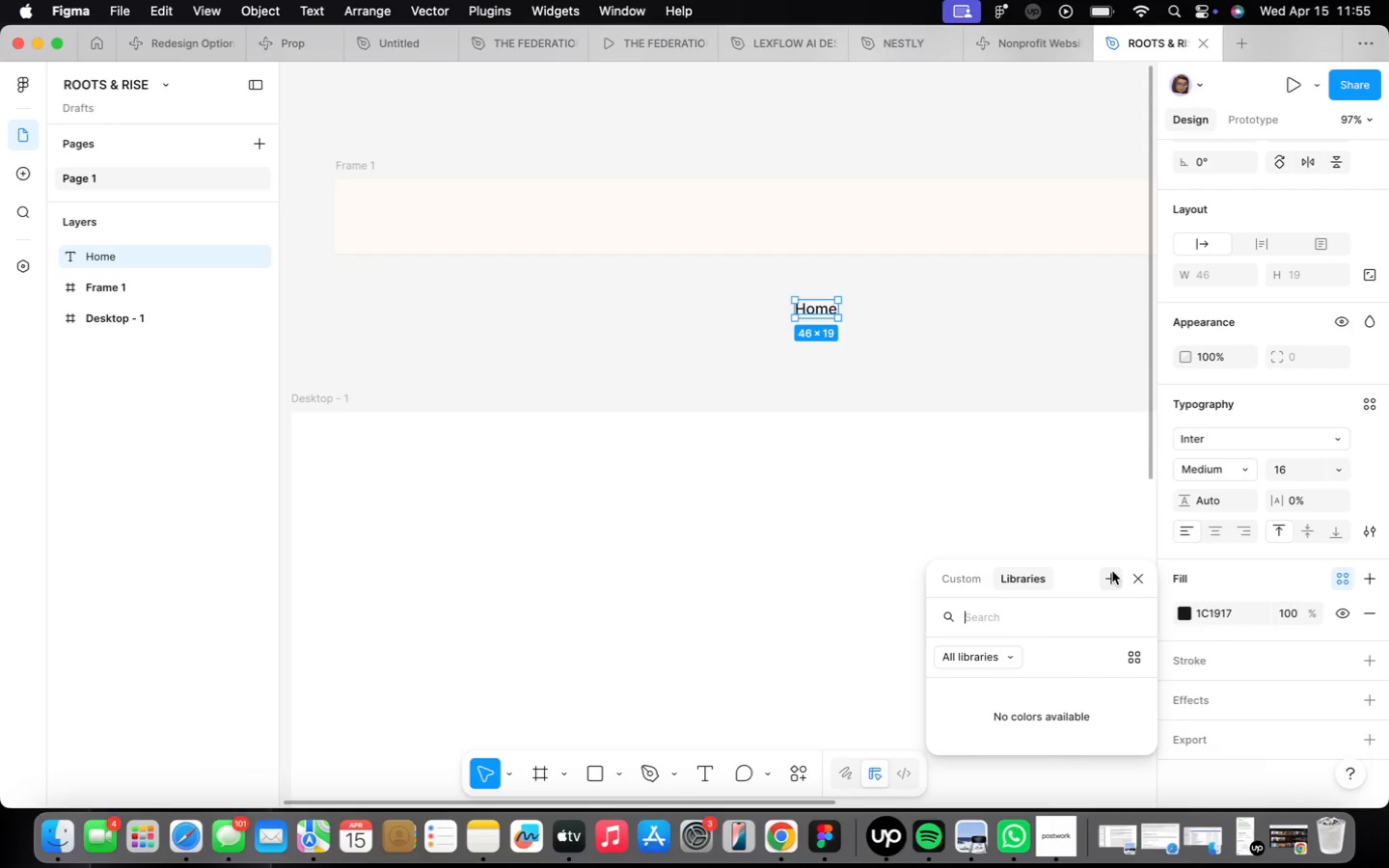 
left_click([705, 437])
 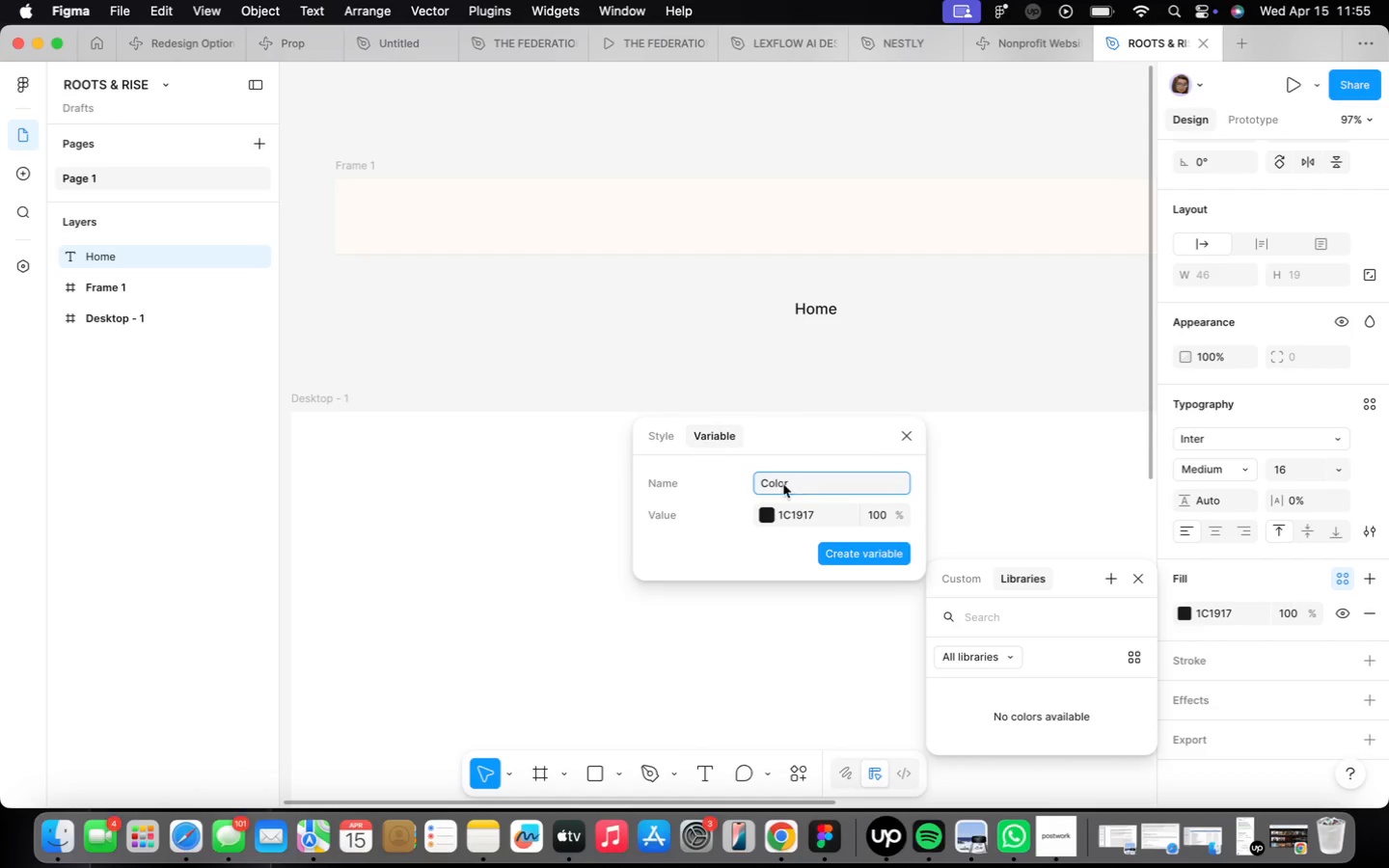 
double_click([774, 485])
 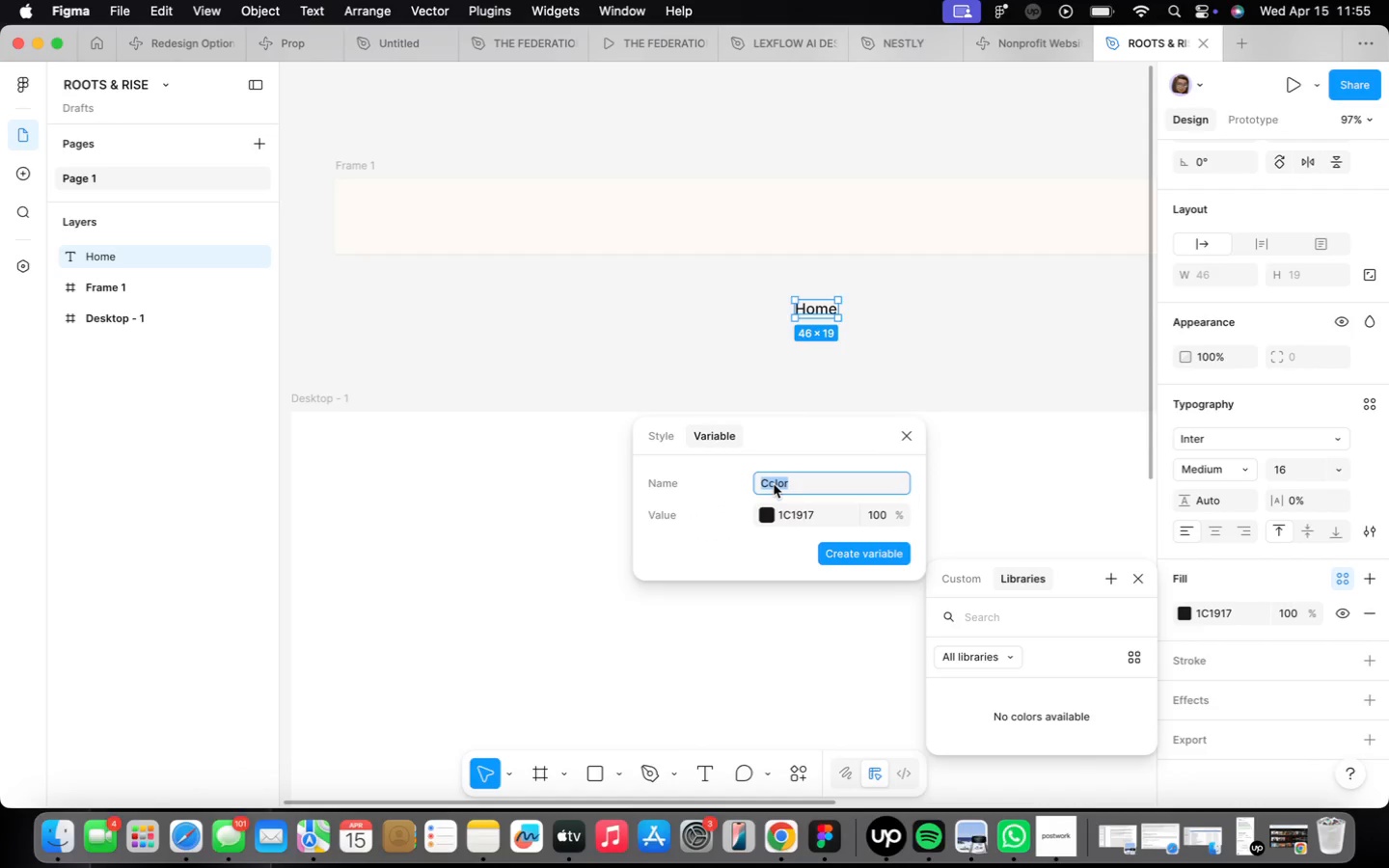 
type(BLACL)
key(Backspace)
type(K)
 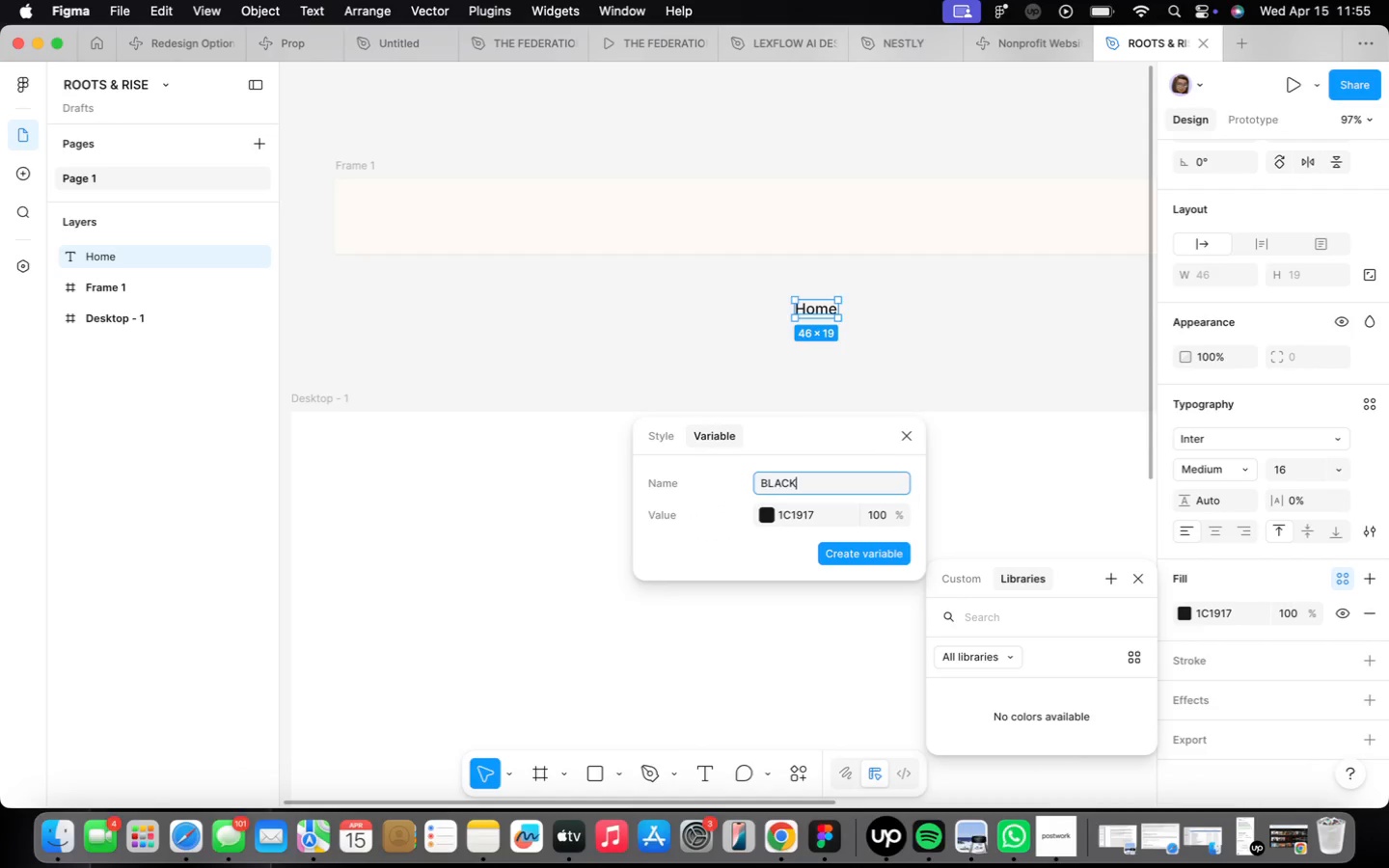 
key(Enter)
 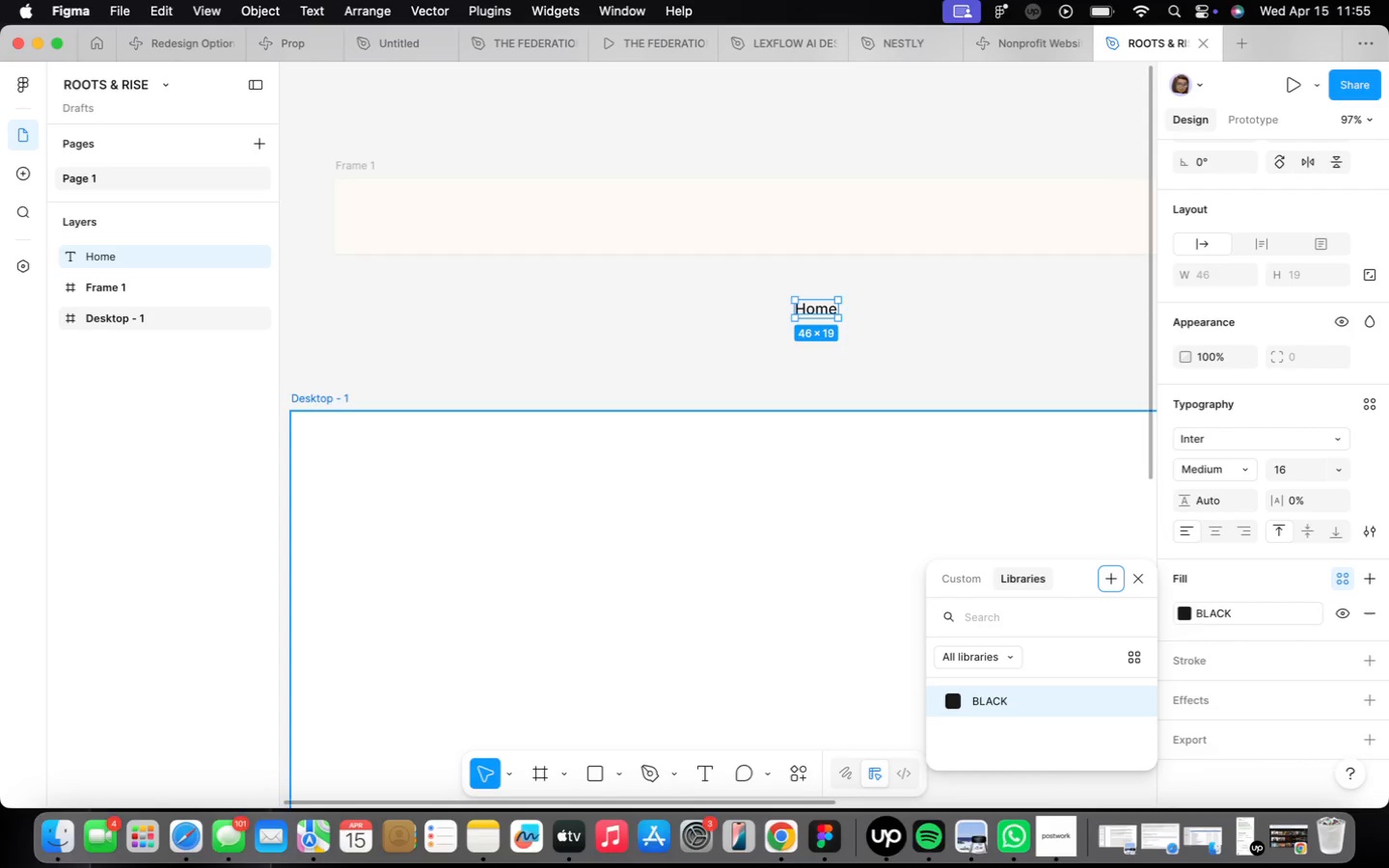 
wait(10.33)
 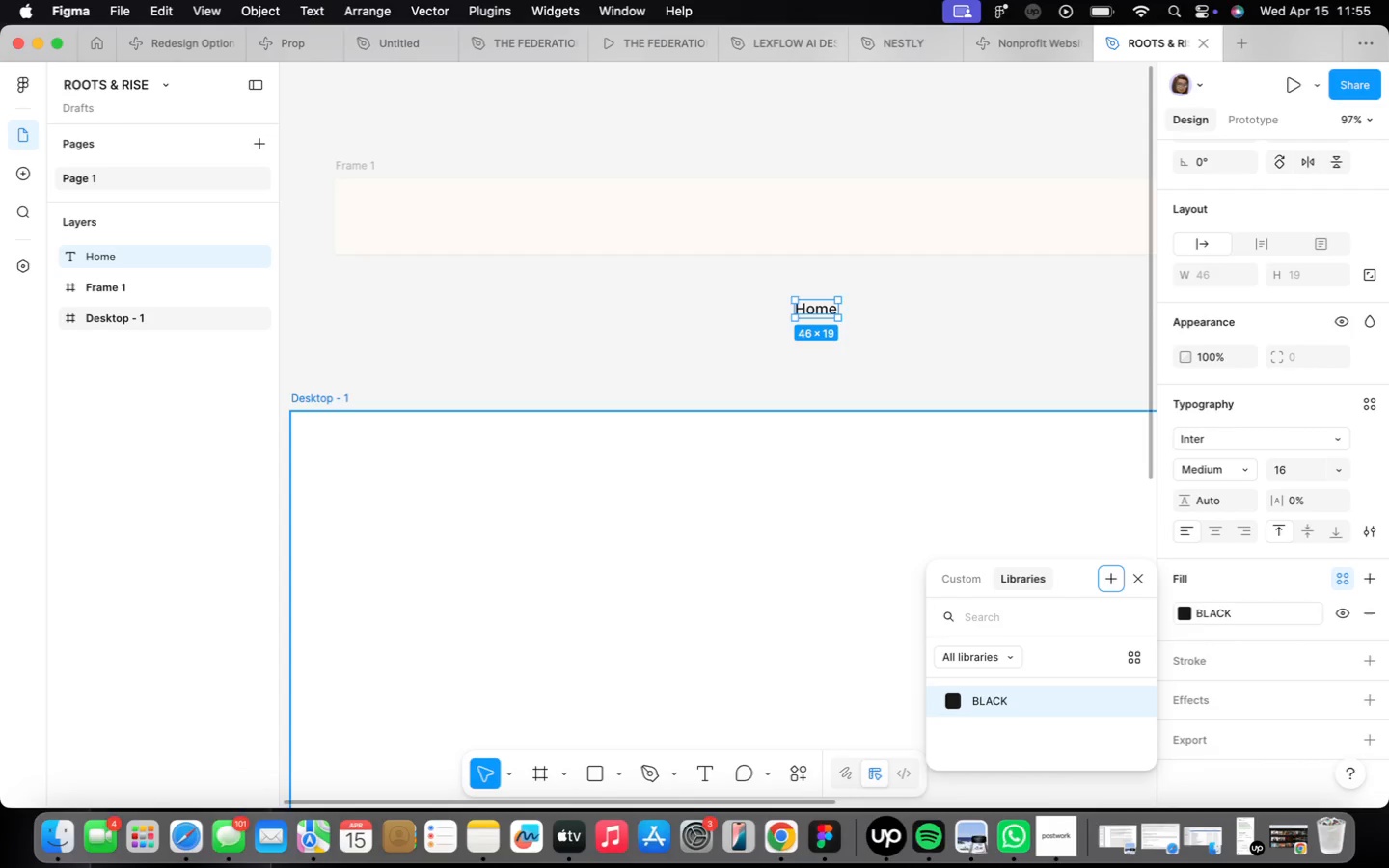 
left_click_drag(start_coordinate=[805, 309], to_coordinate=[645, 220])
 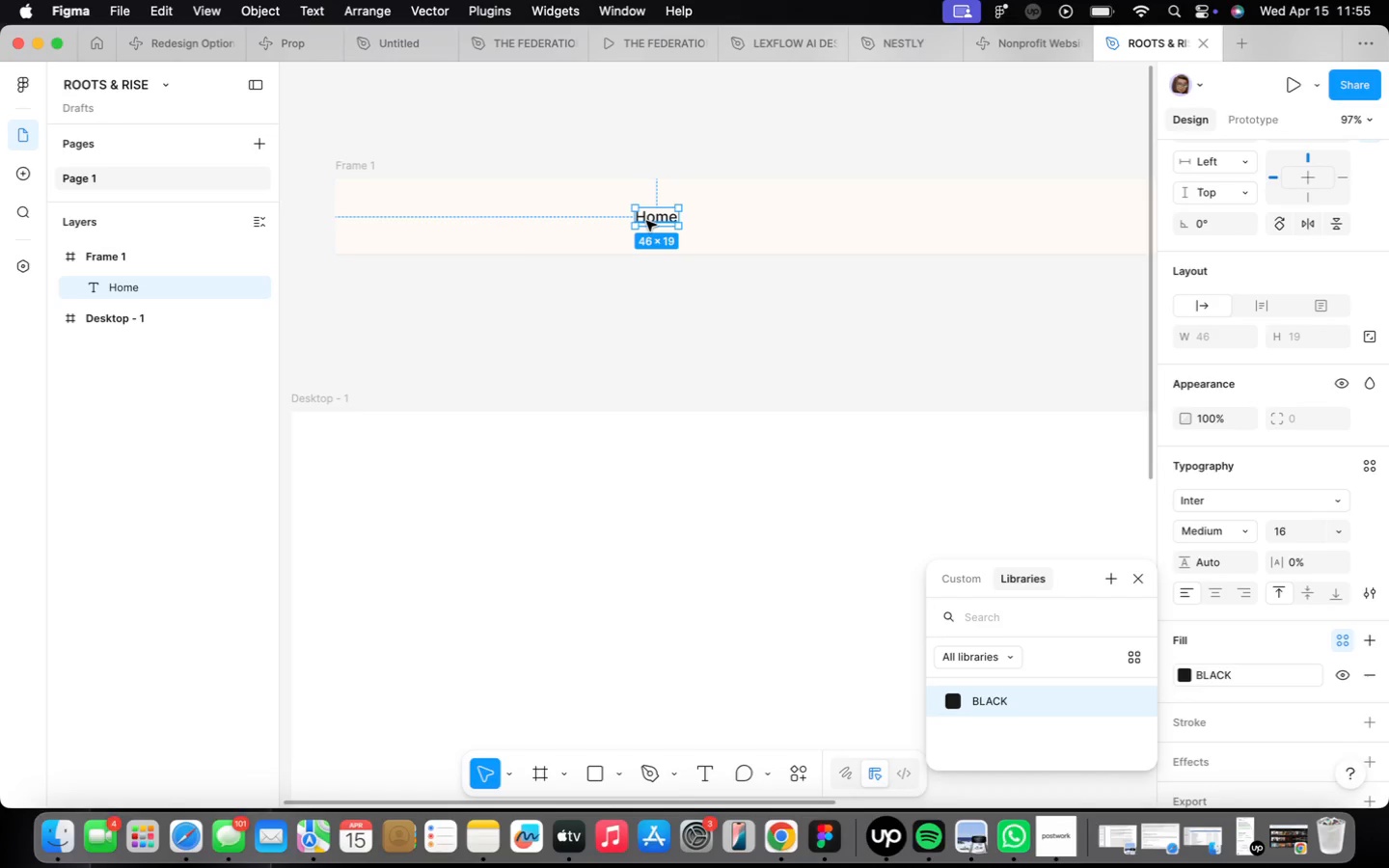 
scroll: coordinate [646, 221], scroll_direction: up, amount: 3.0
 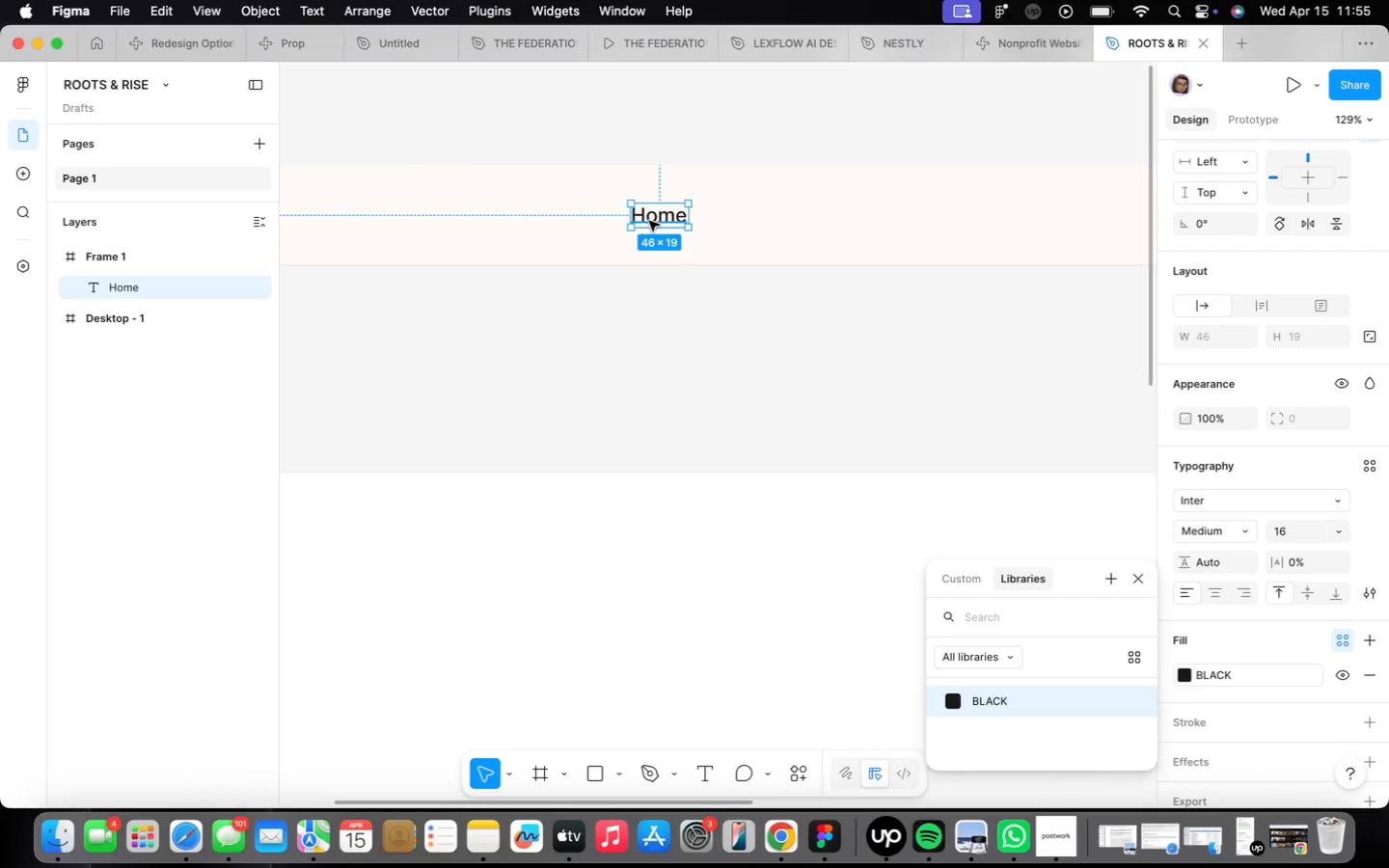 
scroll: coordinate [653, 224], scroll_direction: down, amount: 9.0
 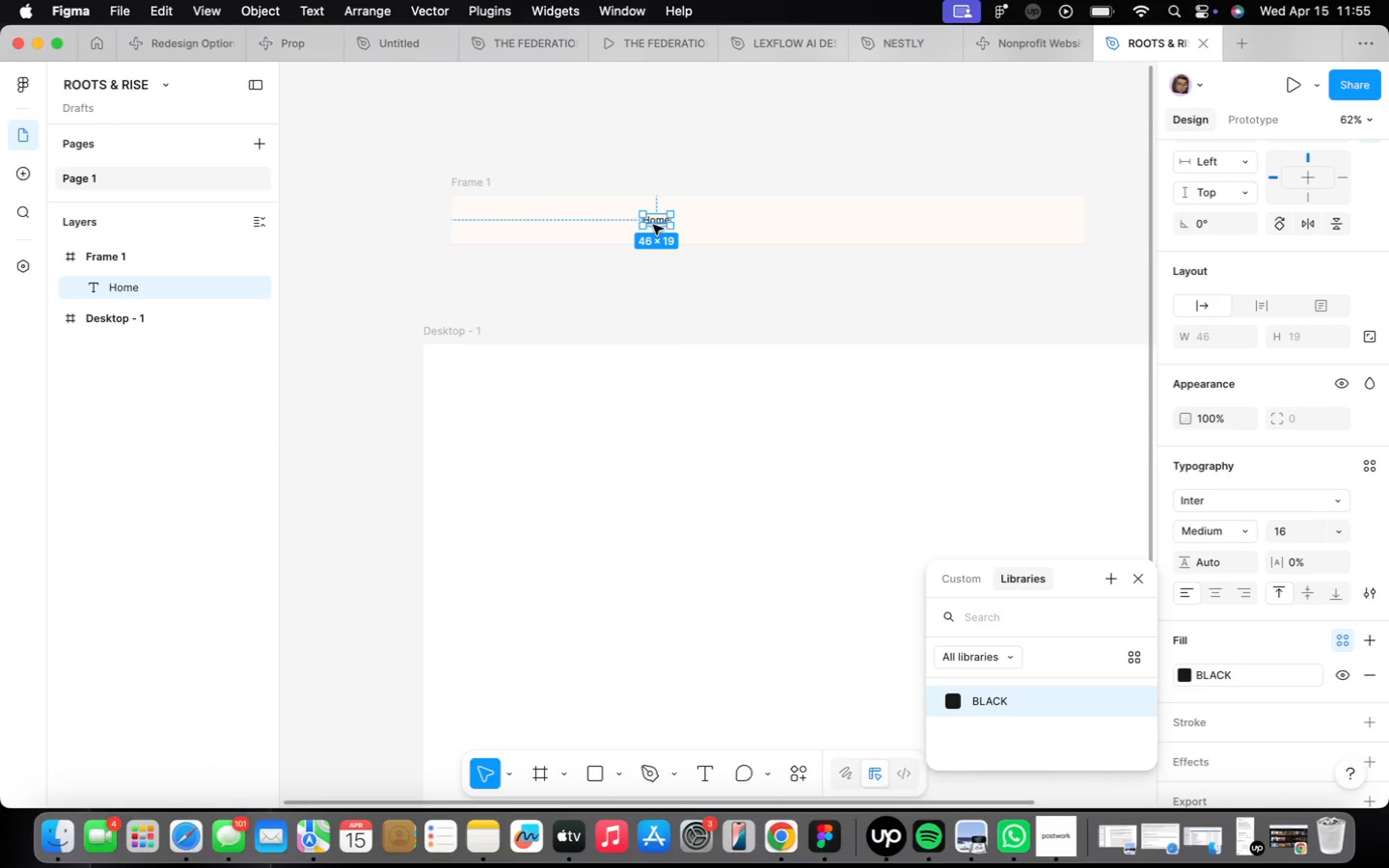 
scroll: coordinate [655, 224], scroll_direction: up, amount: 10.0
 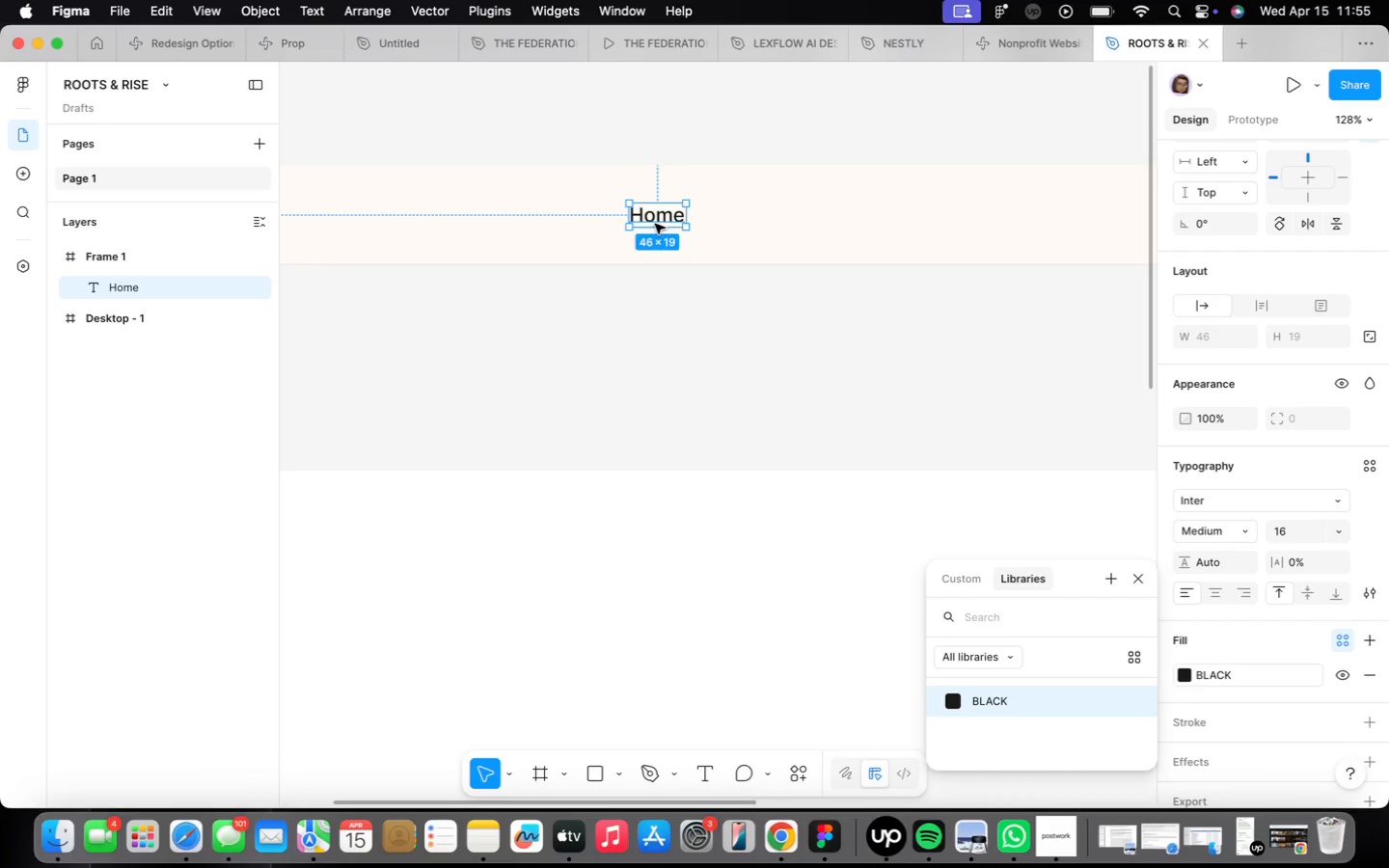 
hold_key(key=OptionLeft, duration=1.43)
left_click_drag(start_coordinate=[655, 224], to_coordinate=[740, 223])
 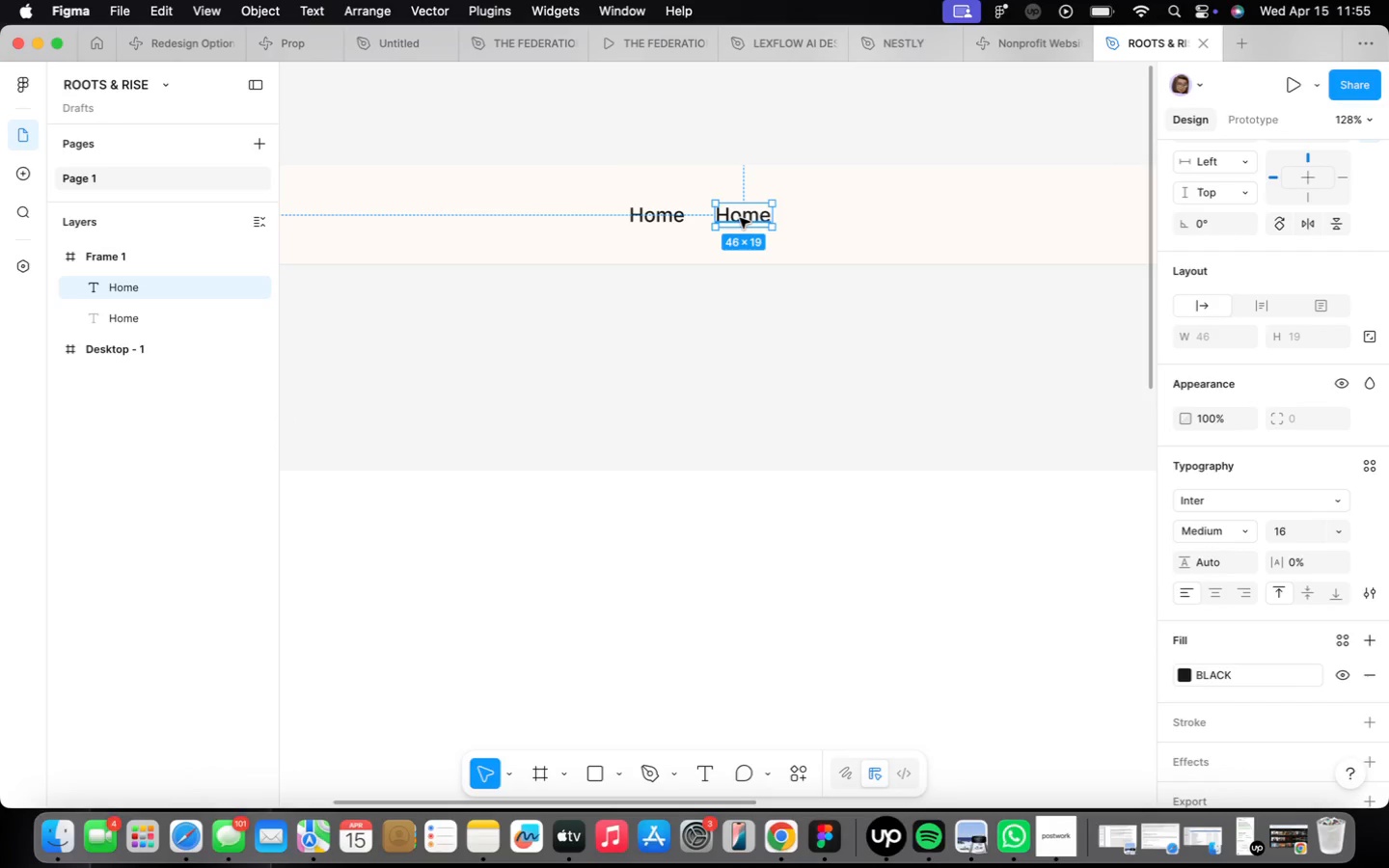 
hold_key(key=OptionLeft, duration=1.04)
left_click_drag(start_coordinate=[740, 218], to_coordinate=[838, 221])
 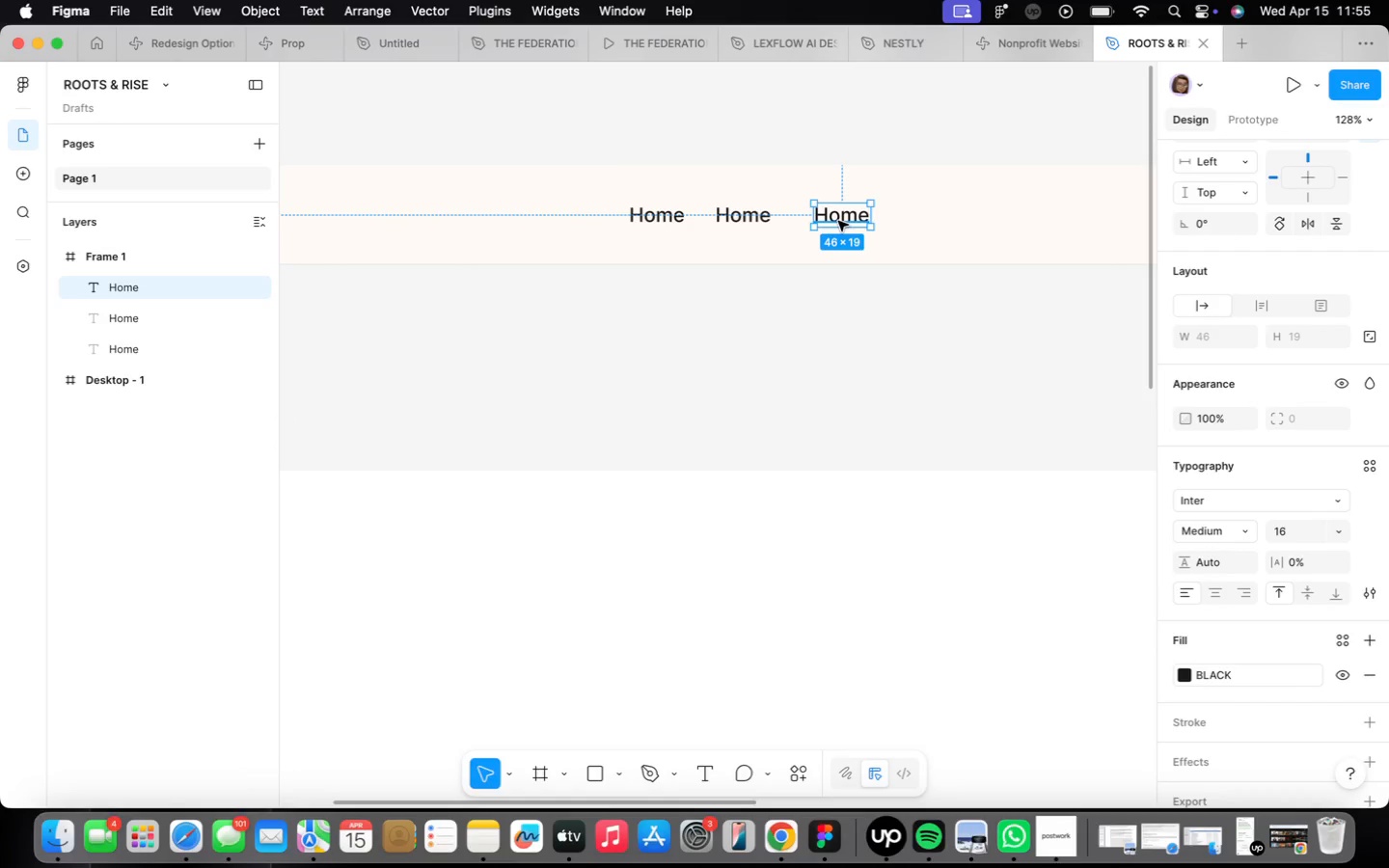 
hold_key(key=OptionLeft, duration=2.59)
left_click_drag(start_coordinate=[838, 221], to_coordinate=[969, 219])
 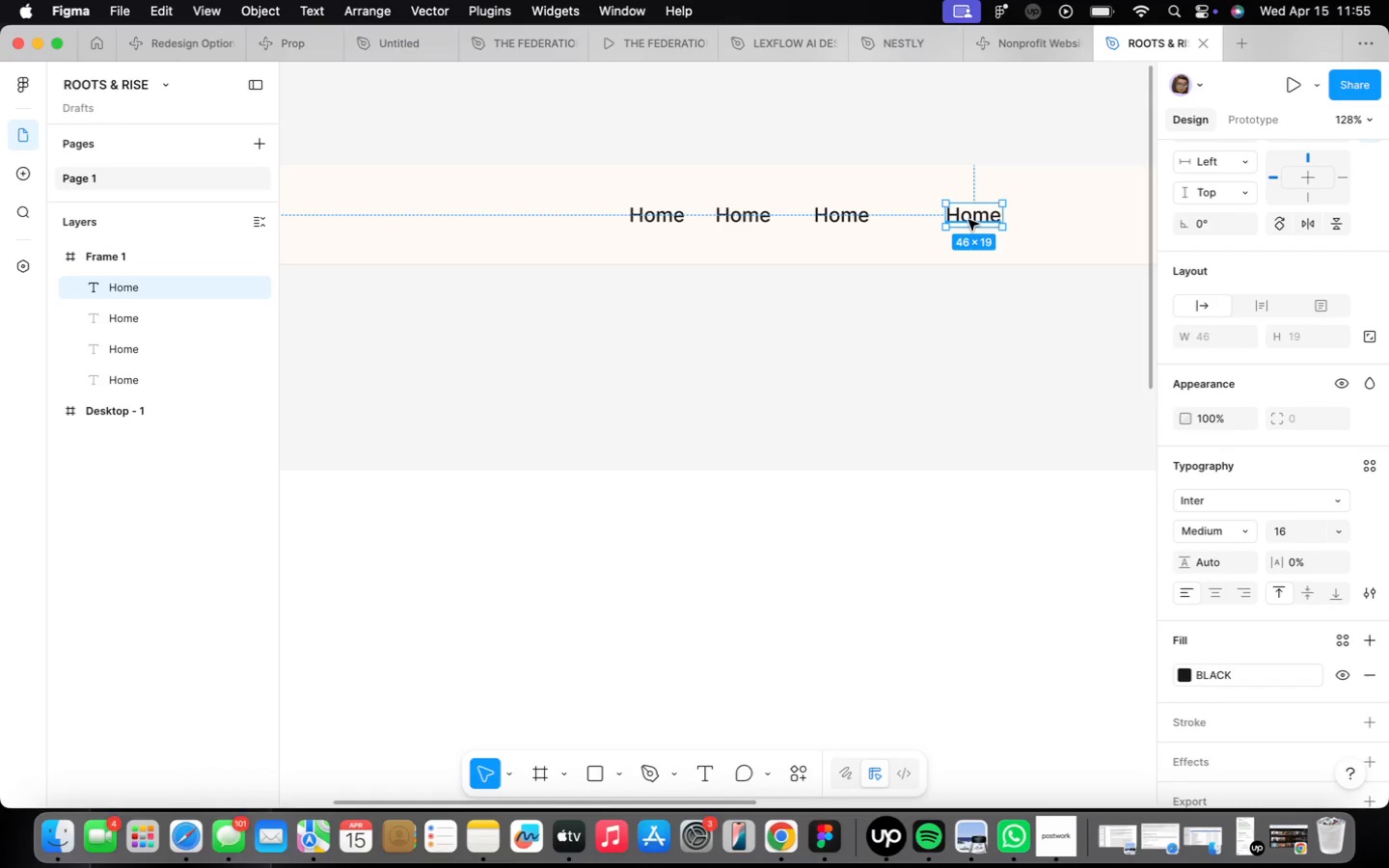 
hold_key(key=OptionLeft, duration=0.37)
 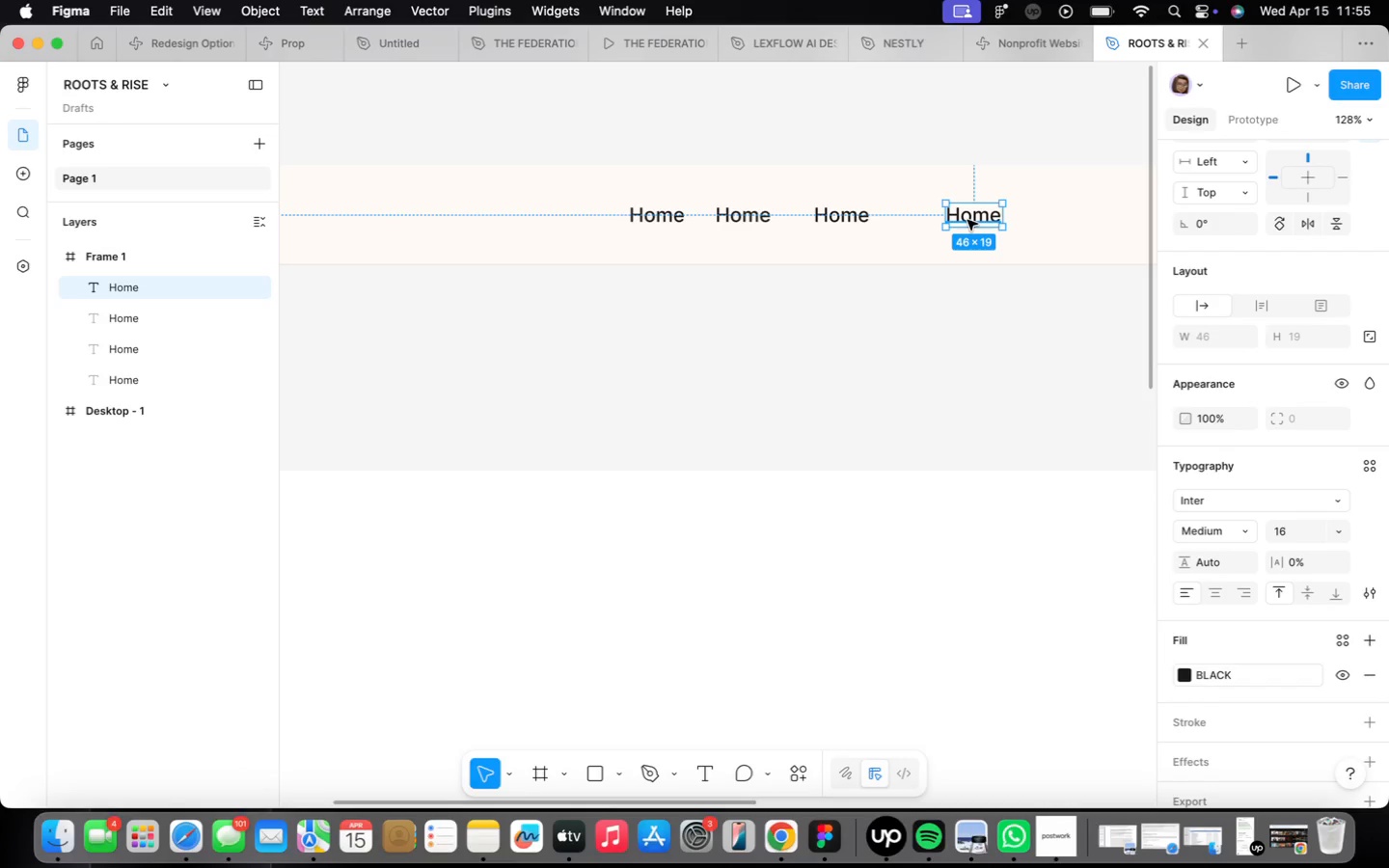 
hold_key(key=OptionLeft, duration=1.54)
left_click_drag(start_coordinate=[967, 220], to_coordinate=[1083, 219])
 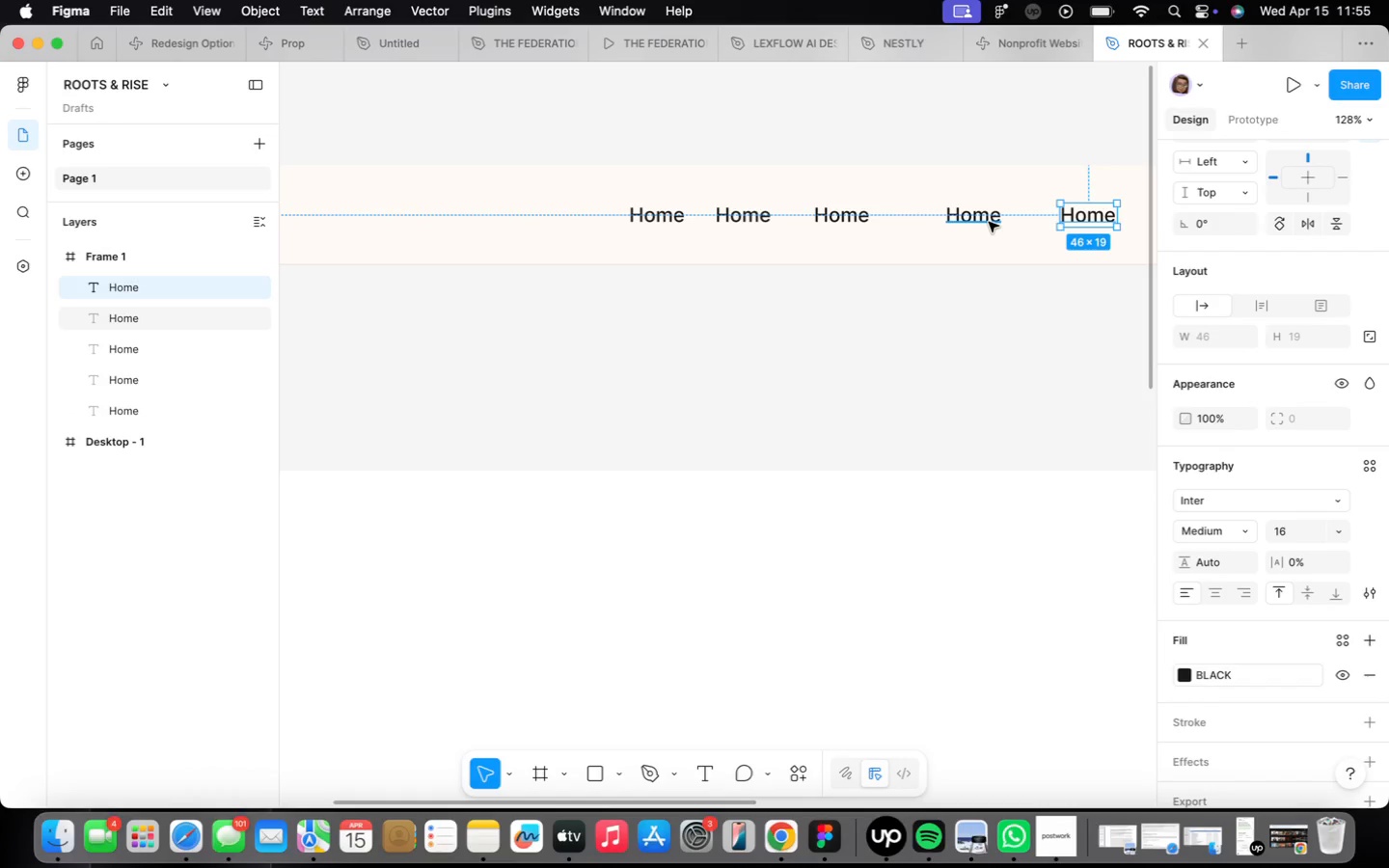 
hold_key(key=ShiftLeft, duration=2.71)
left_click([843, 215])
 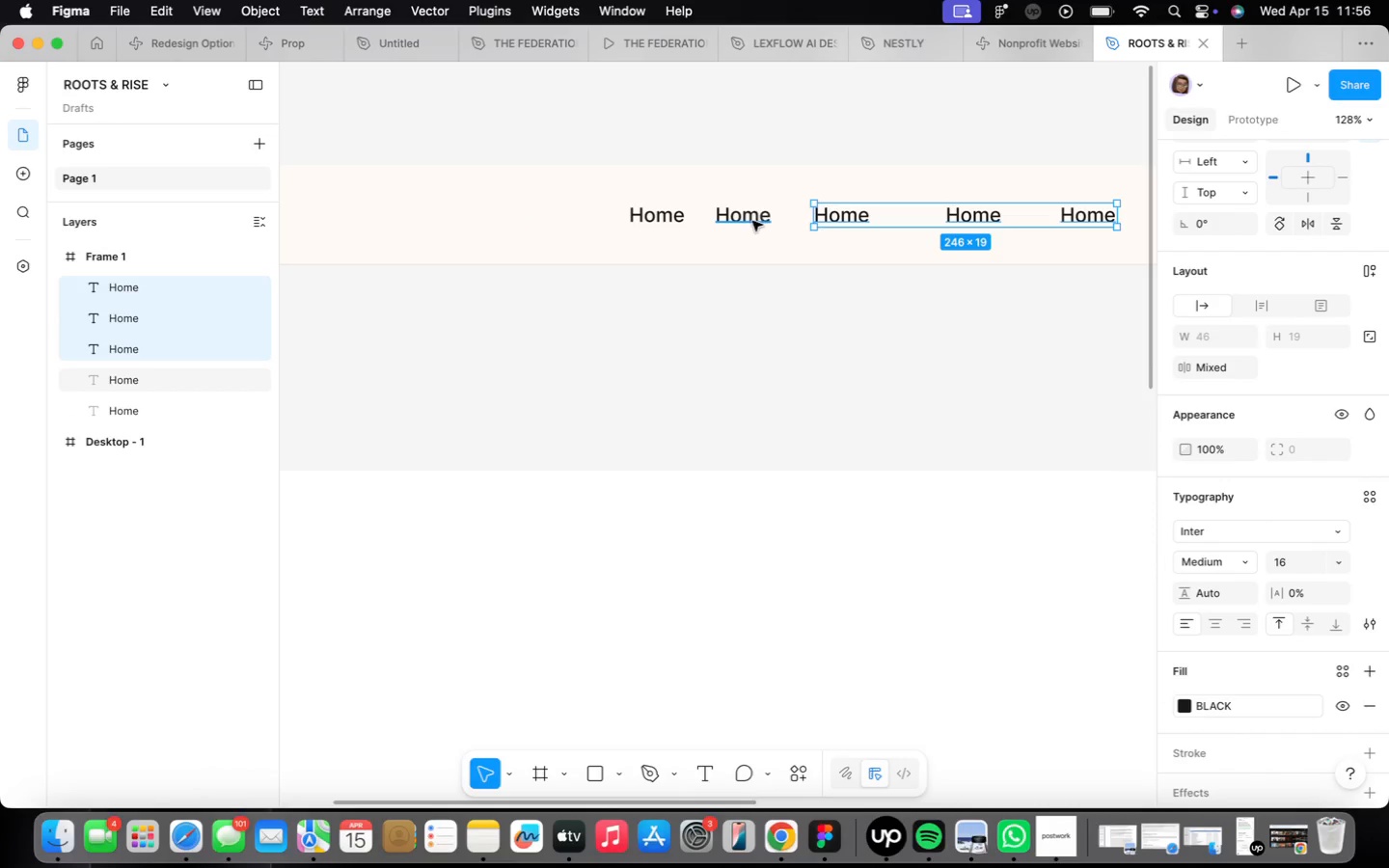 
left_click([751, 221])
 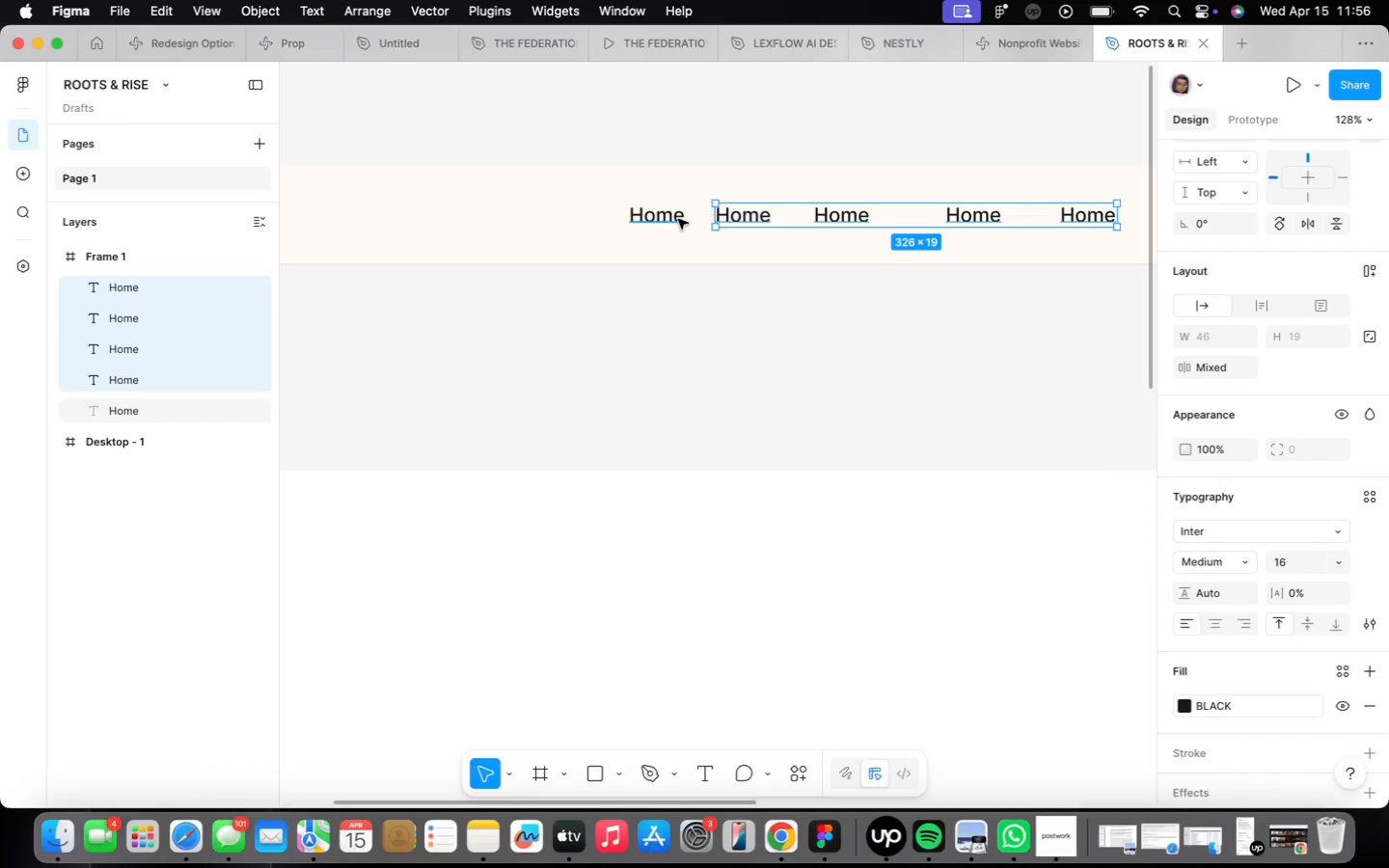 
left_click([668, 218])
 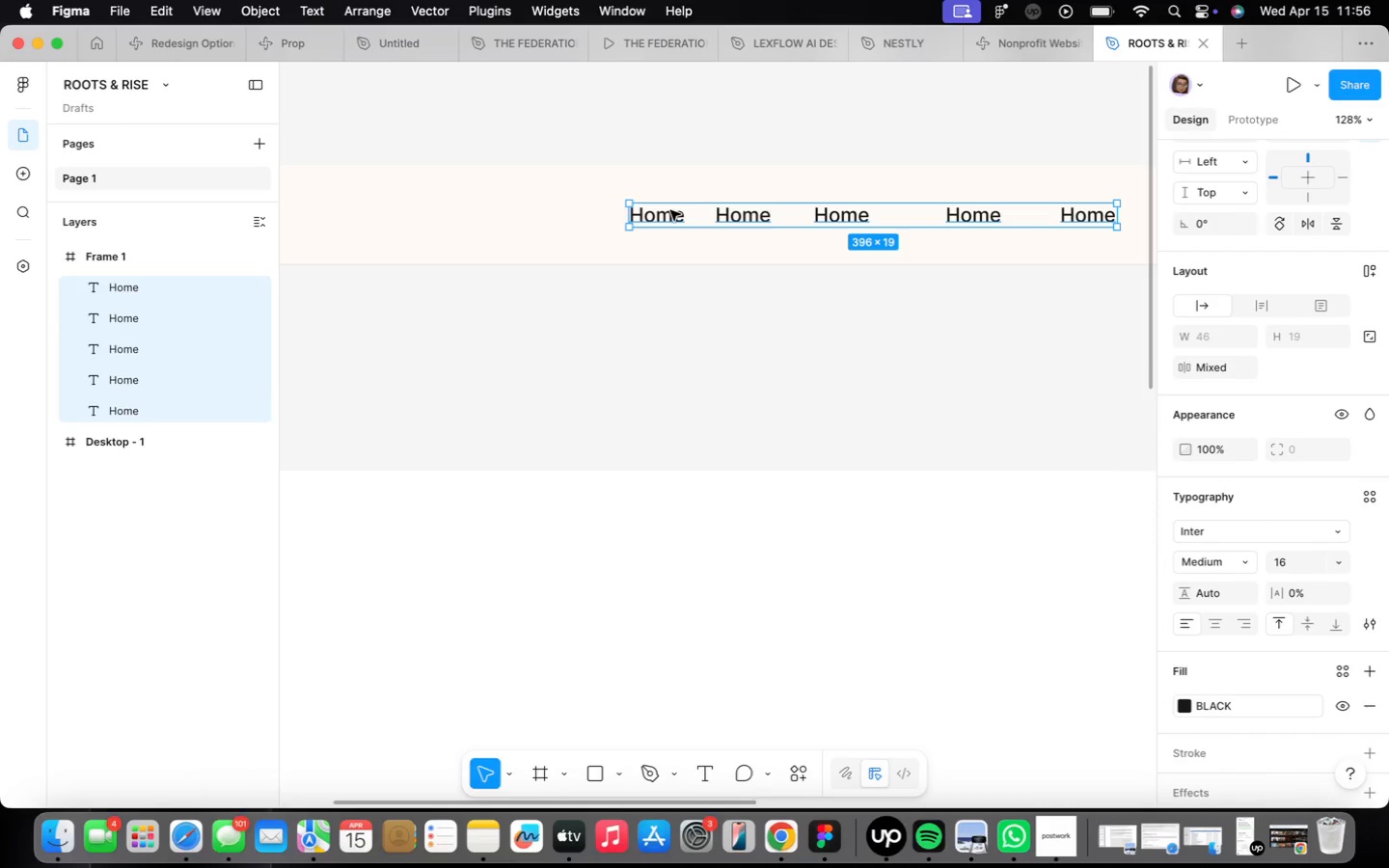 
key(Shift+A)
 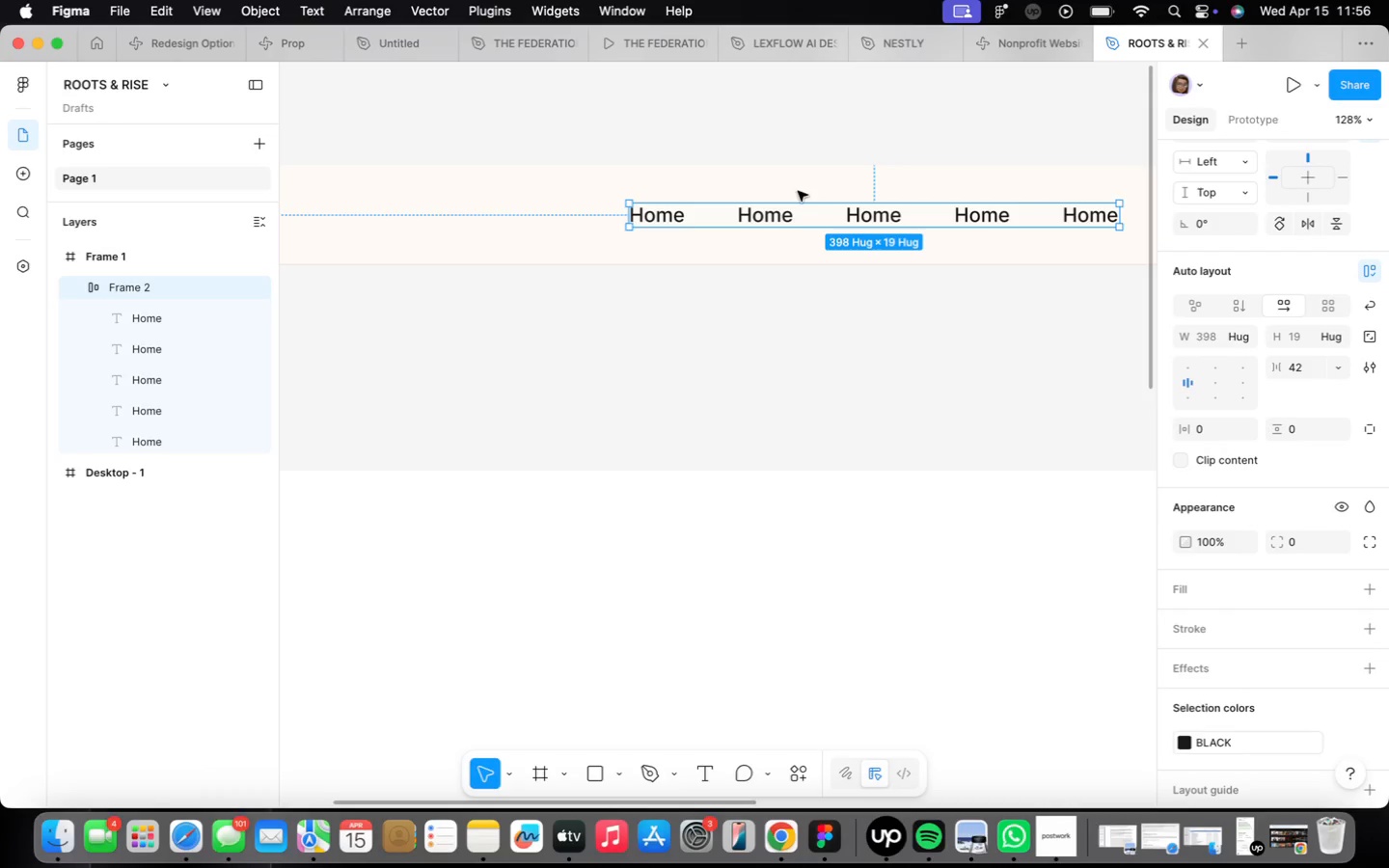 
double_click([783, 214])
 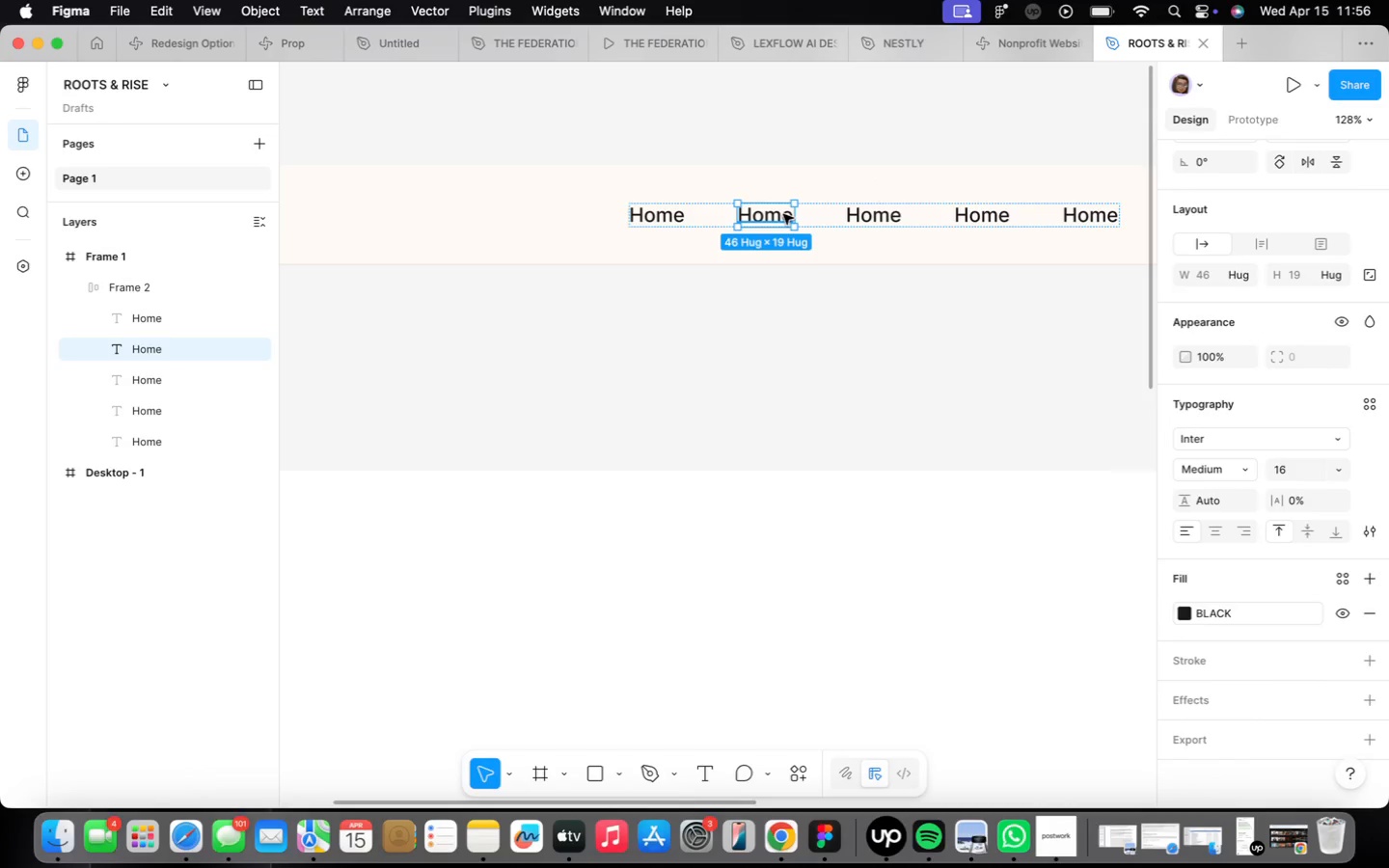 
triple_click([783, 214])
 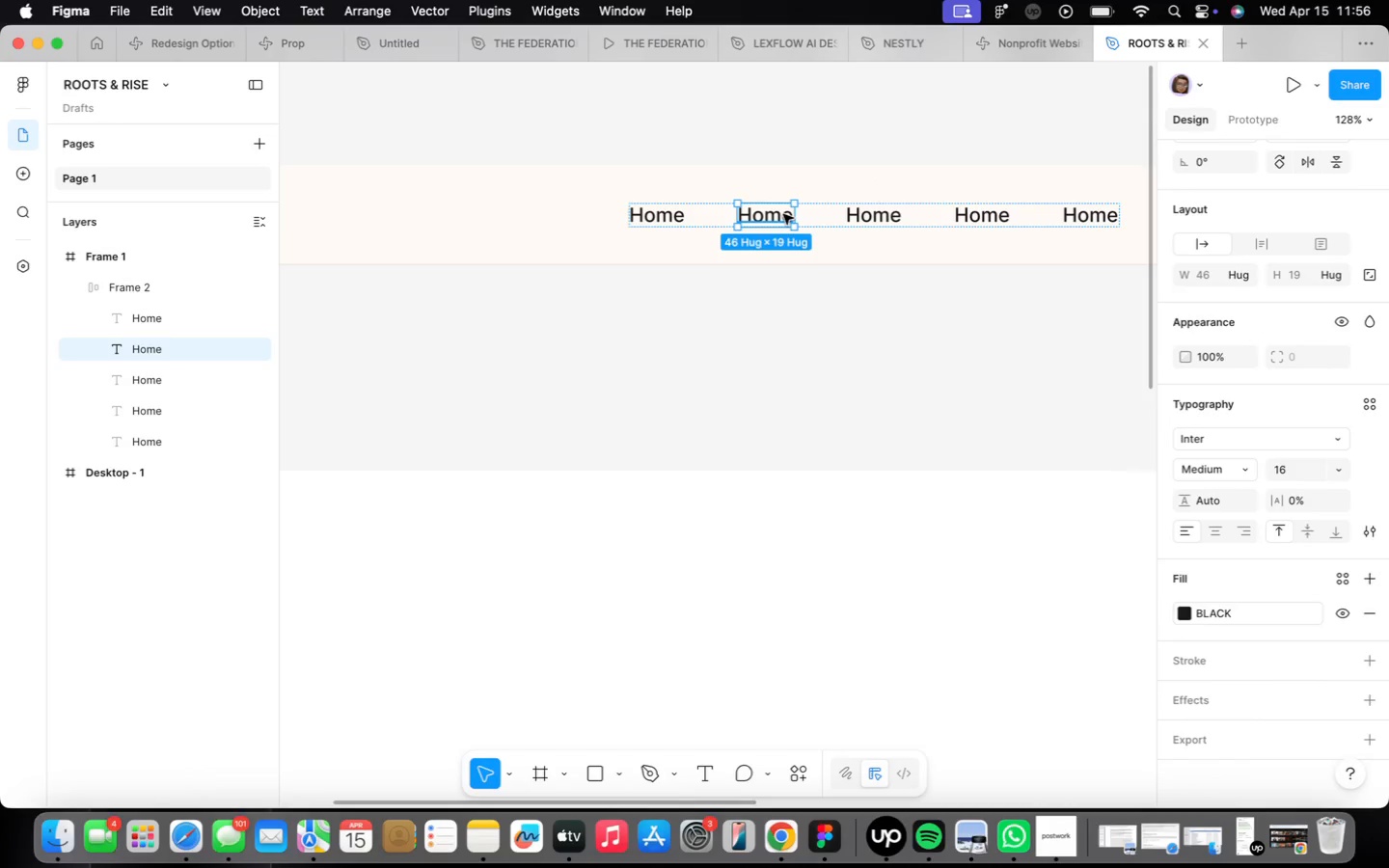 
triple_click([783, 214])
 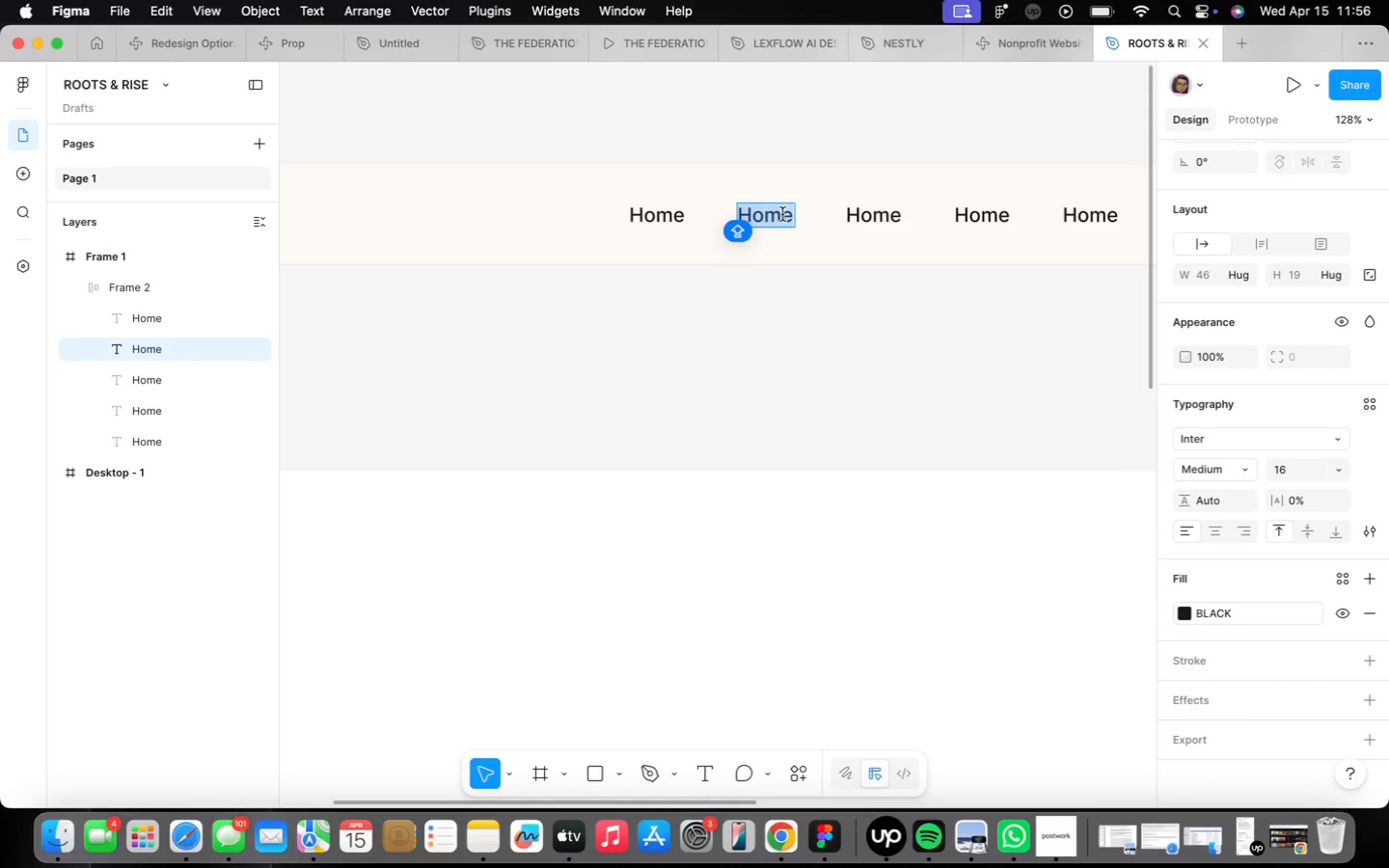 
type(About)
 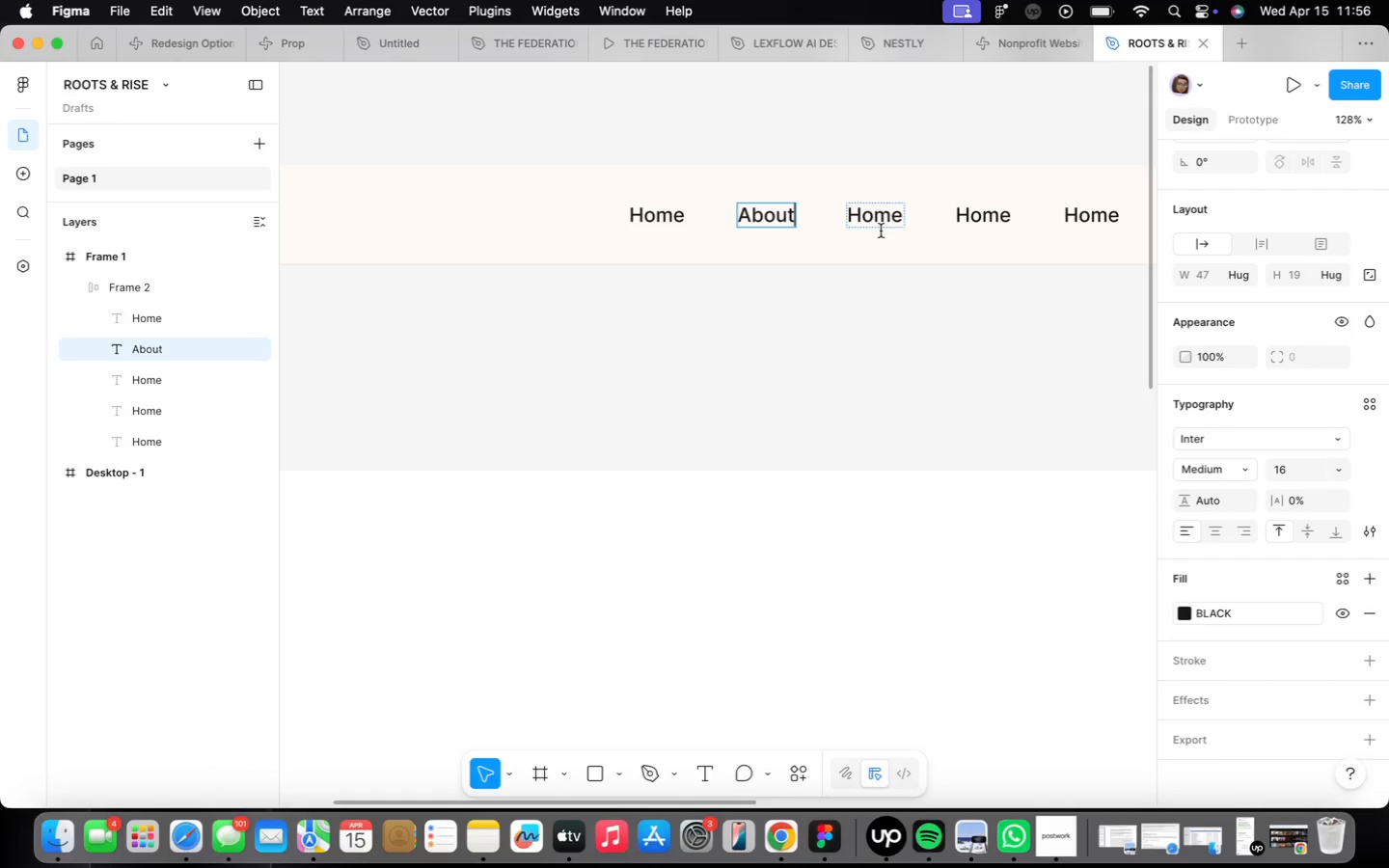 
wait(13.41)
 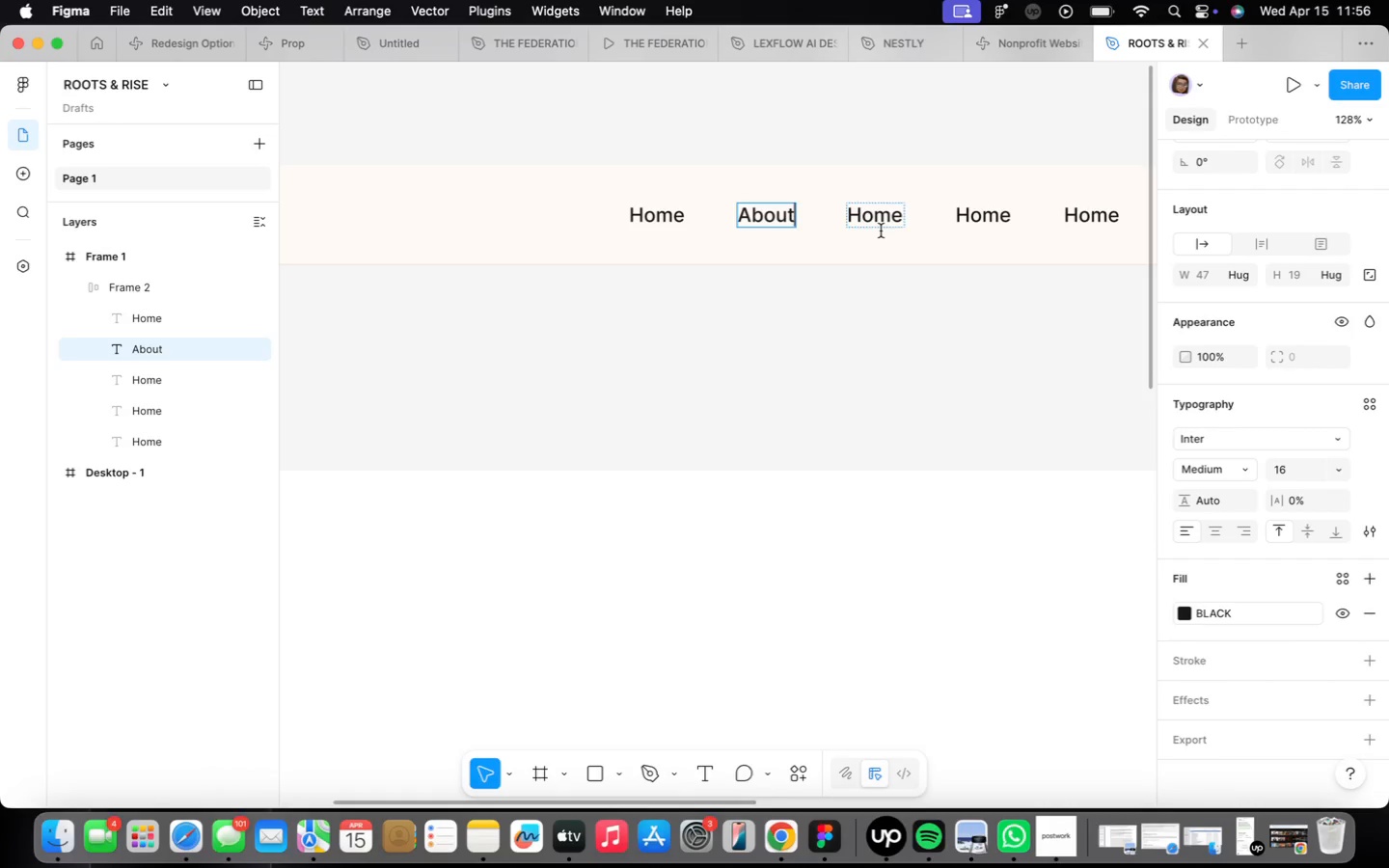 
key(CapsLock)
 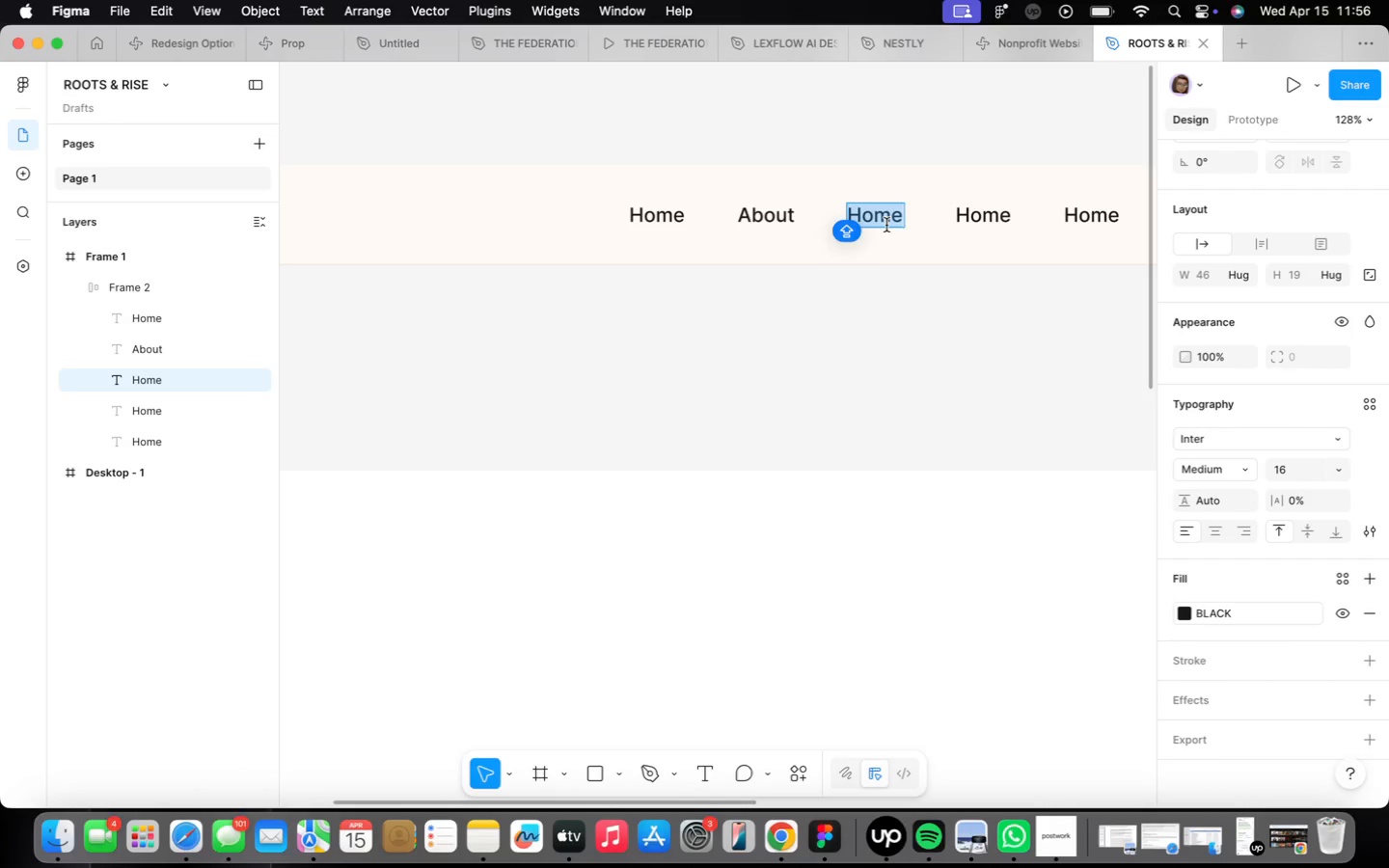 
key(P)
 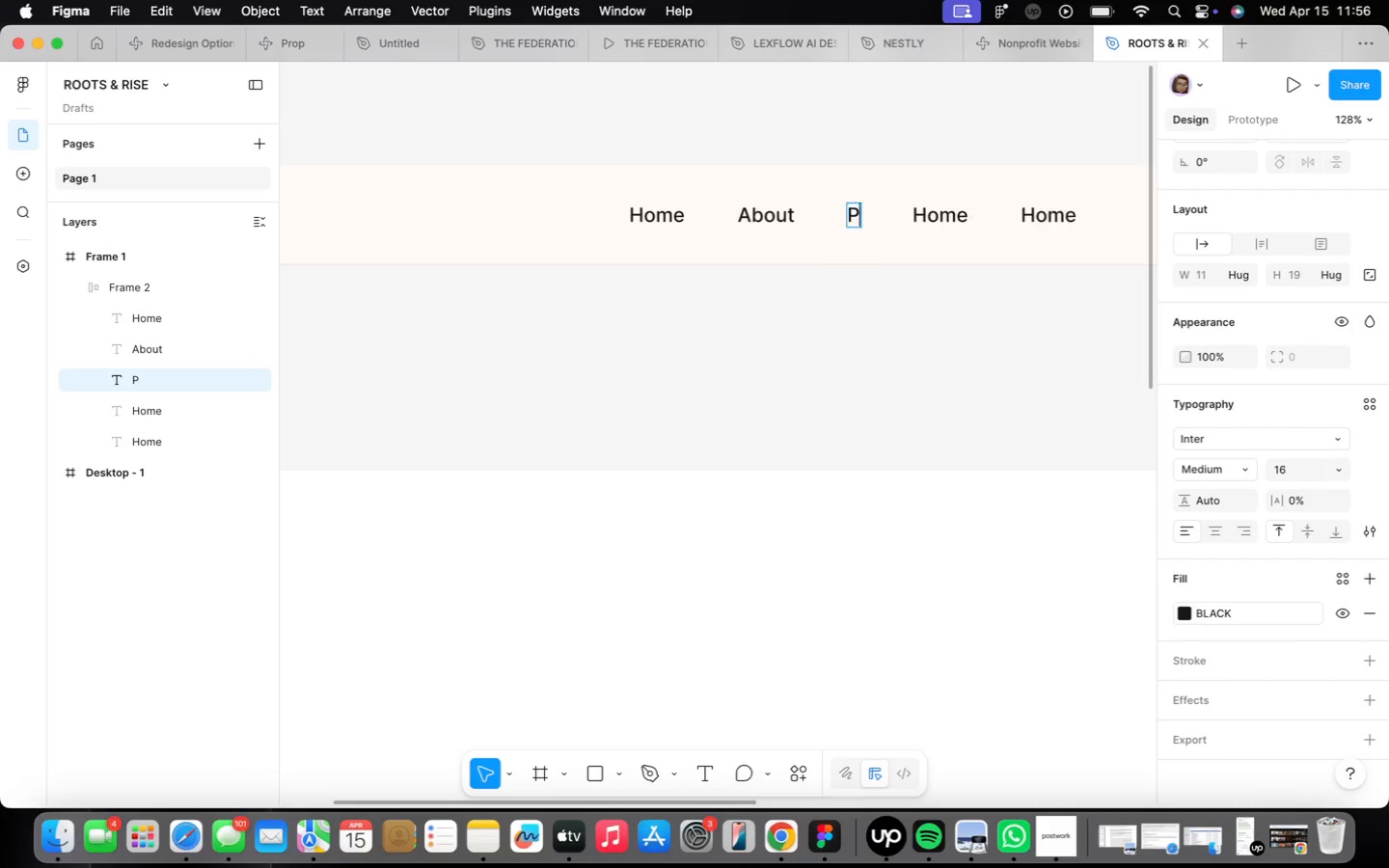 
key(CapsLock)
 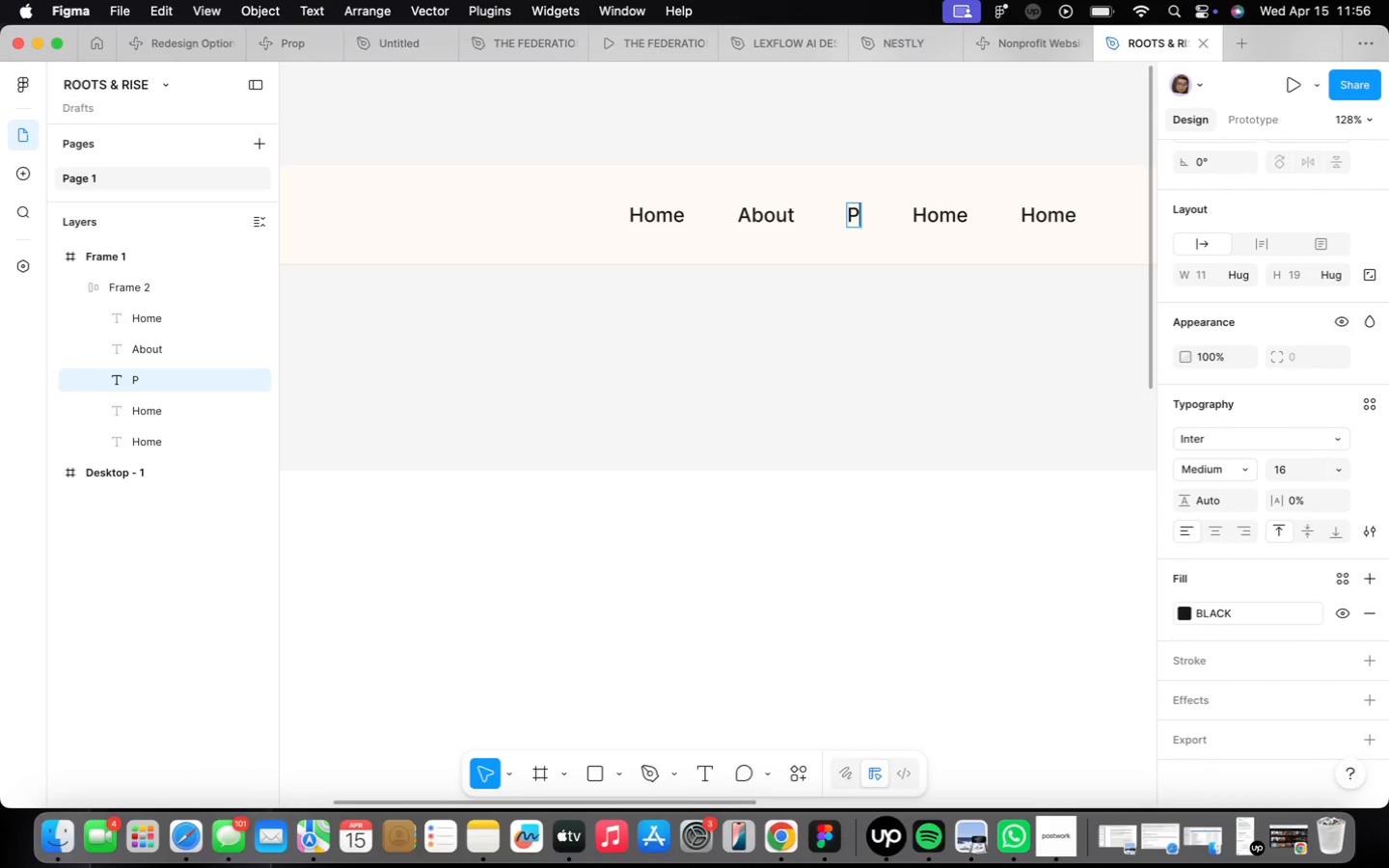 
wait(5.38)
 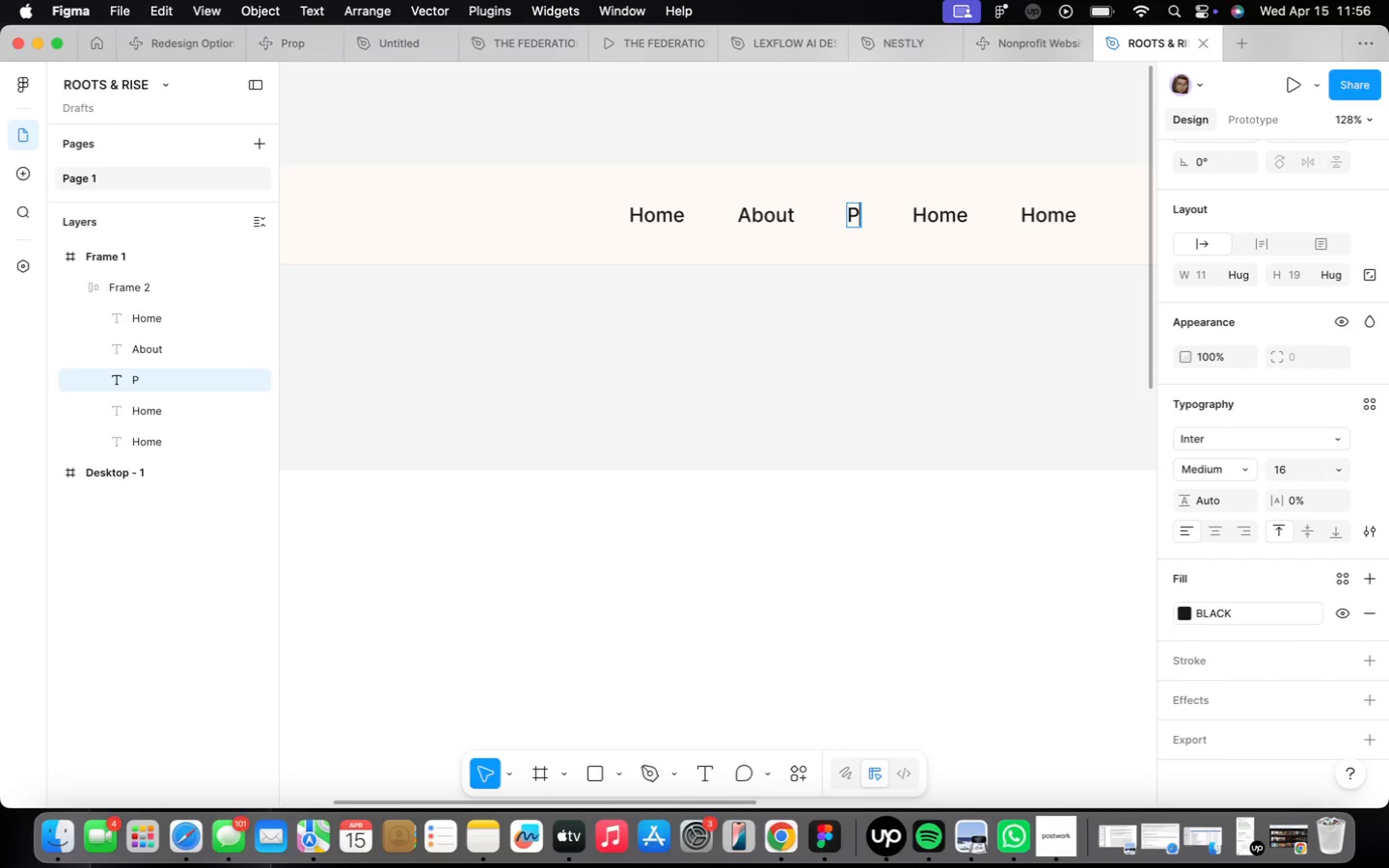 
type(rograms)
 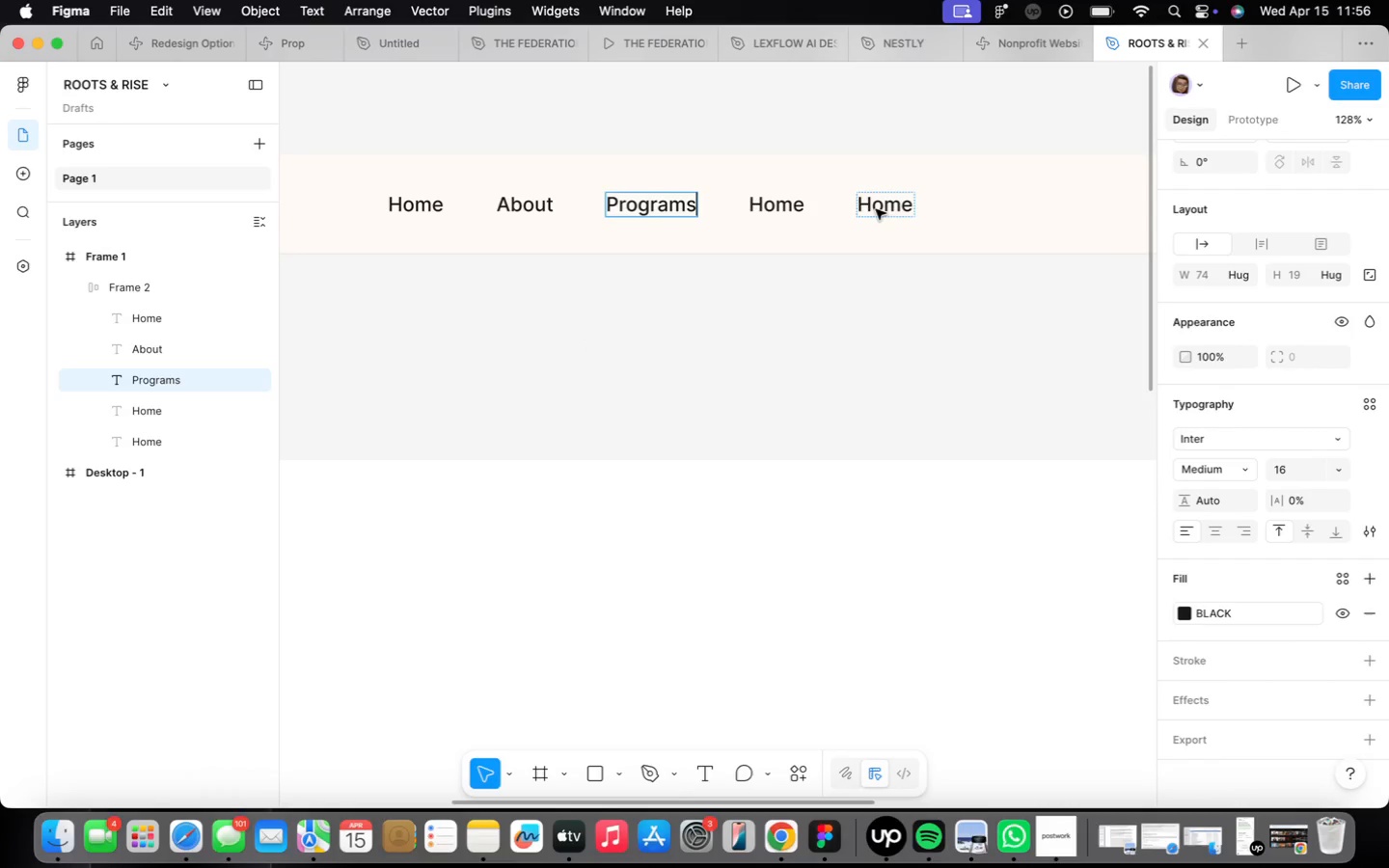 
double_click([768, 205])
 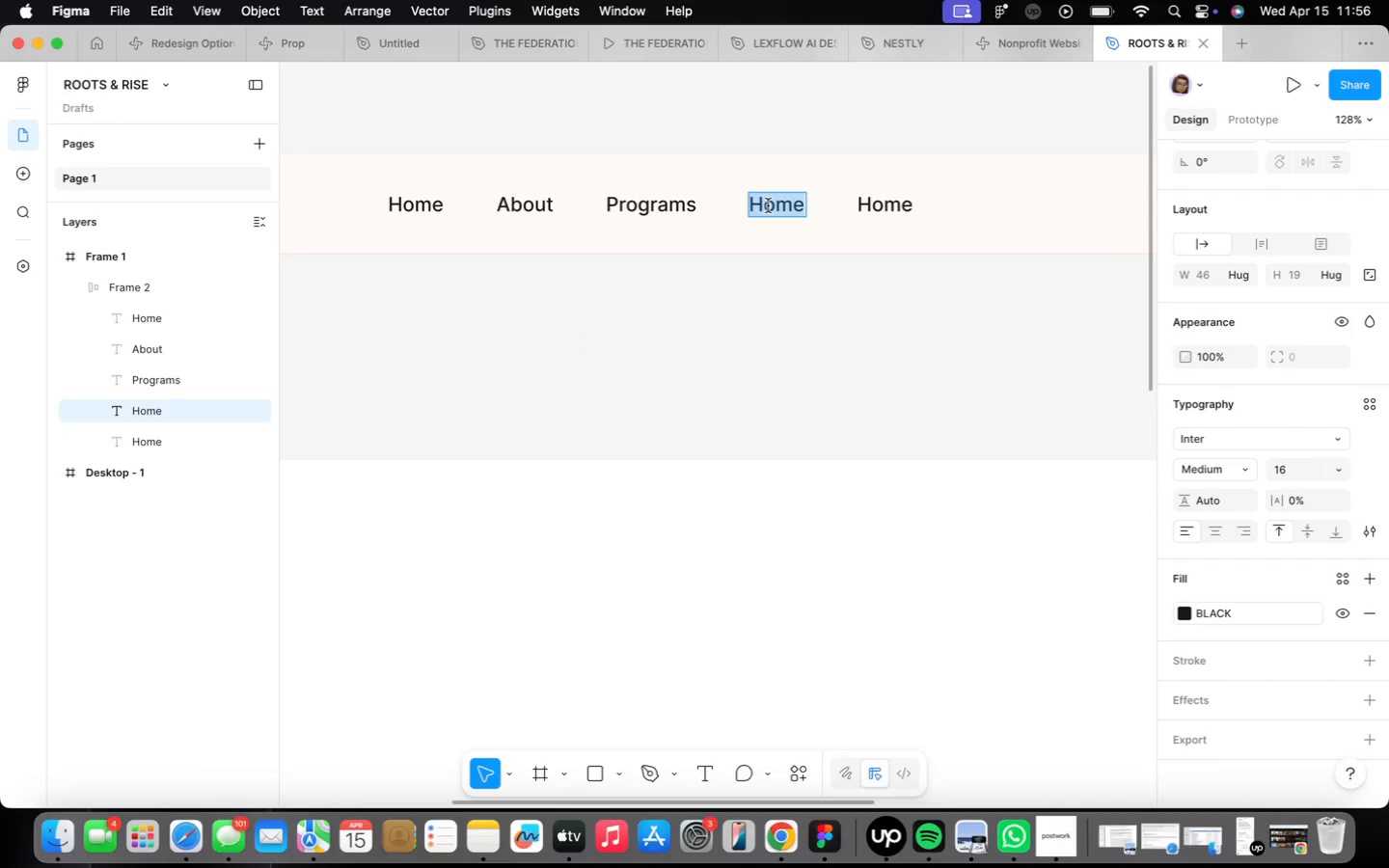 
type(Impact)
 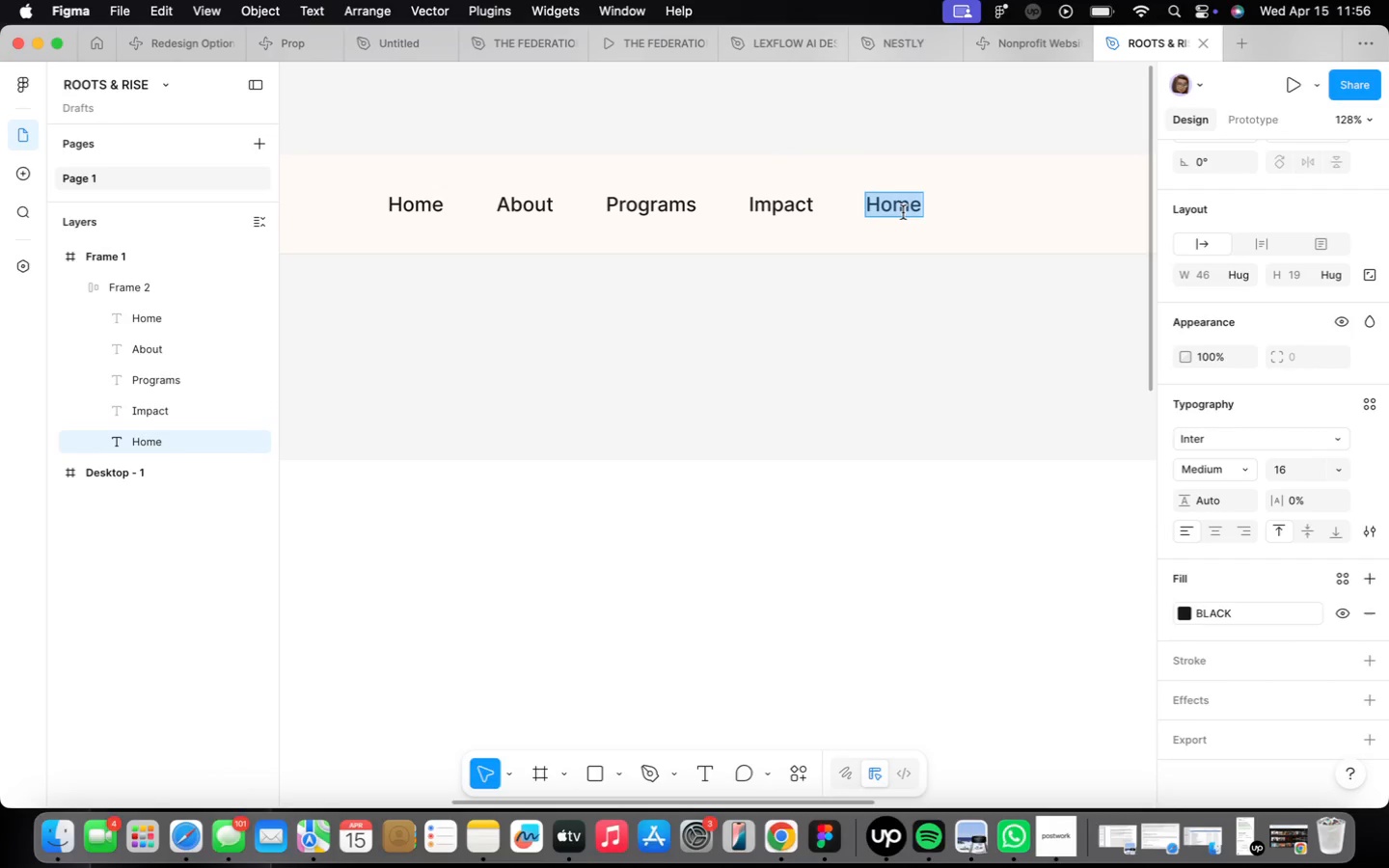 
type(Get Involved)
 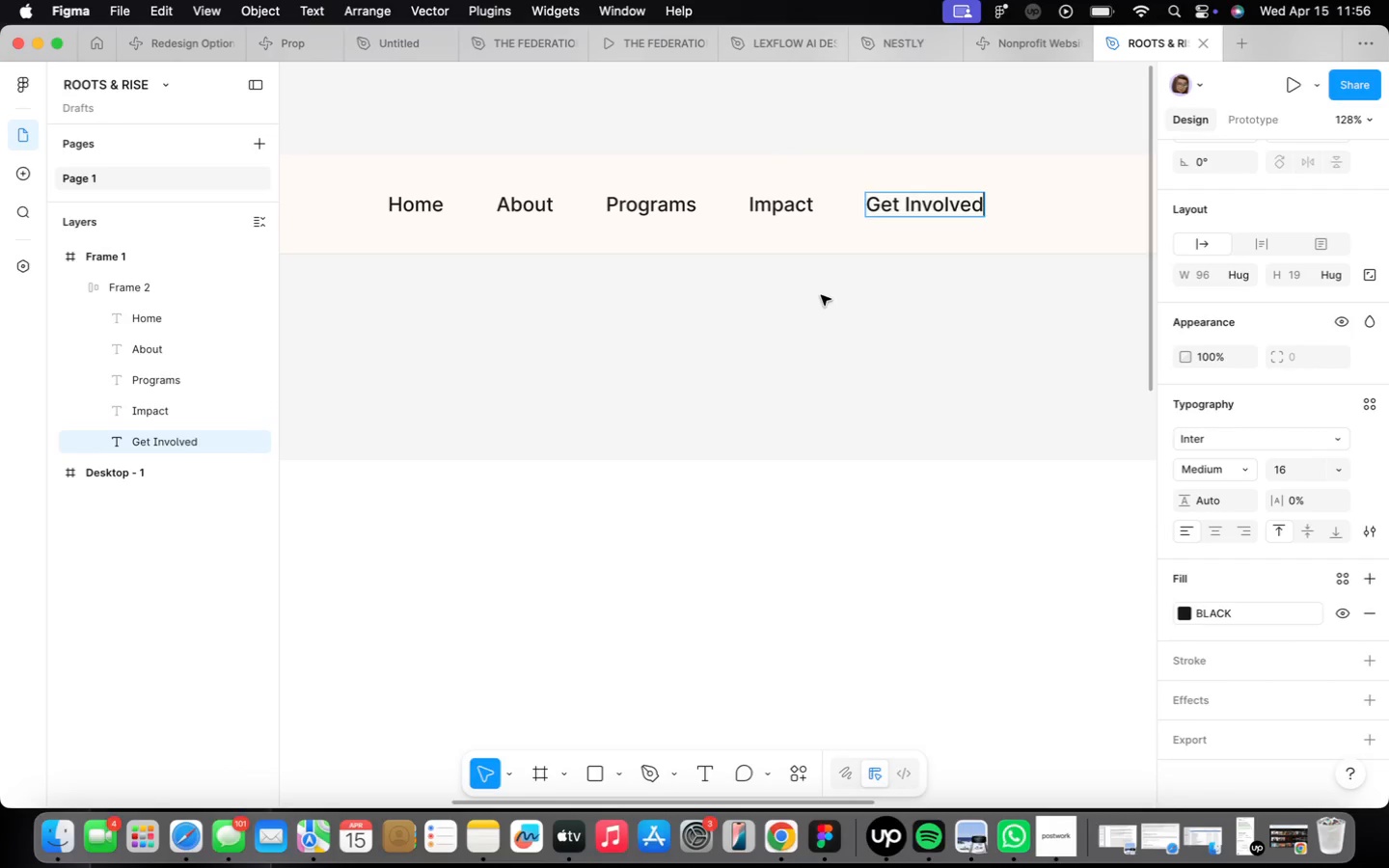 
double_click([823, 297])
 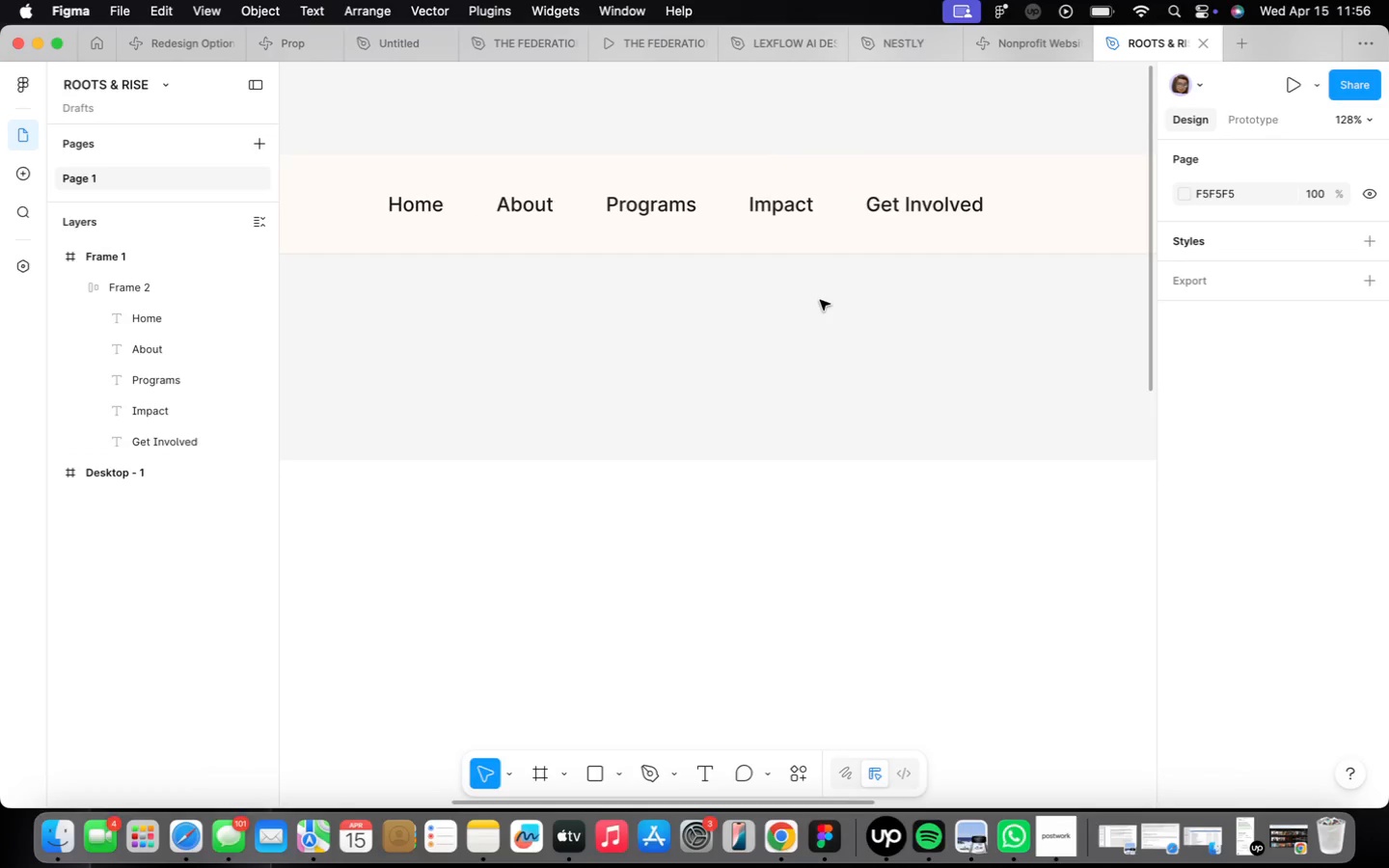 
scroll: coordinate [818, 302], scroll_direction: down, amount: 10.0
 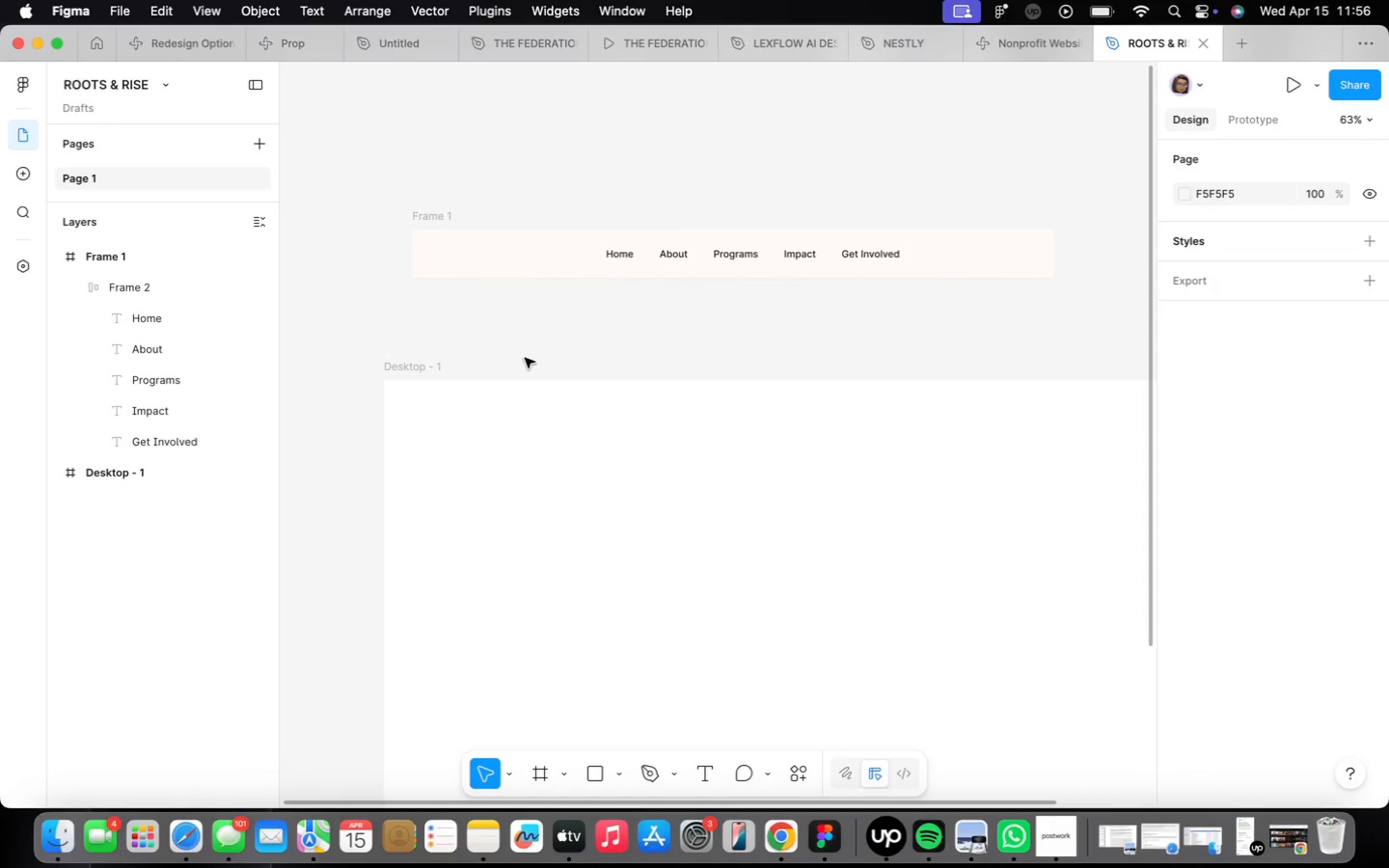 
scroll: coordinate [411, 260], scroll_direction: up, amount: 10.0
 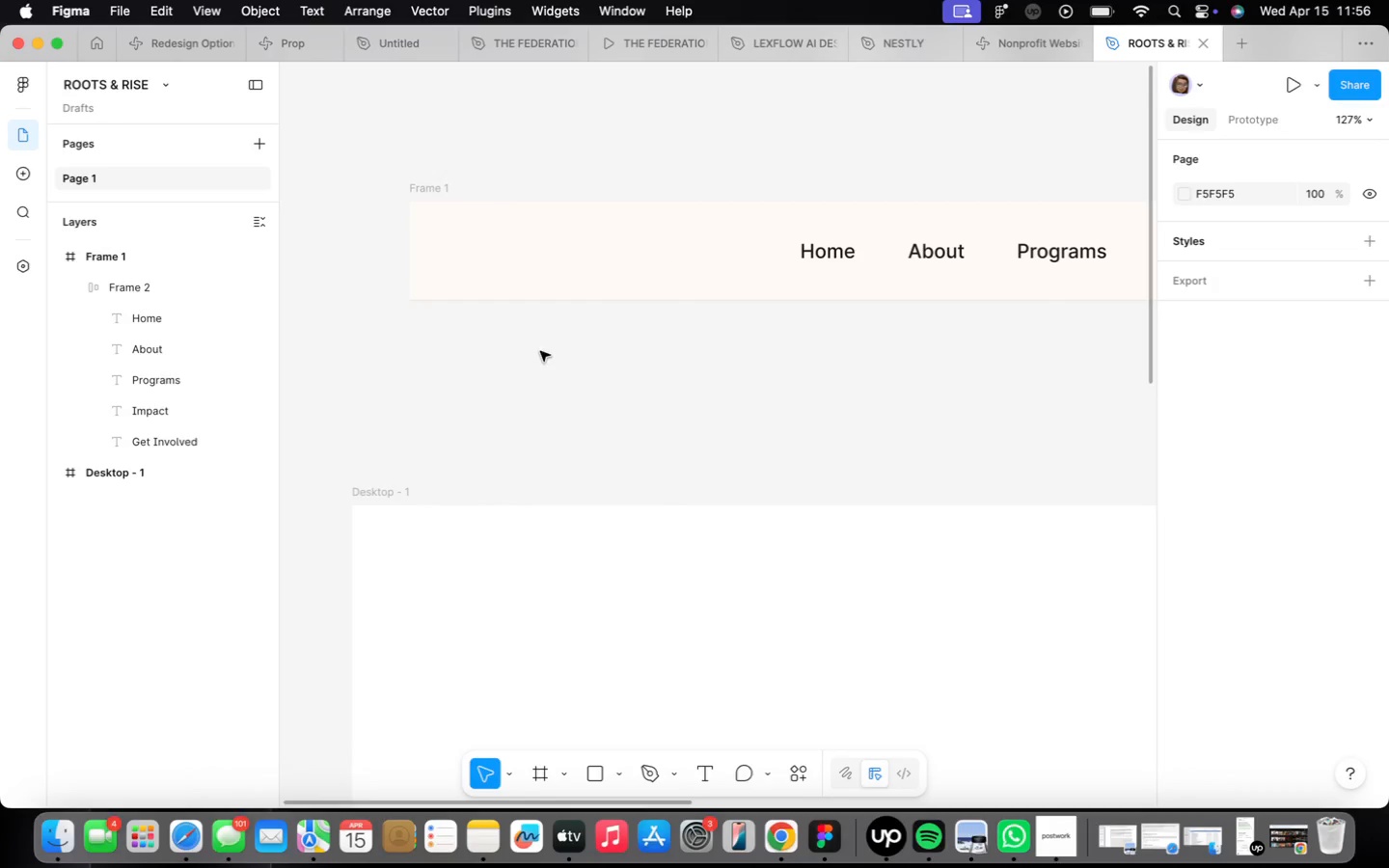 
key(T)
 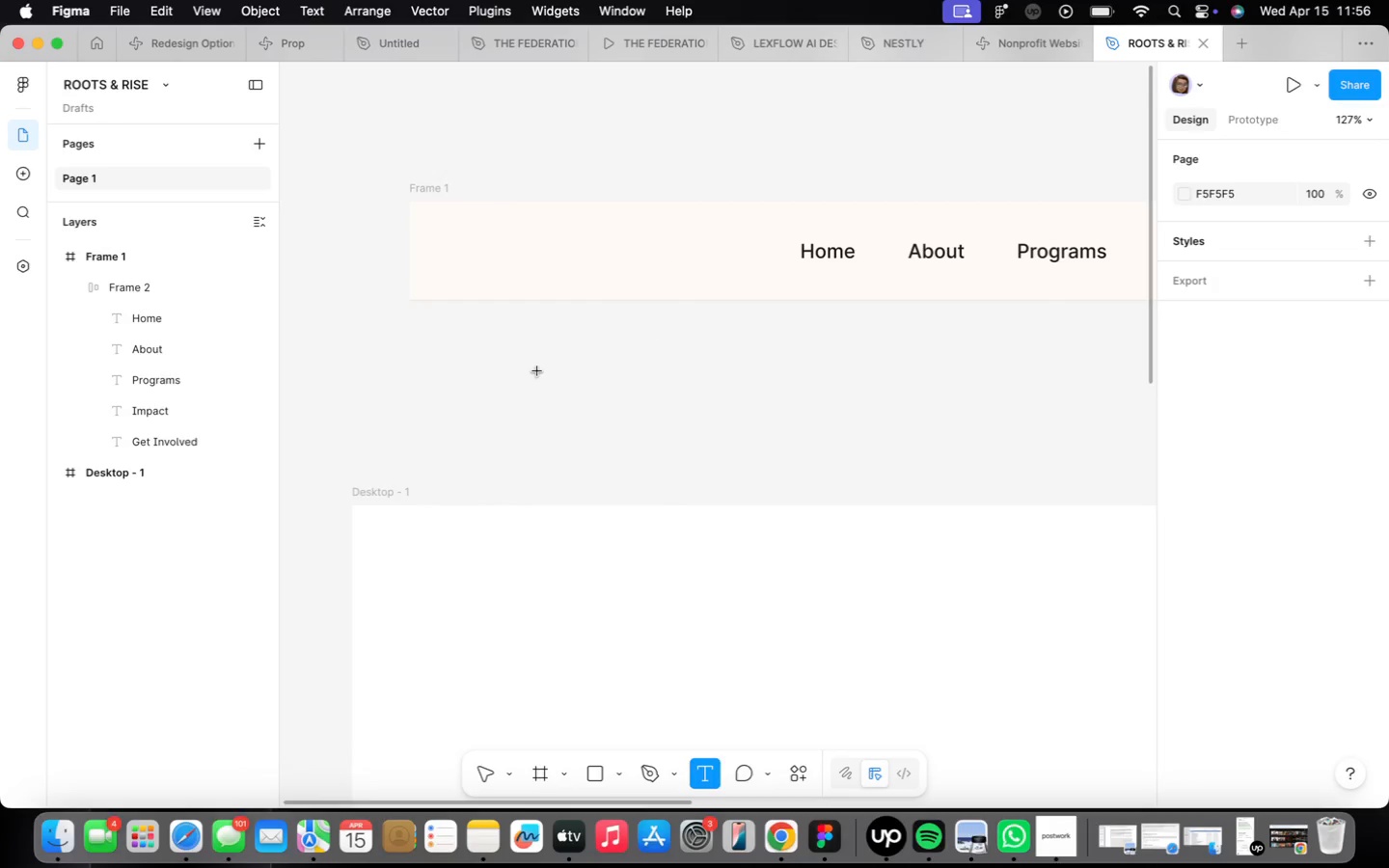 
left_click([537, 371])
 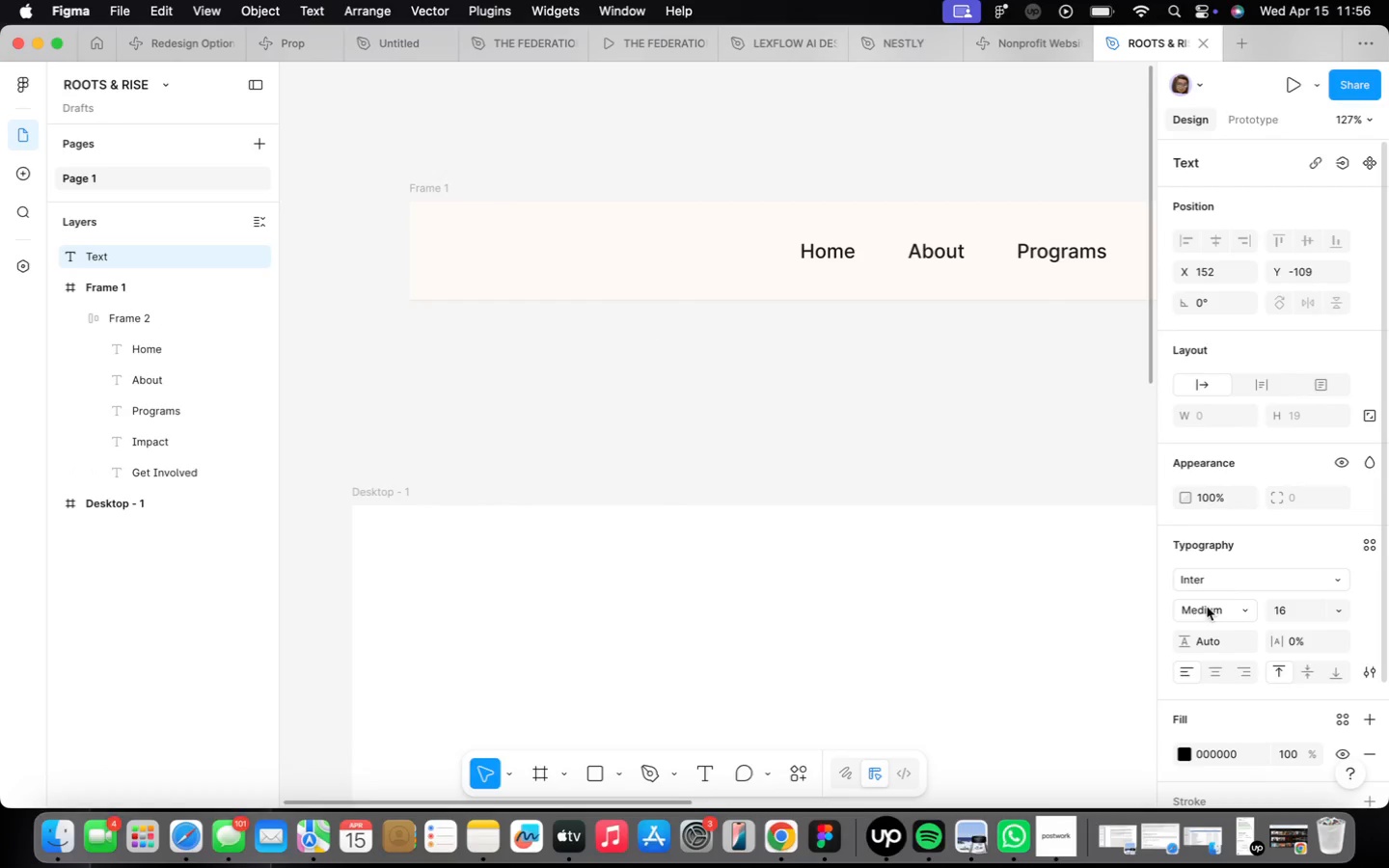 
left_click([1234, 580])
 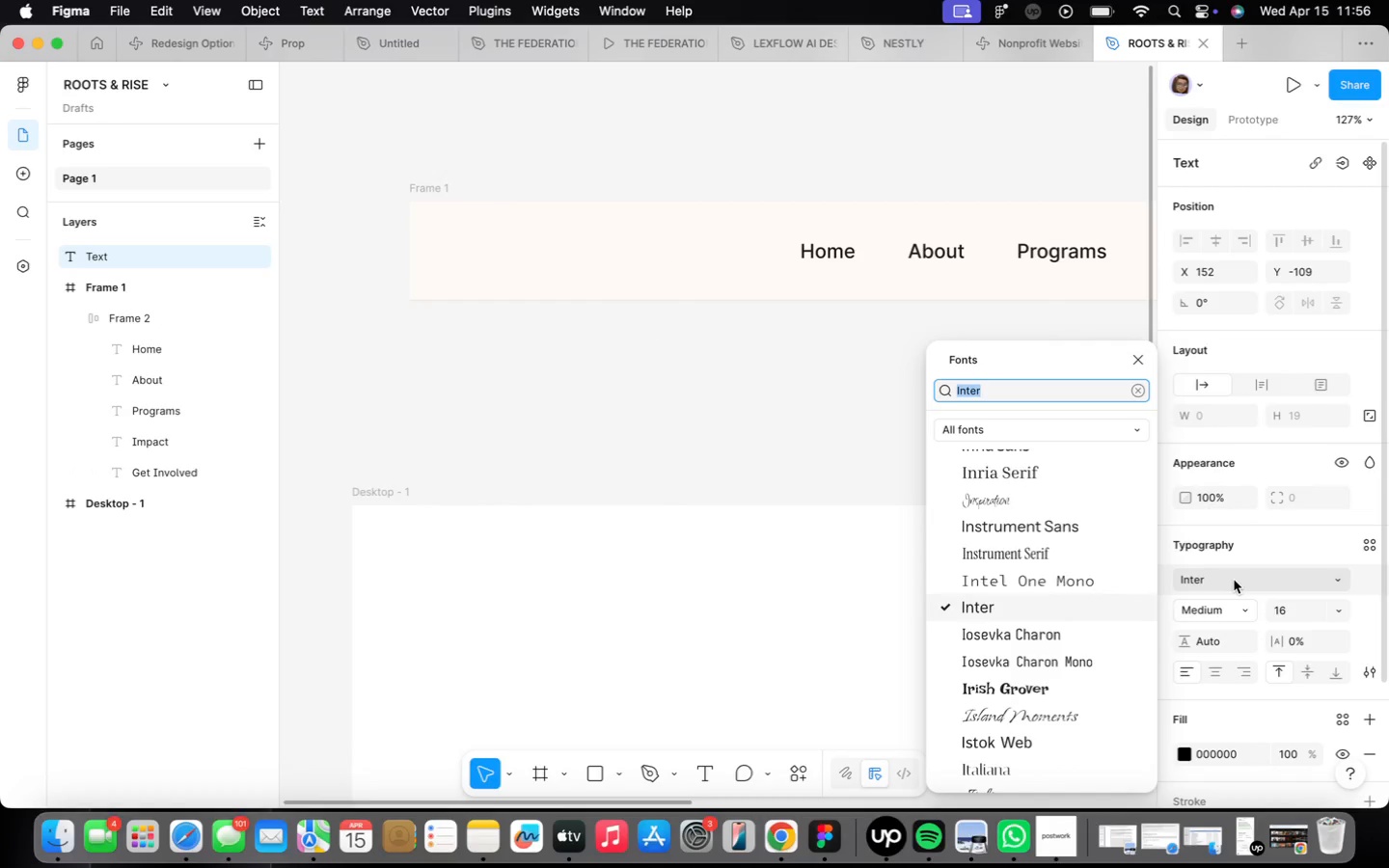 
type(frau)
 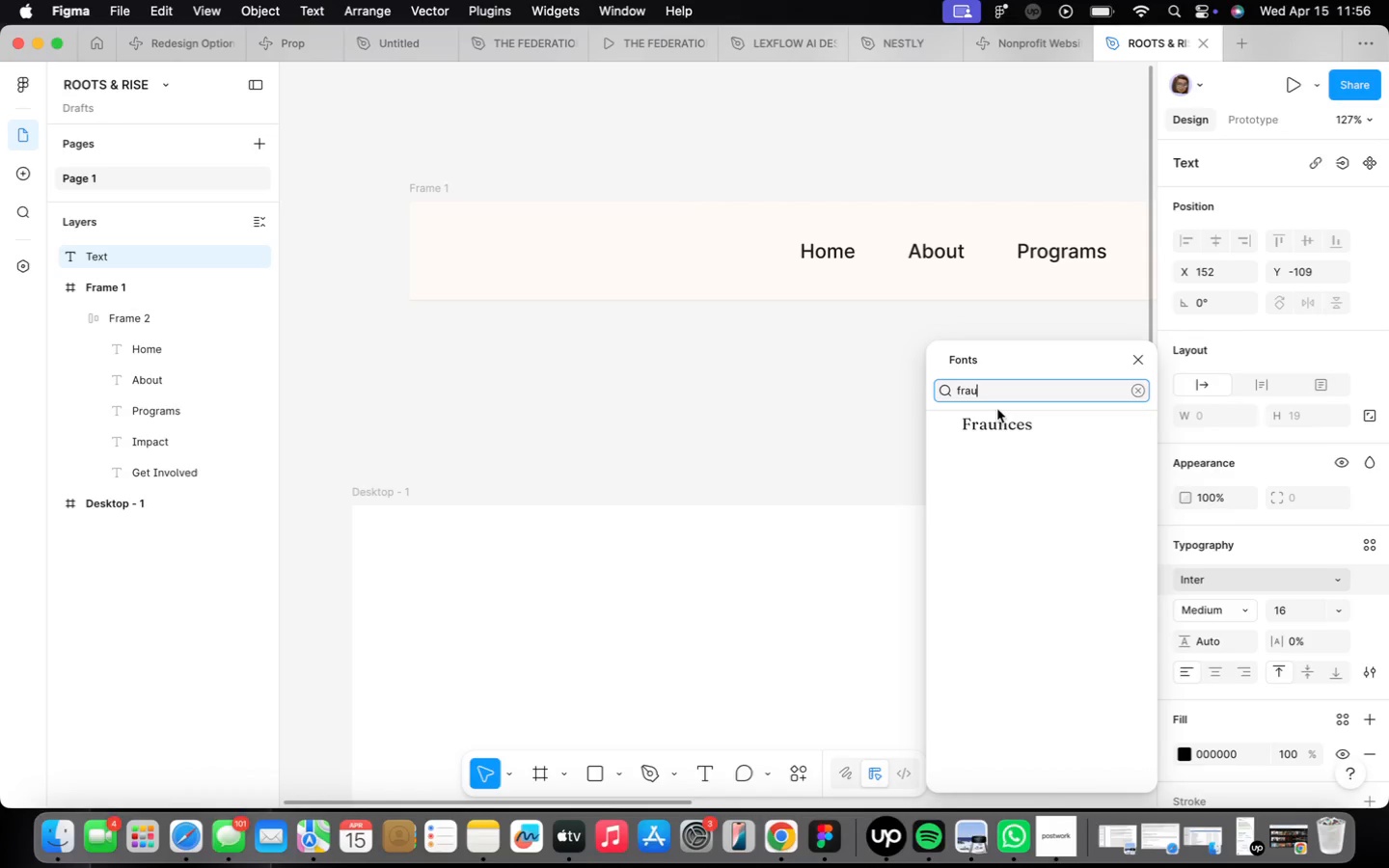 
left_click([1001, 418])
 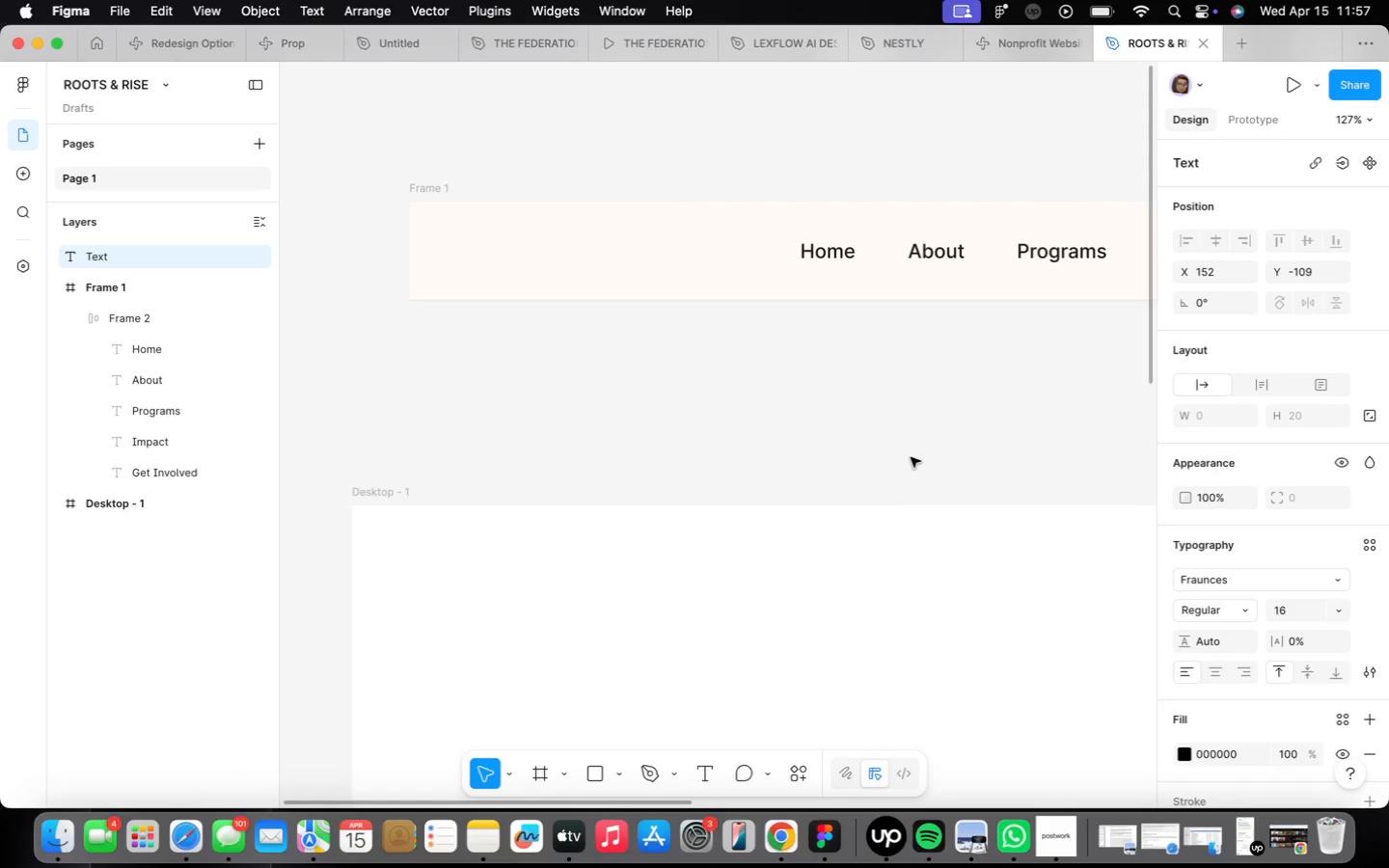 
type(Roots & Rise)
 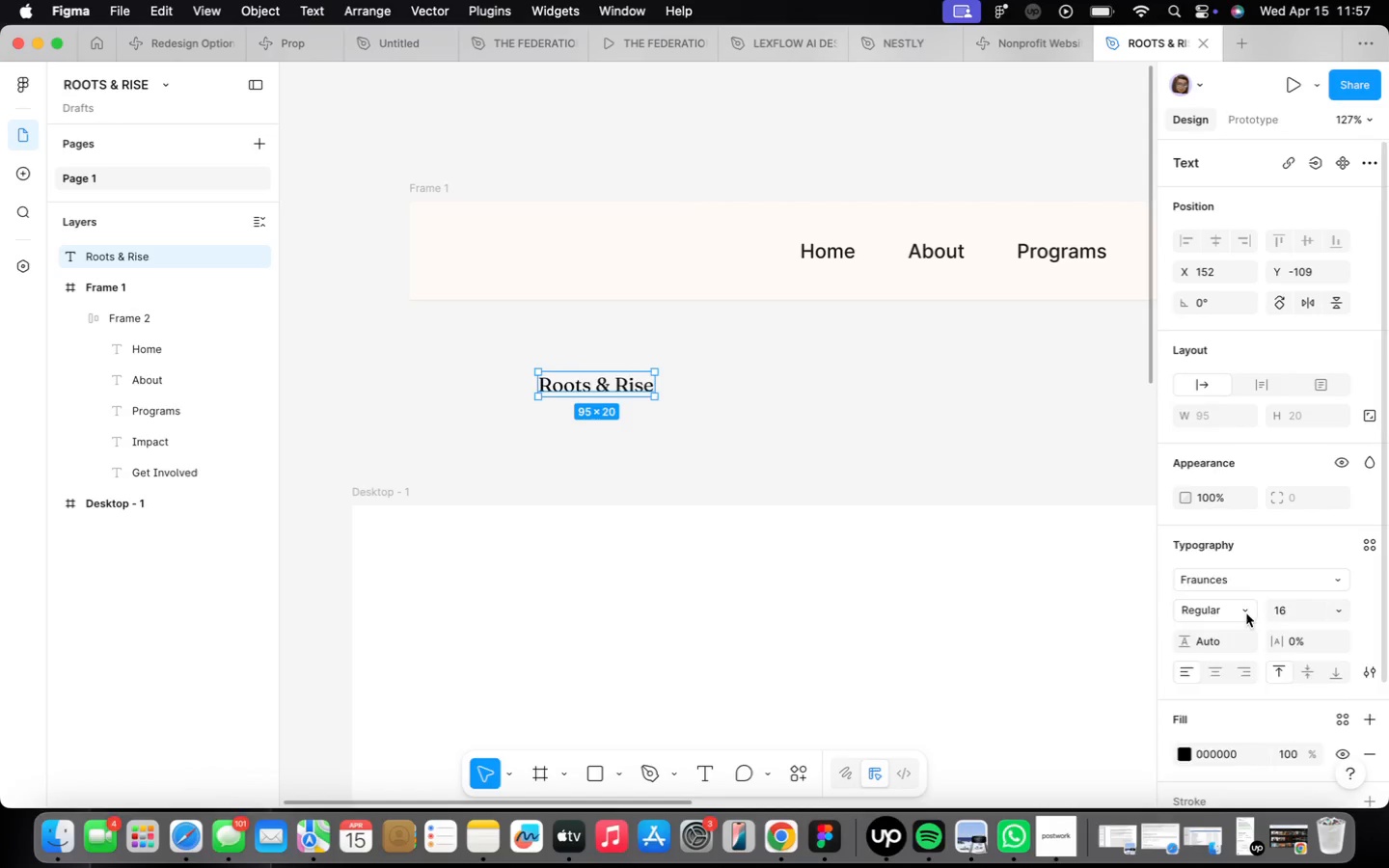 
left_click([1239, 640])
 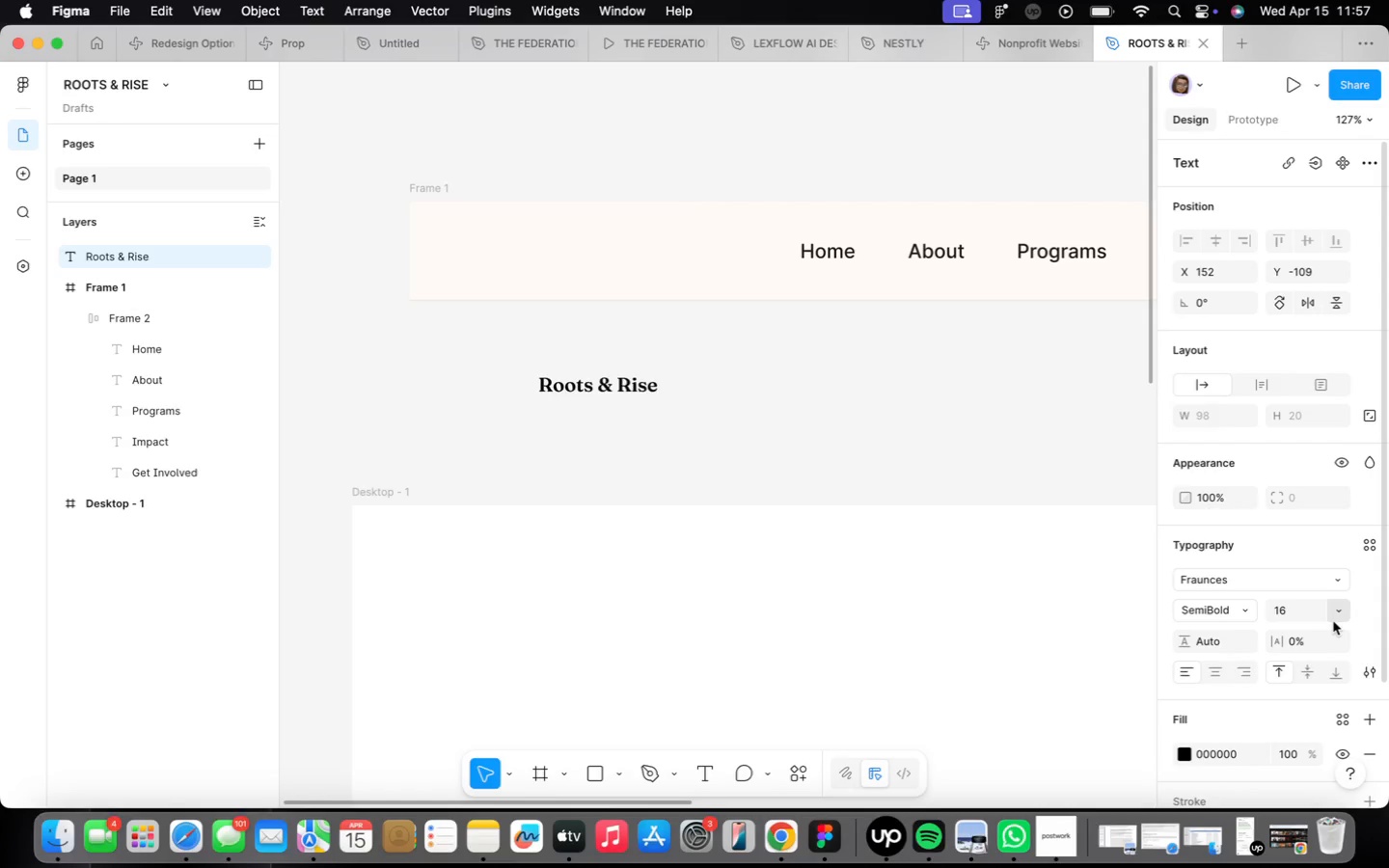 
left_click_drag(start_coordinate=[1334, 621], to_coordinate=[1340, 629])
 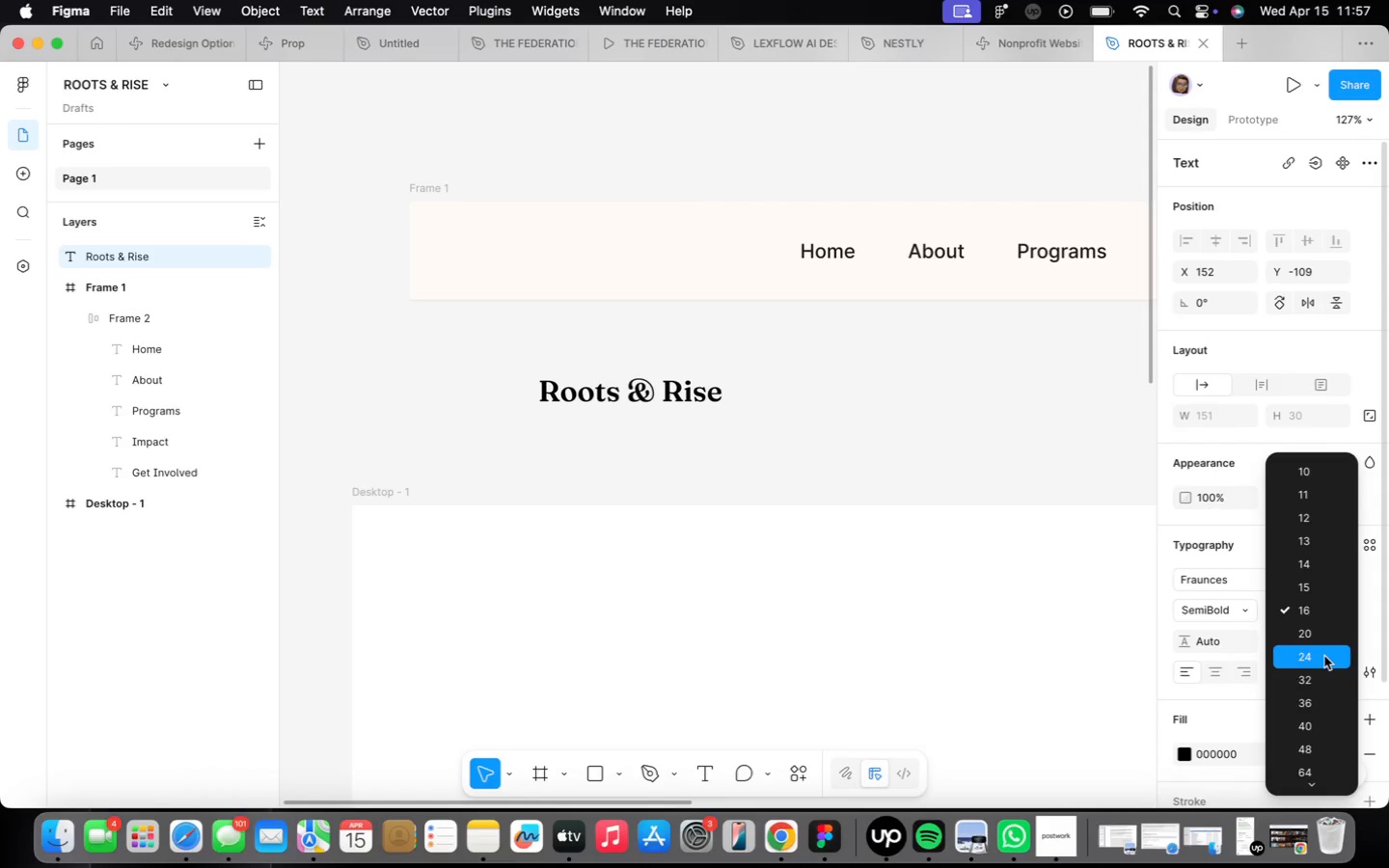 
left_click([1324, 656])
 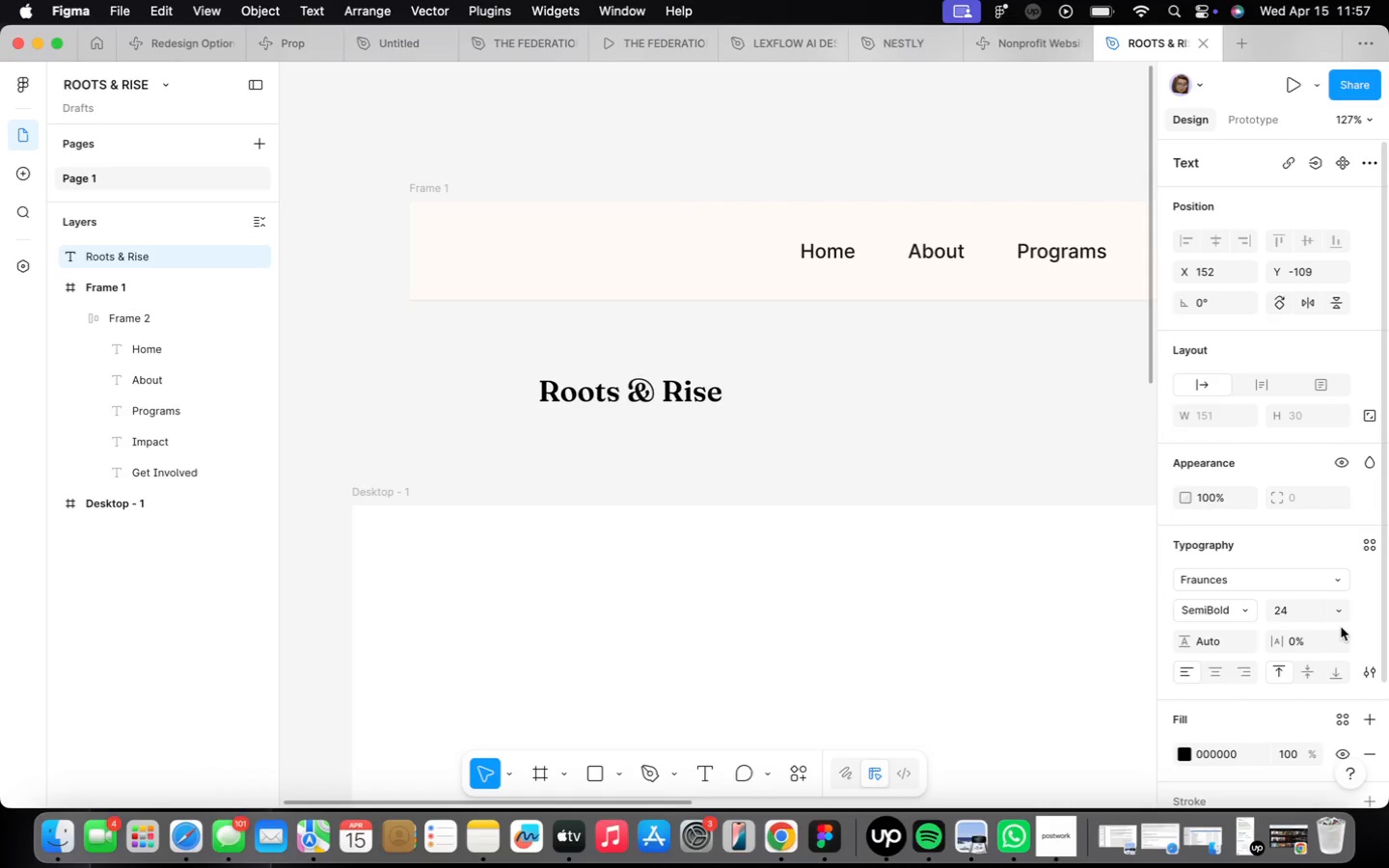 
left_click([1338, 616])
 